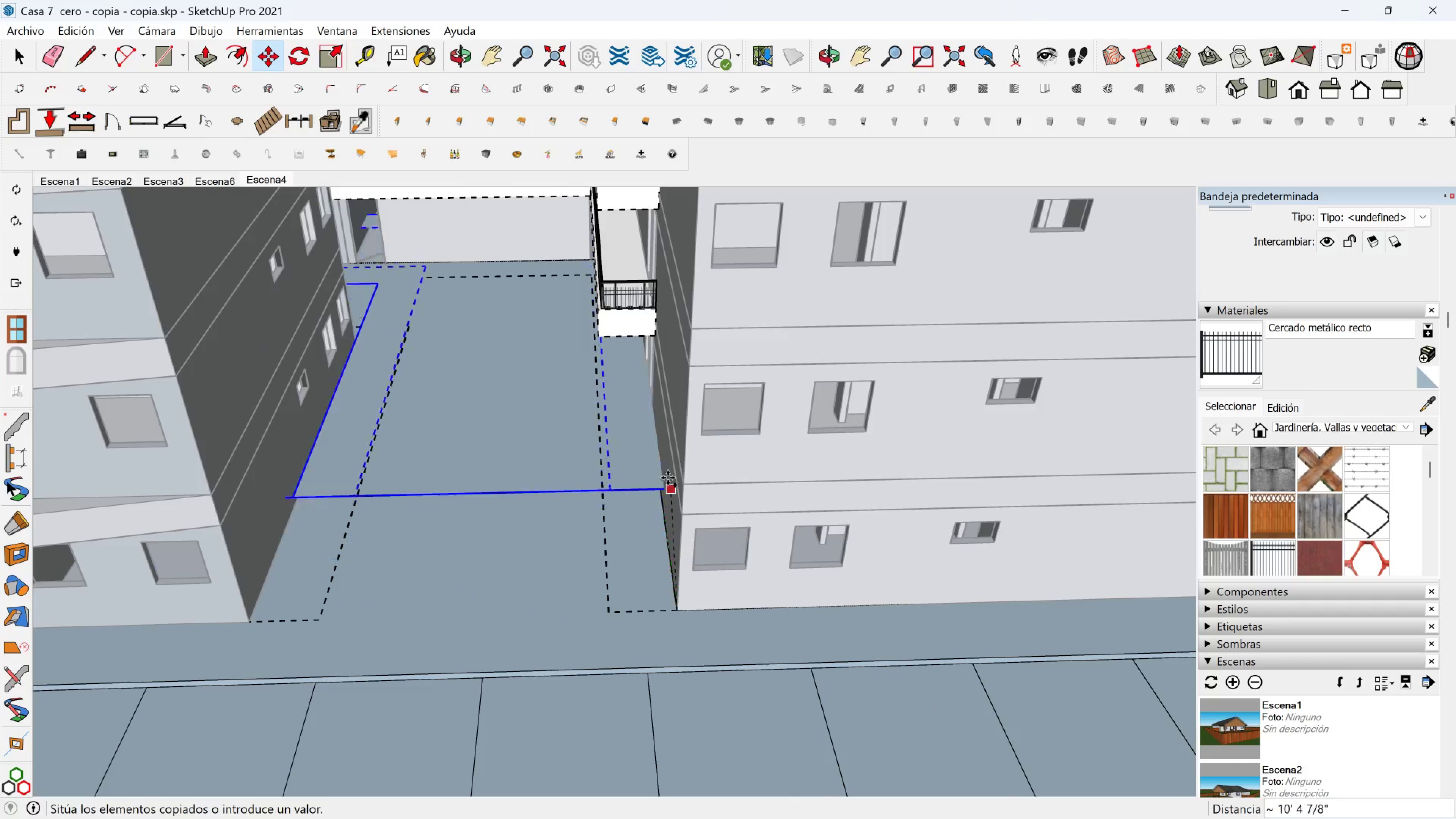 
scroll: coordinate [665, 461], scroll_direction: down, amount: 3.0
 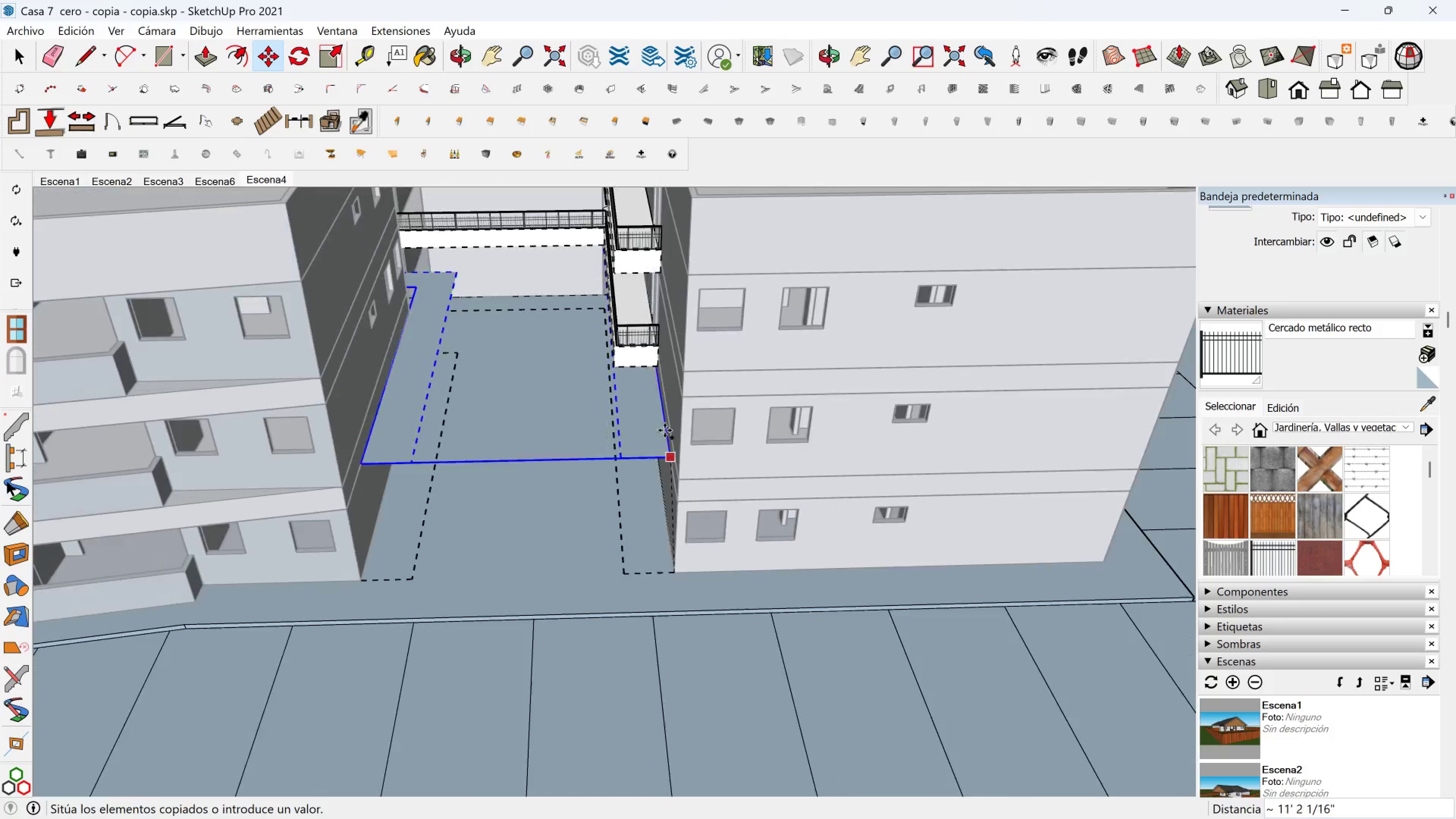 
hold_key(key=ShiftLeft, duration=0.45)
 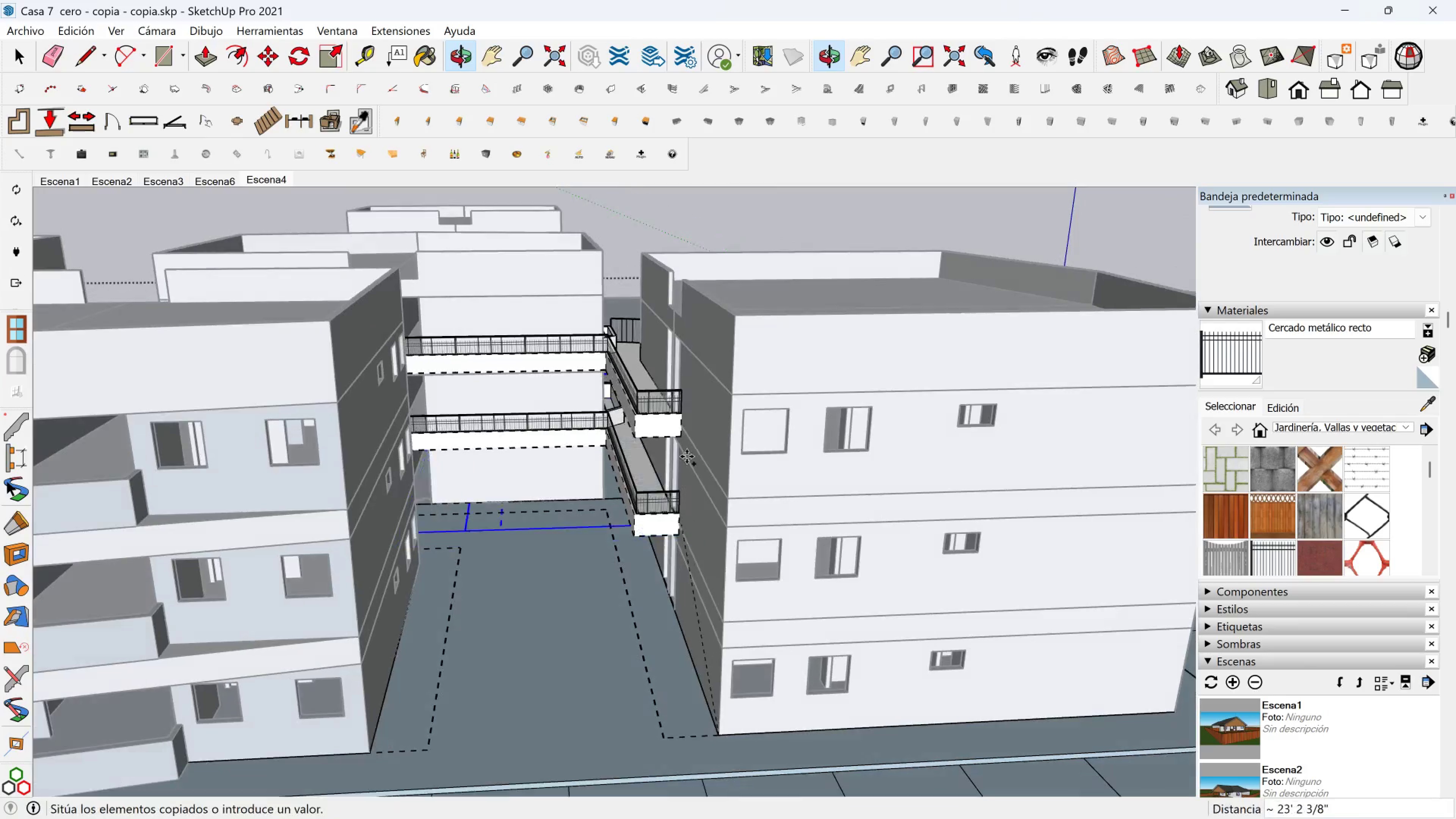 
key(Shift+ShiftLeft)
 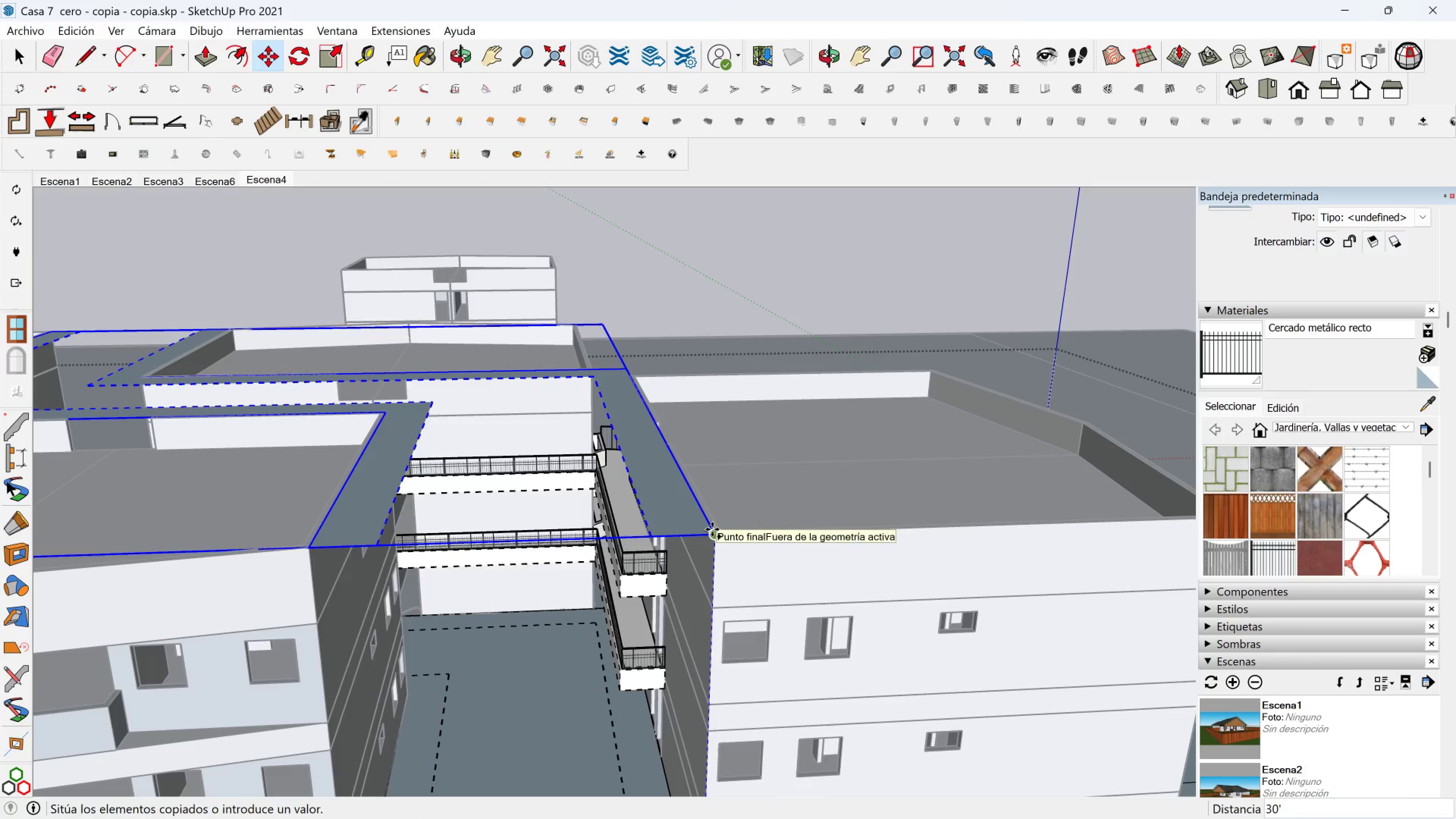 
hold_key(key=ShiftLeft, duration=0.84)
 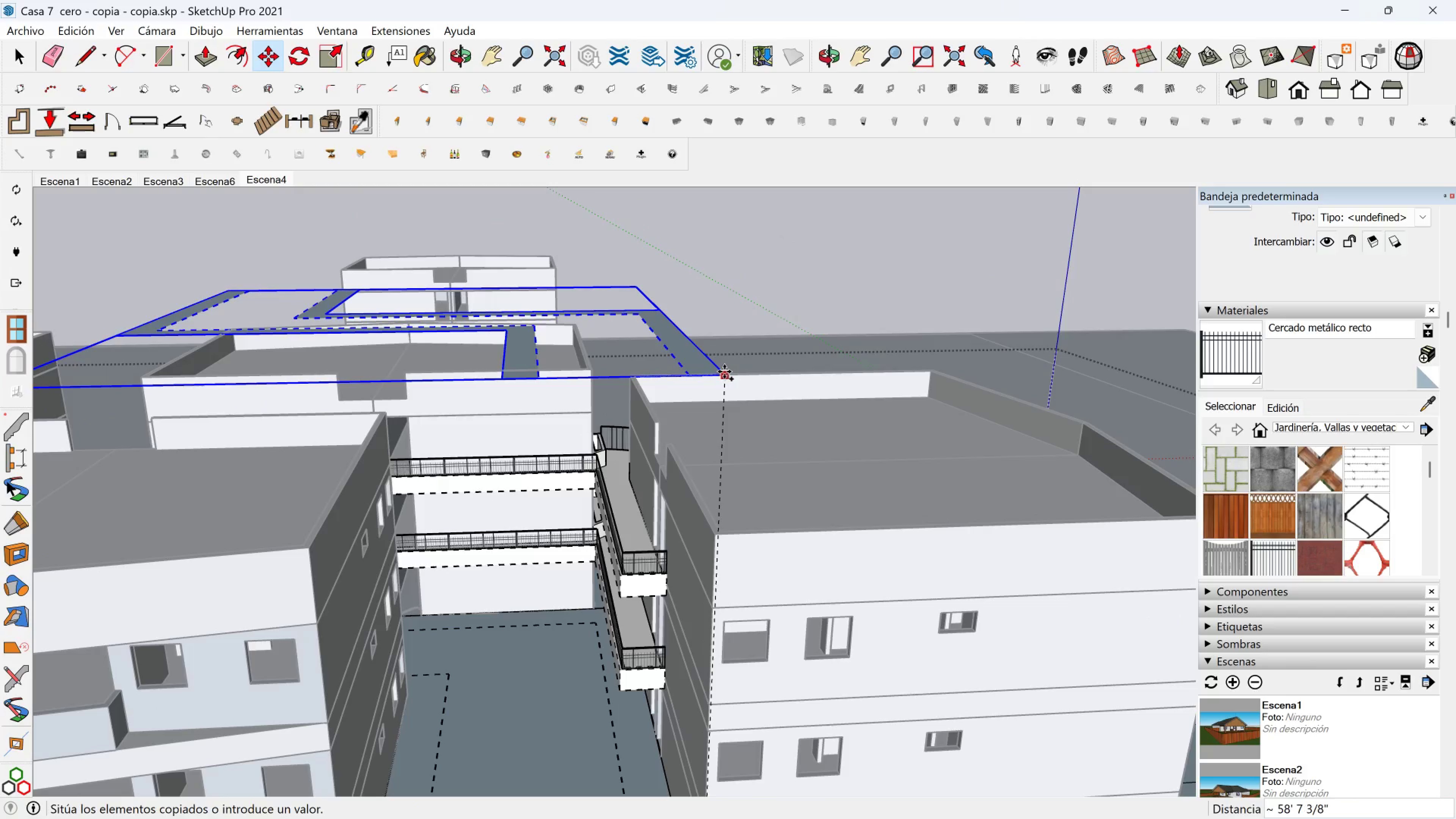 
key(Escape)
 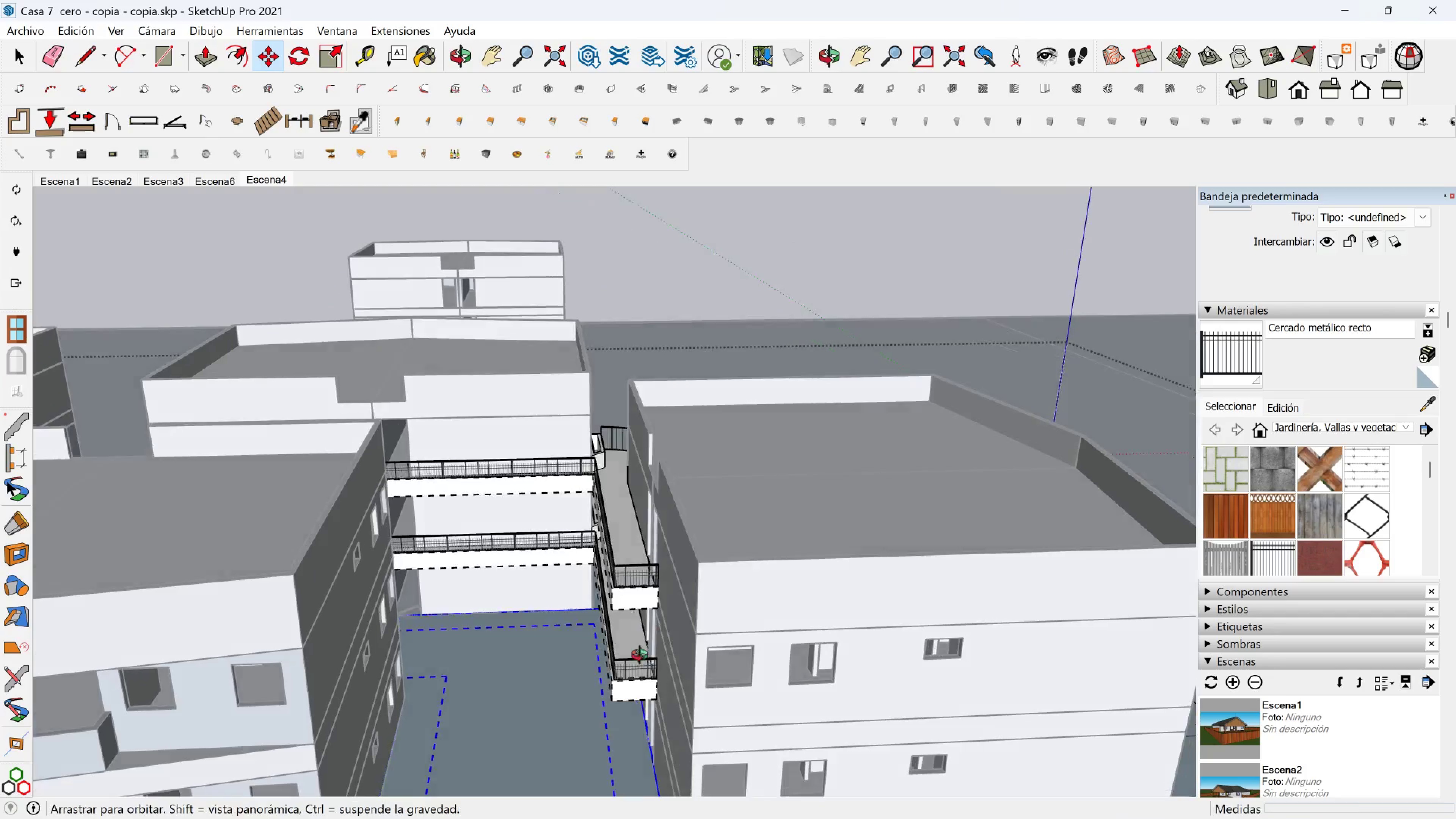 
key(Space)
 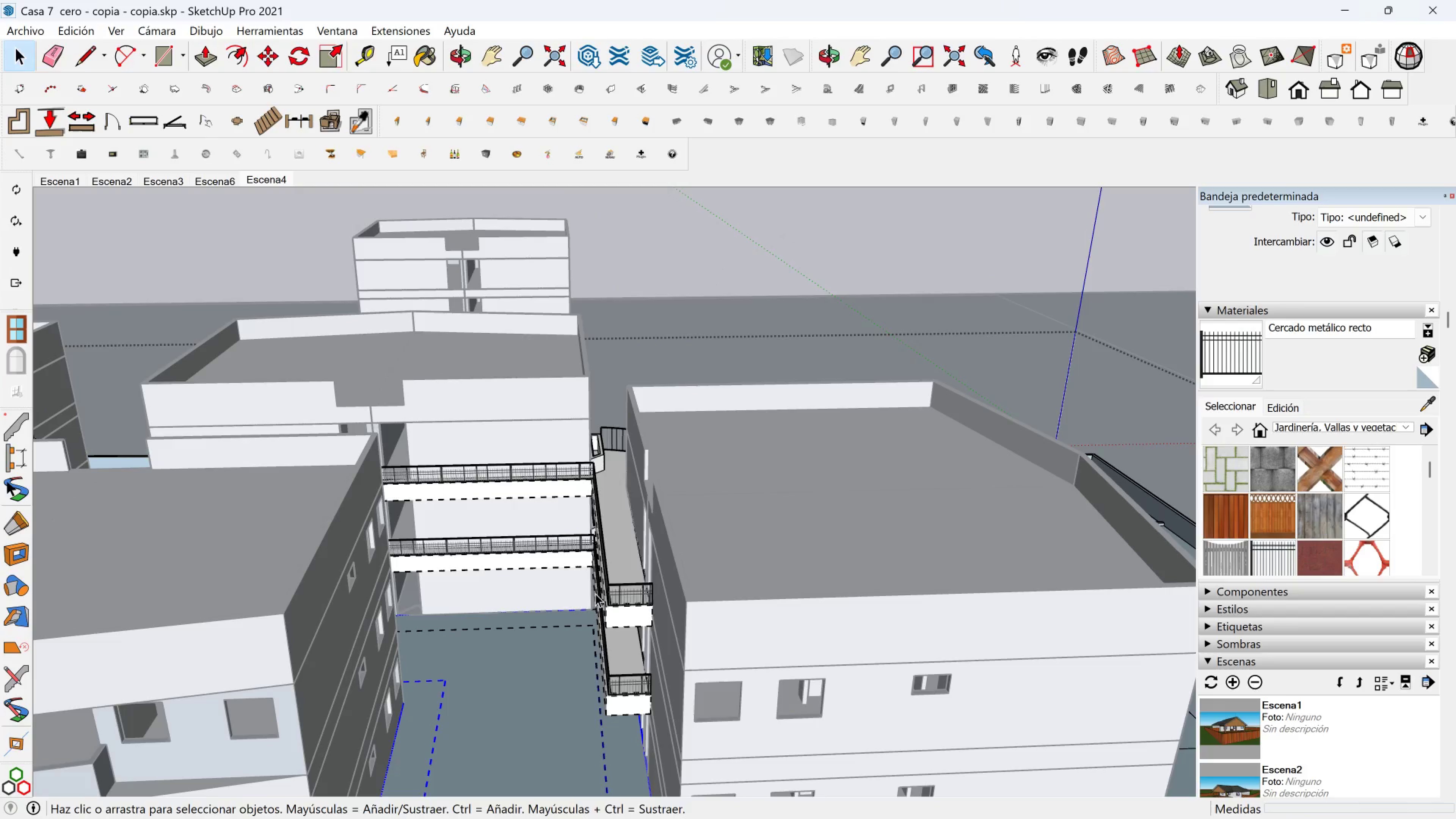 
key(Shift+ShiftLeft)
 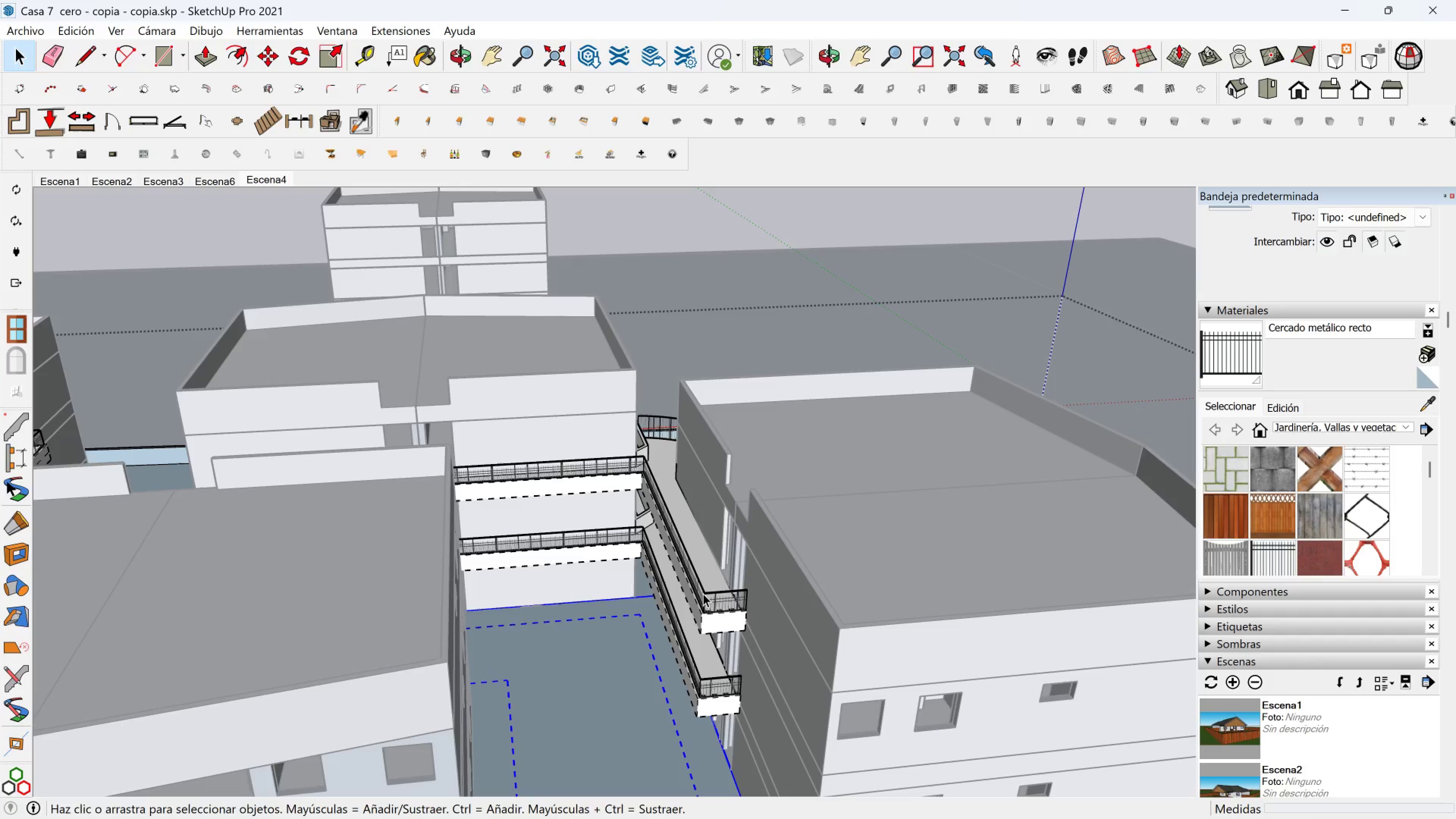 
left_click([735, 596])
 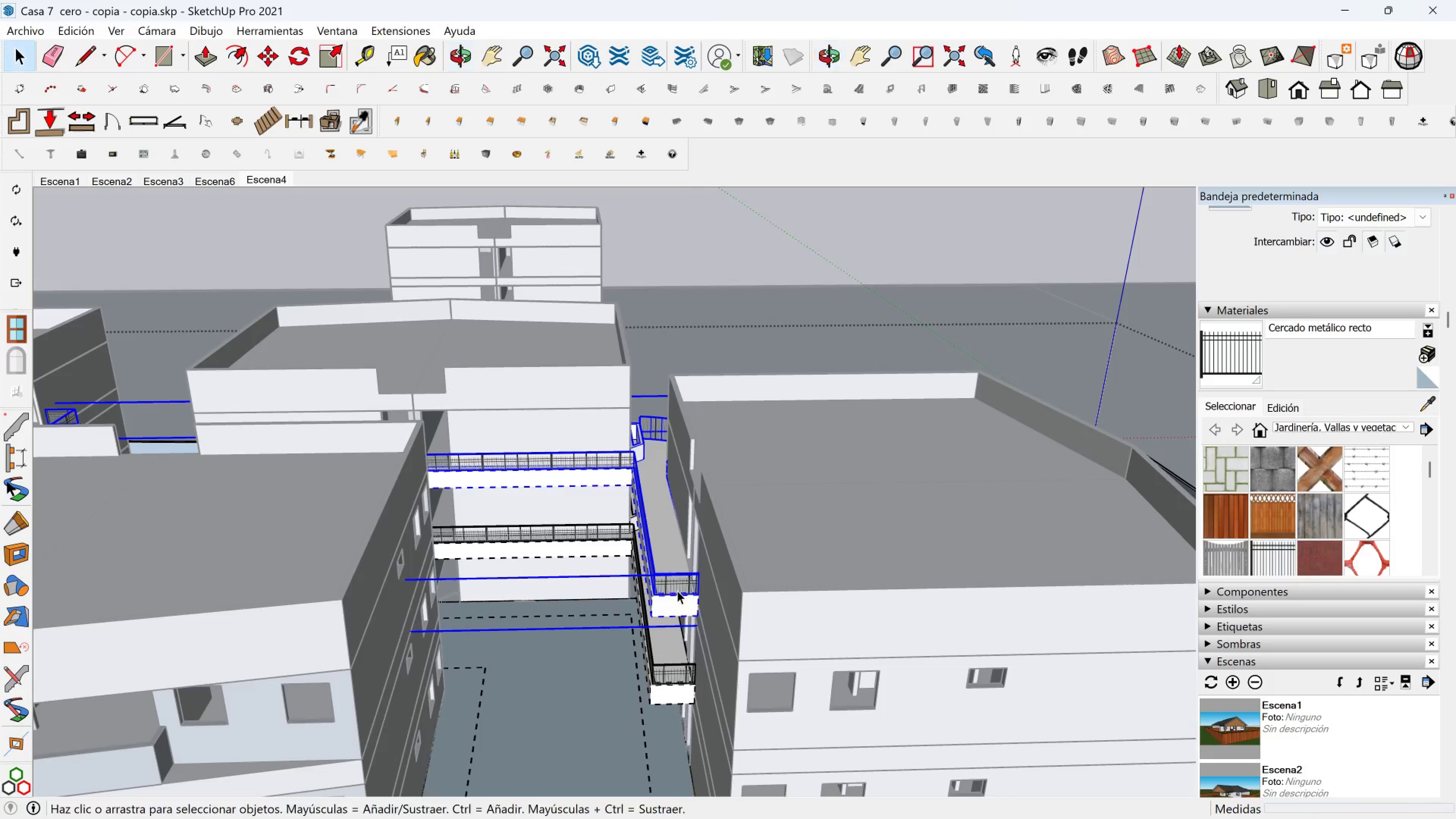 
scroll: coordinate [708, 595], scroll_direction: up, amount: 8.0
 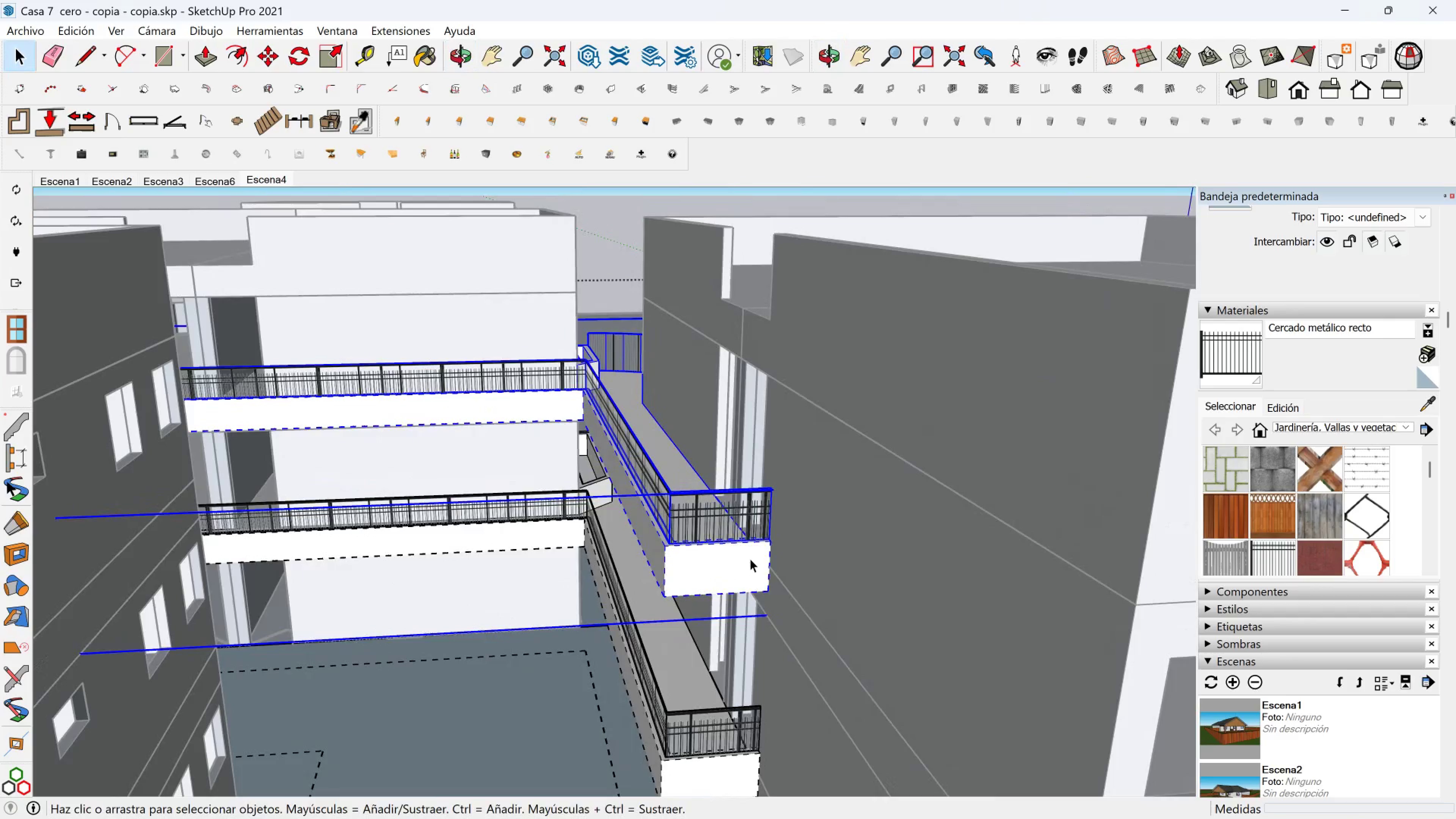 
key(M)
 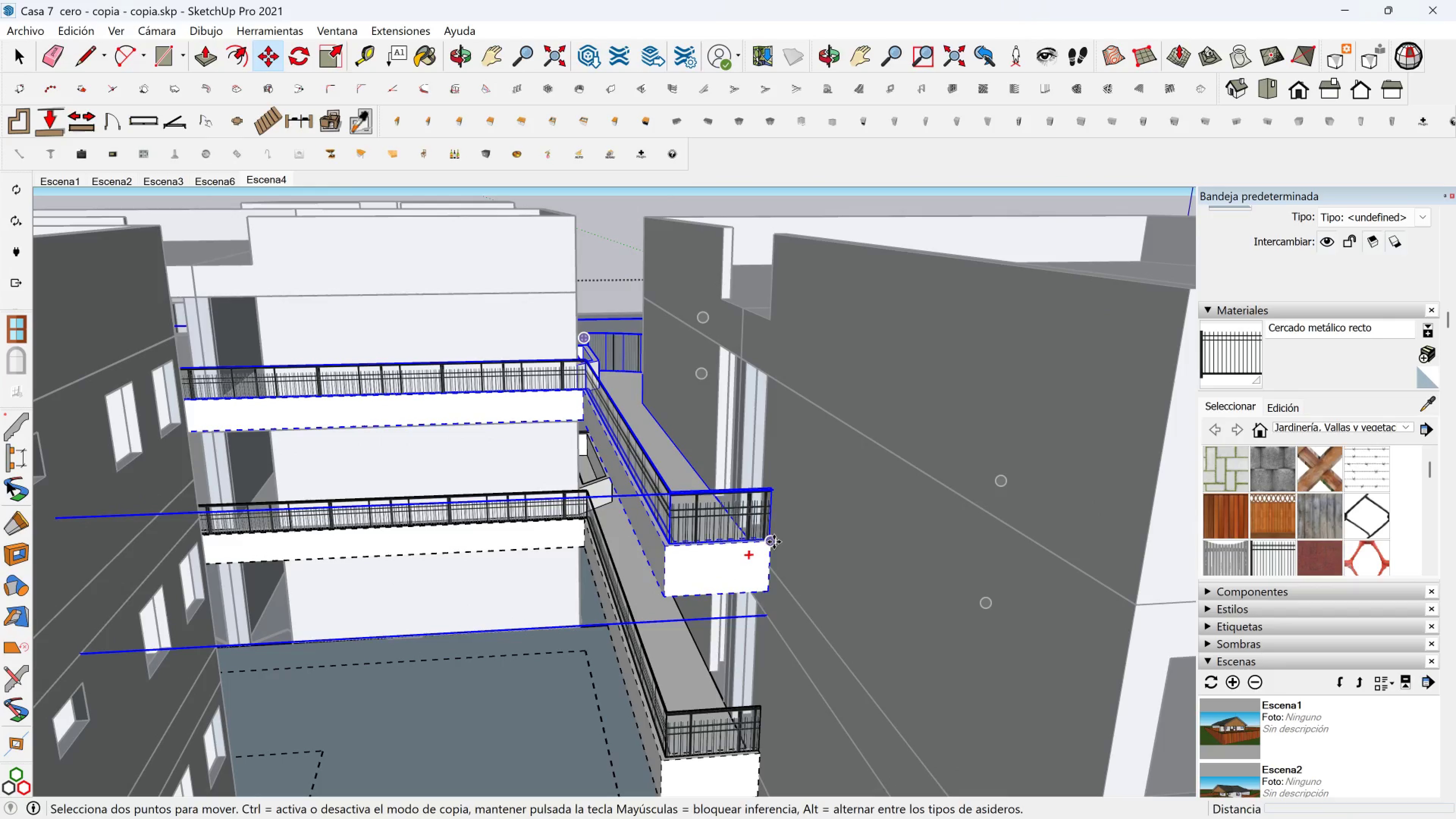 
key(Control+ControlLeft)
 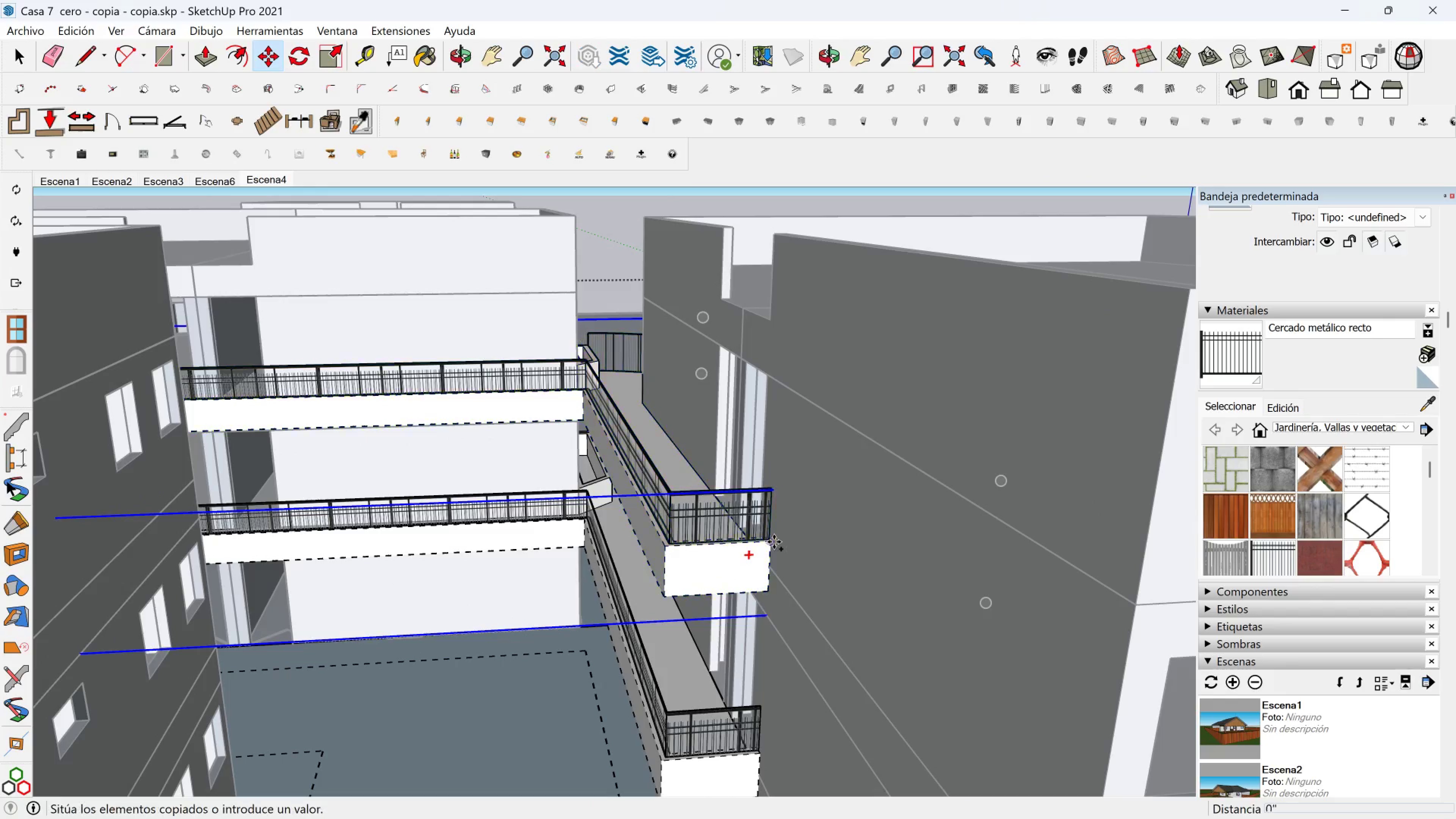 
left_click([774, 542])
 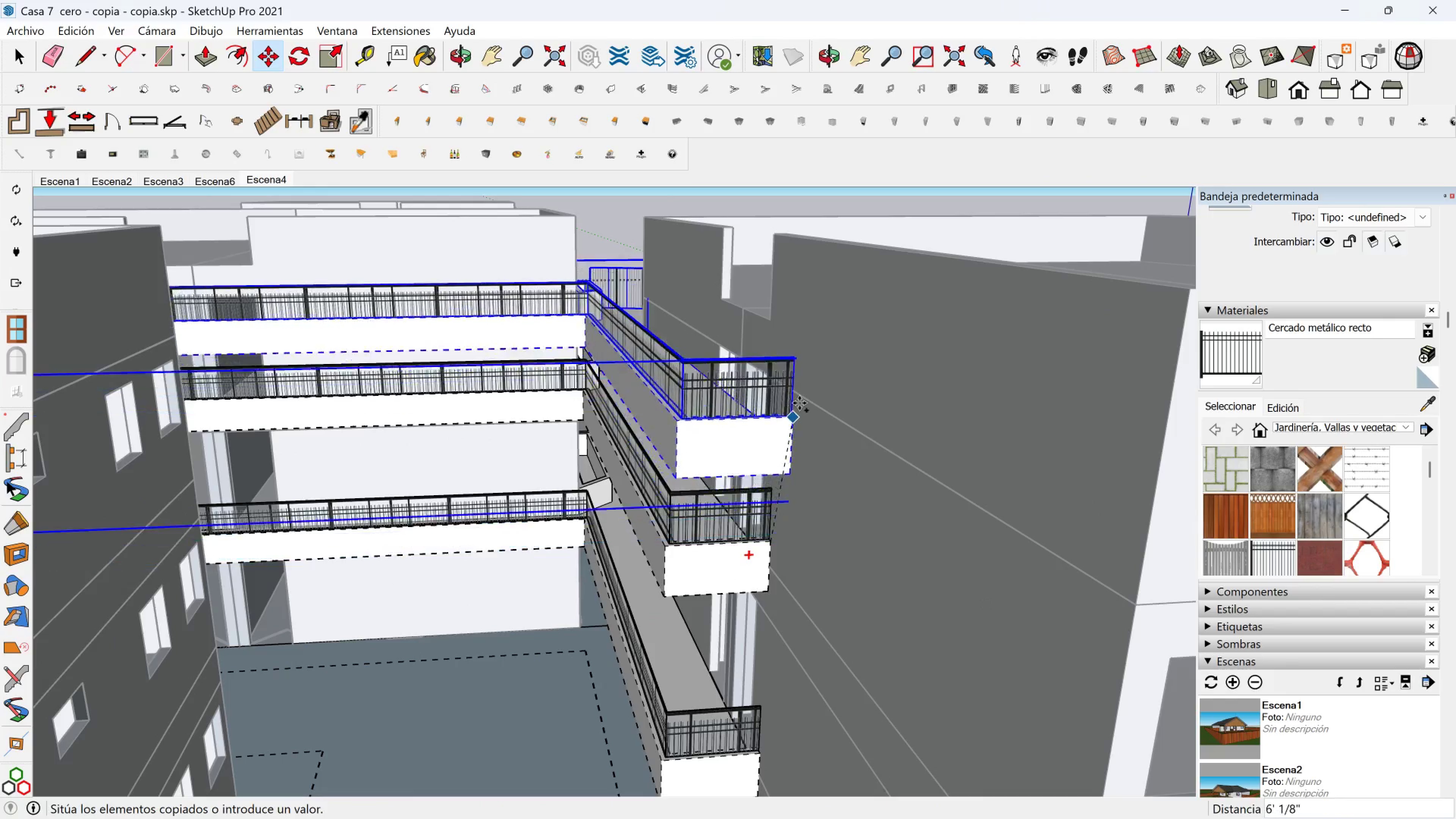 
key(Shift+ShiftLeft)
 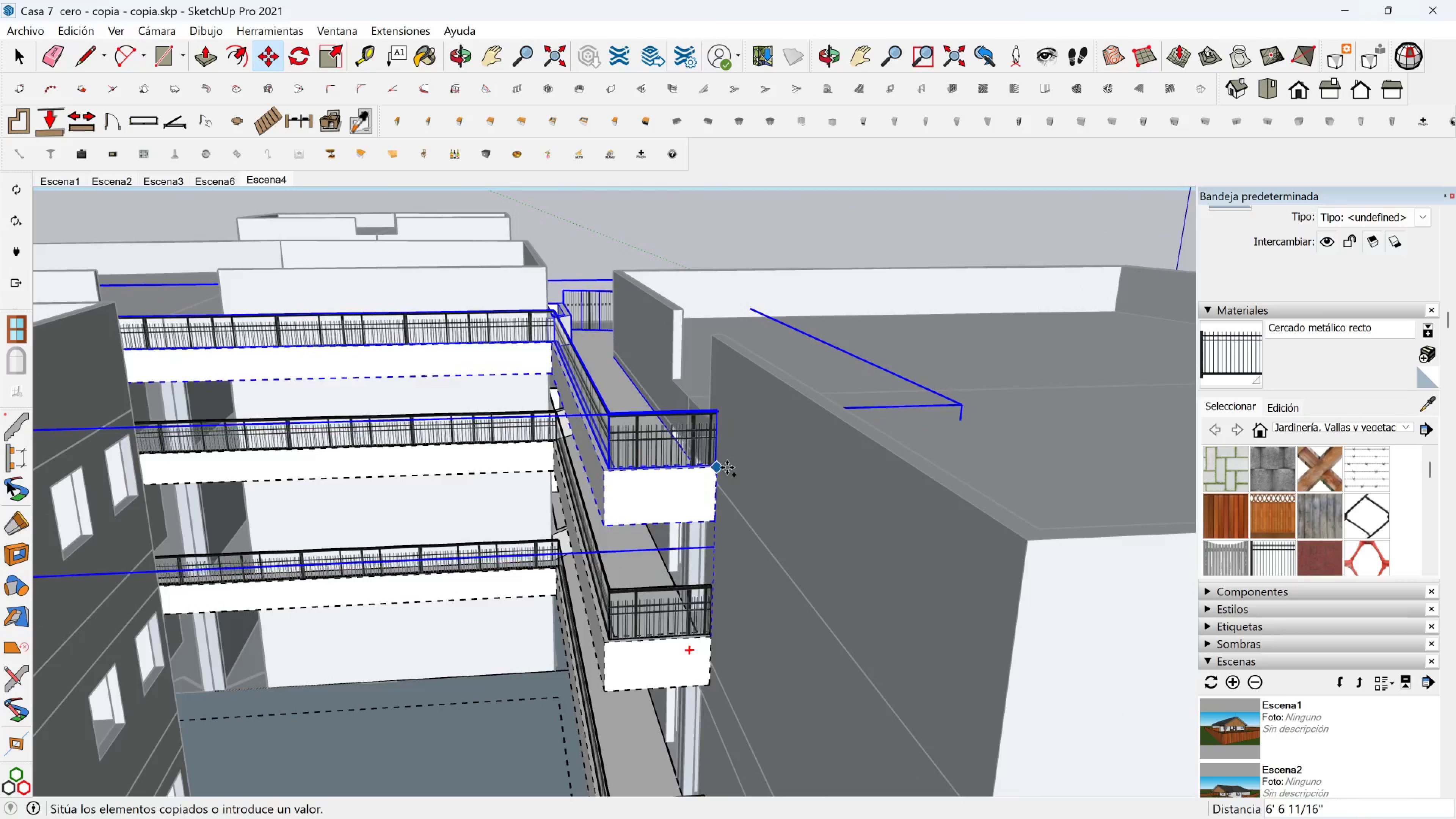 
hold_key(key=ShiftLeft, duration=1.53)
 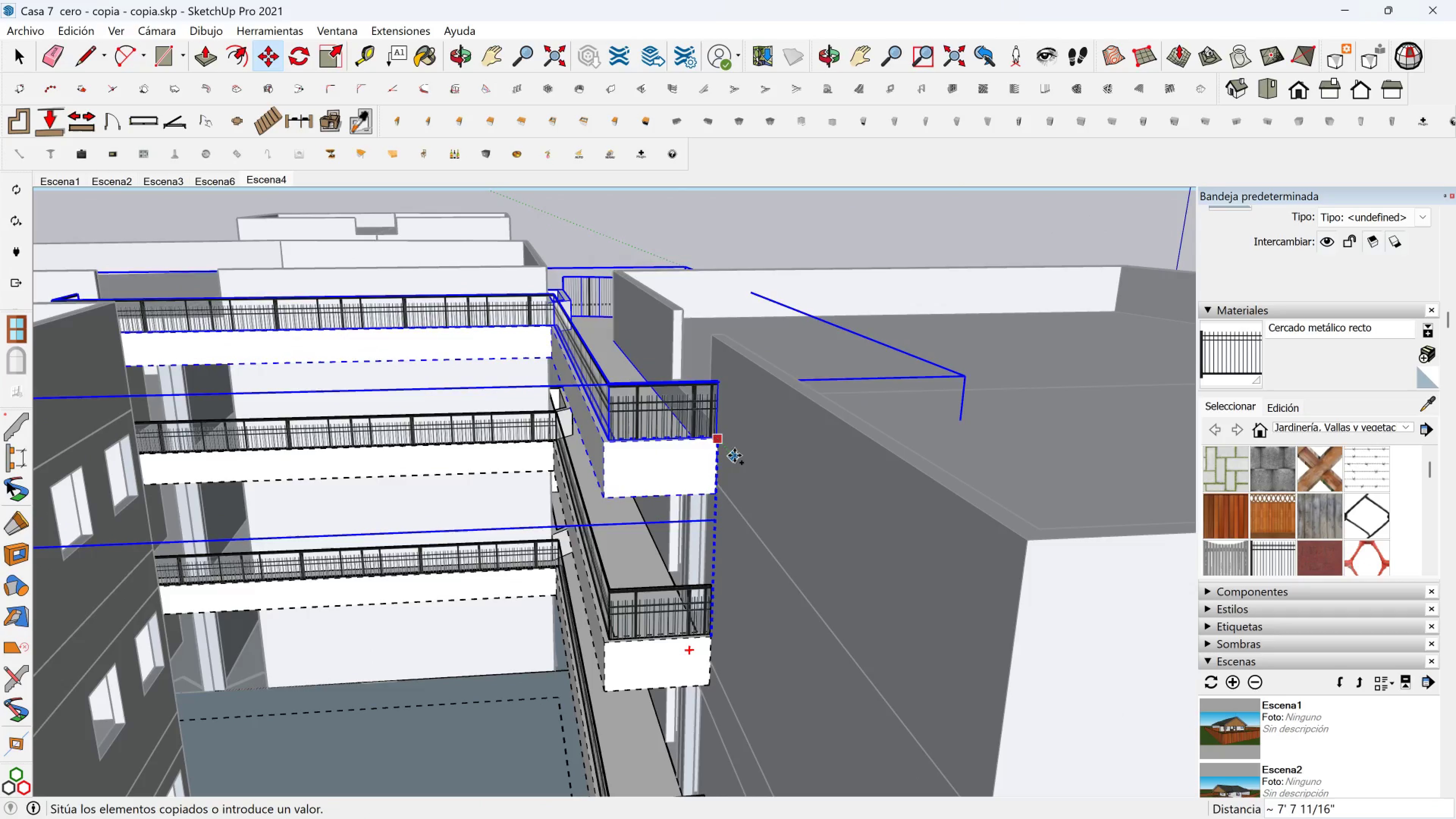 
key(Shift+ShiftLeft)
 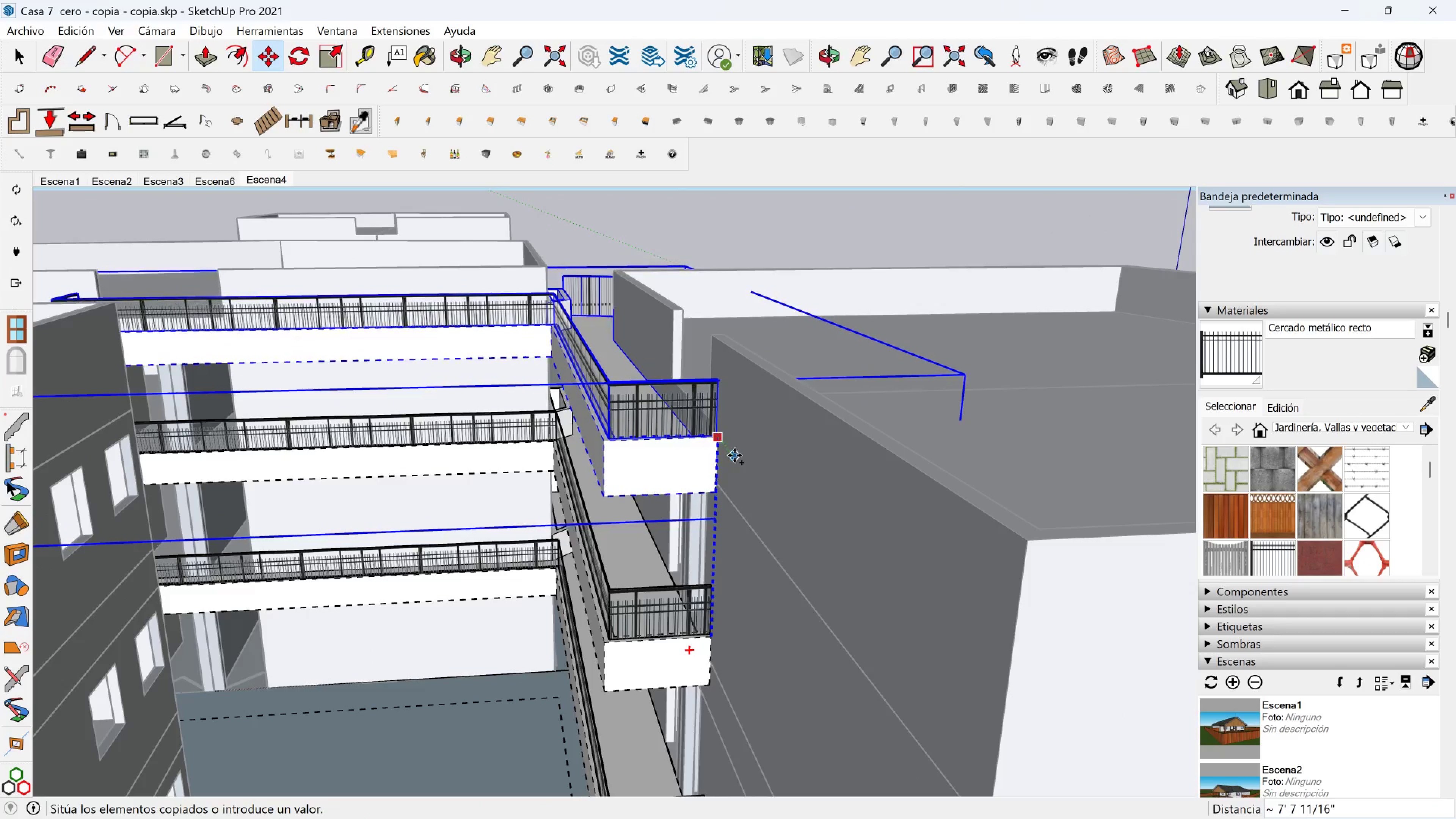 
key(Shift+ShiftLeft)
 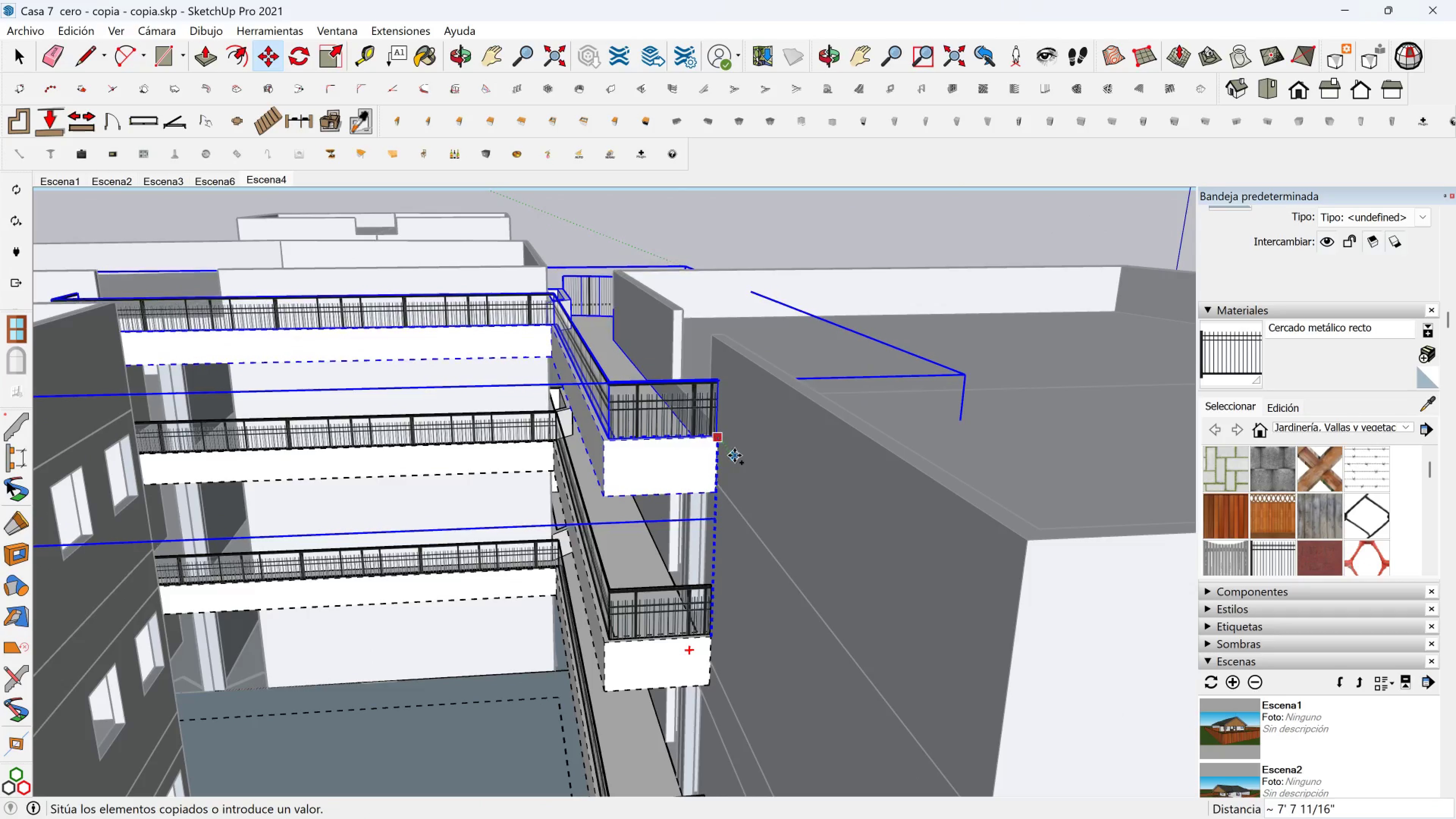 
key(Shift+ShiftLeft)
 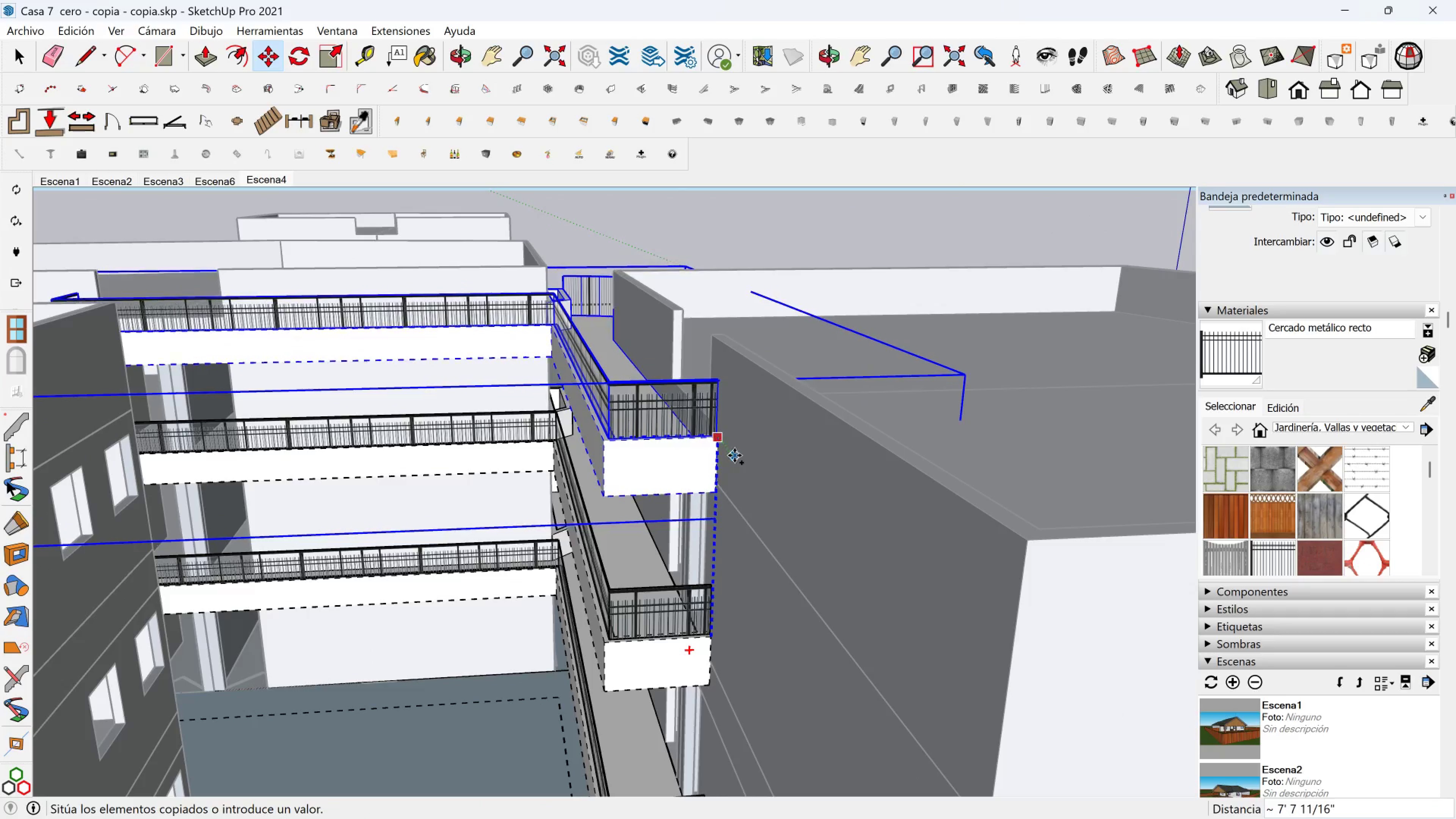 
key(Shift+ShiftLeft)
 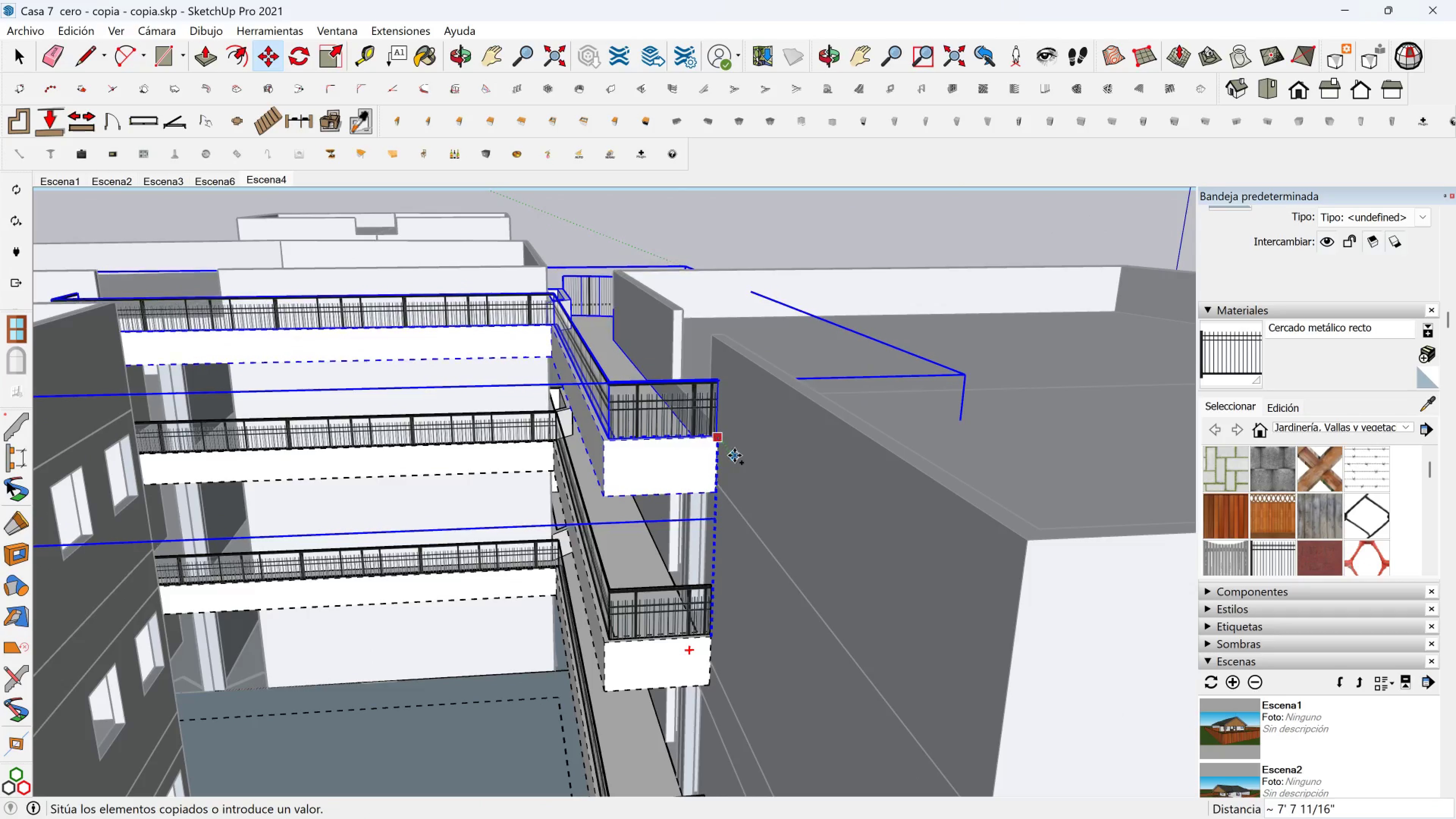 
key(Shift+ShiftLeft)
 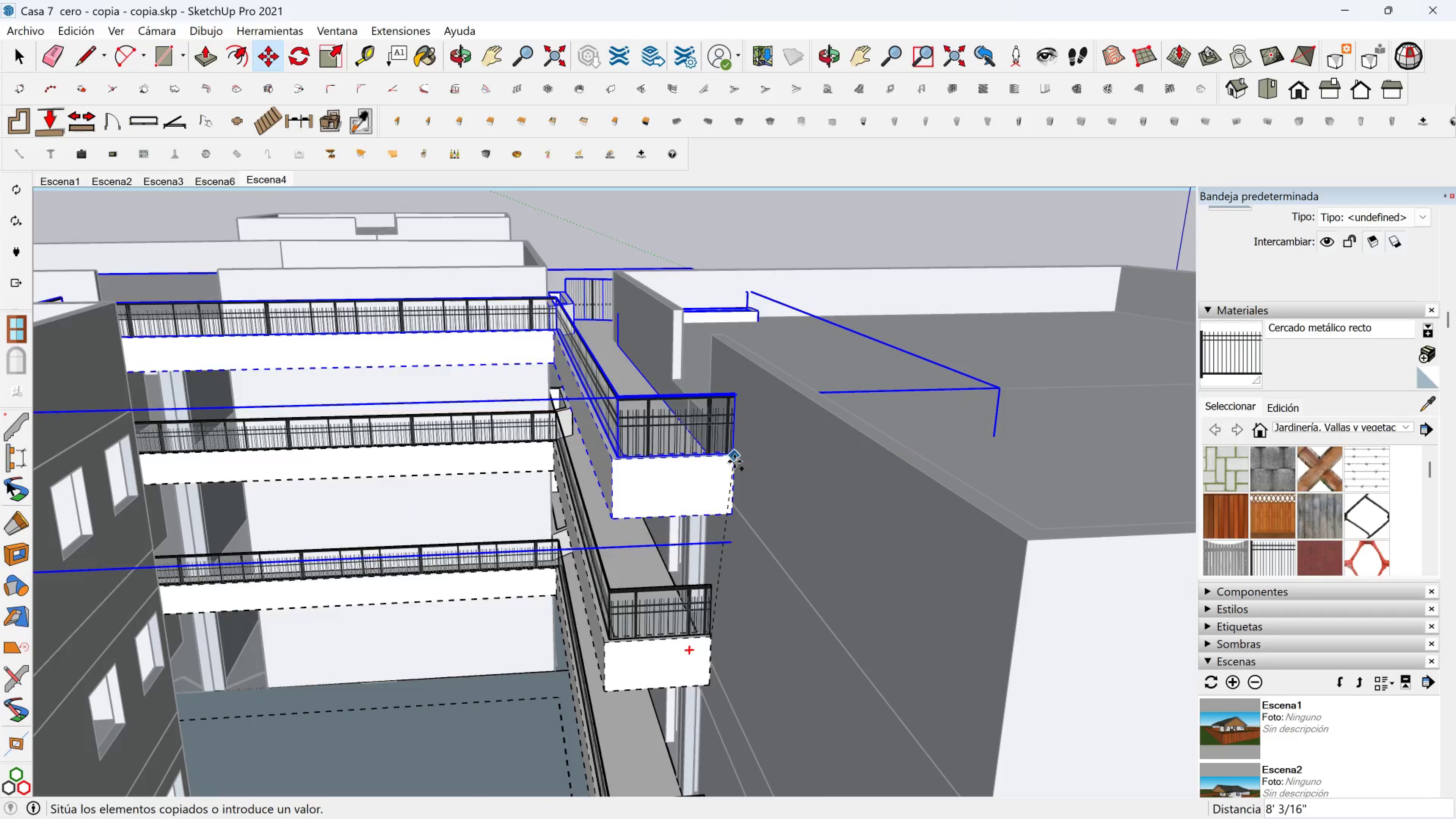 
key(Escape)
 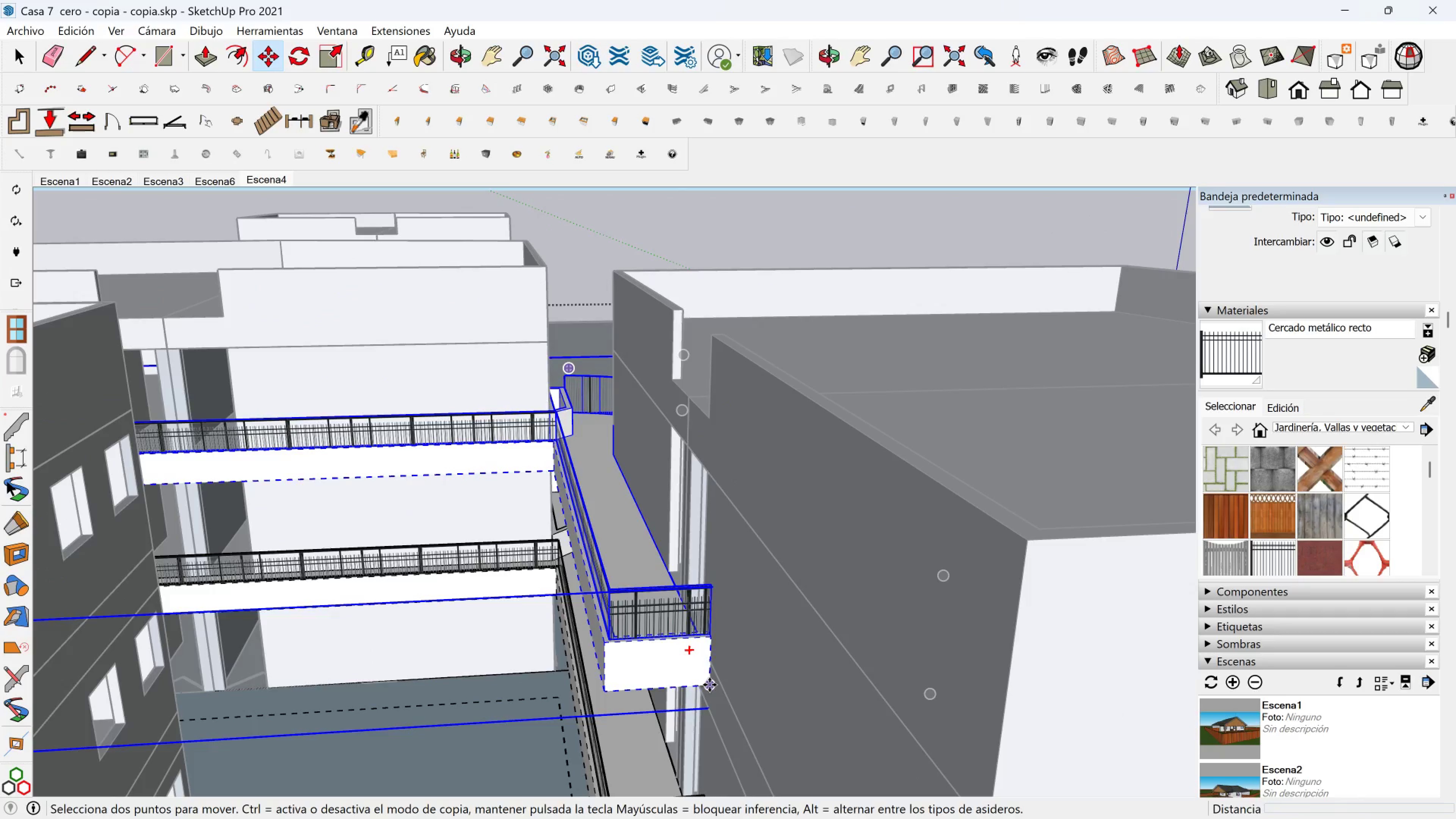 
left_click([709, 685])
 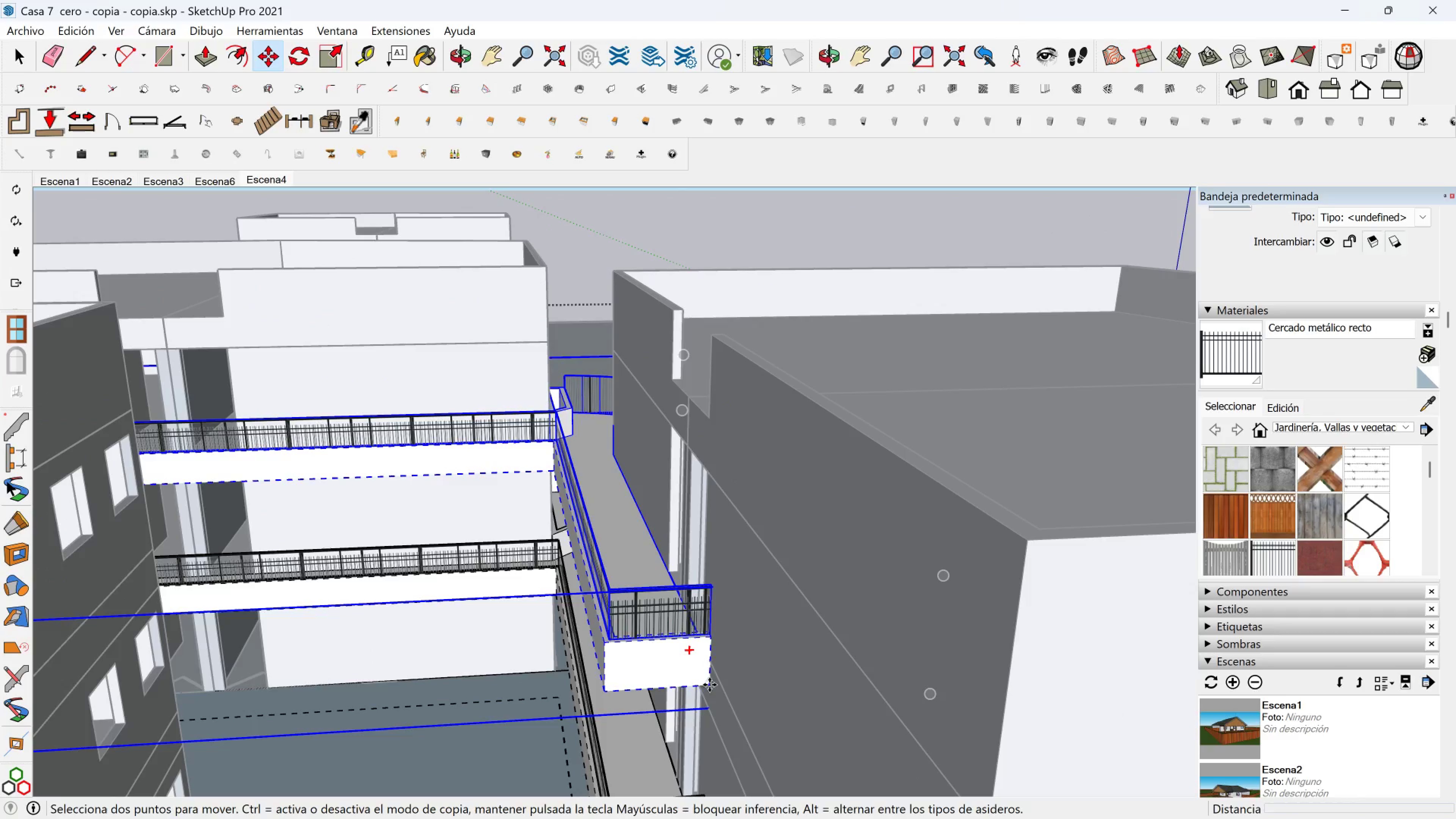 
key(Control+ControlLeft)
 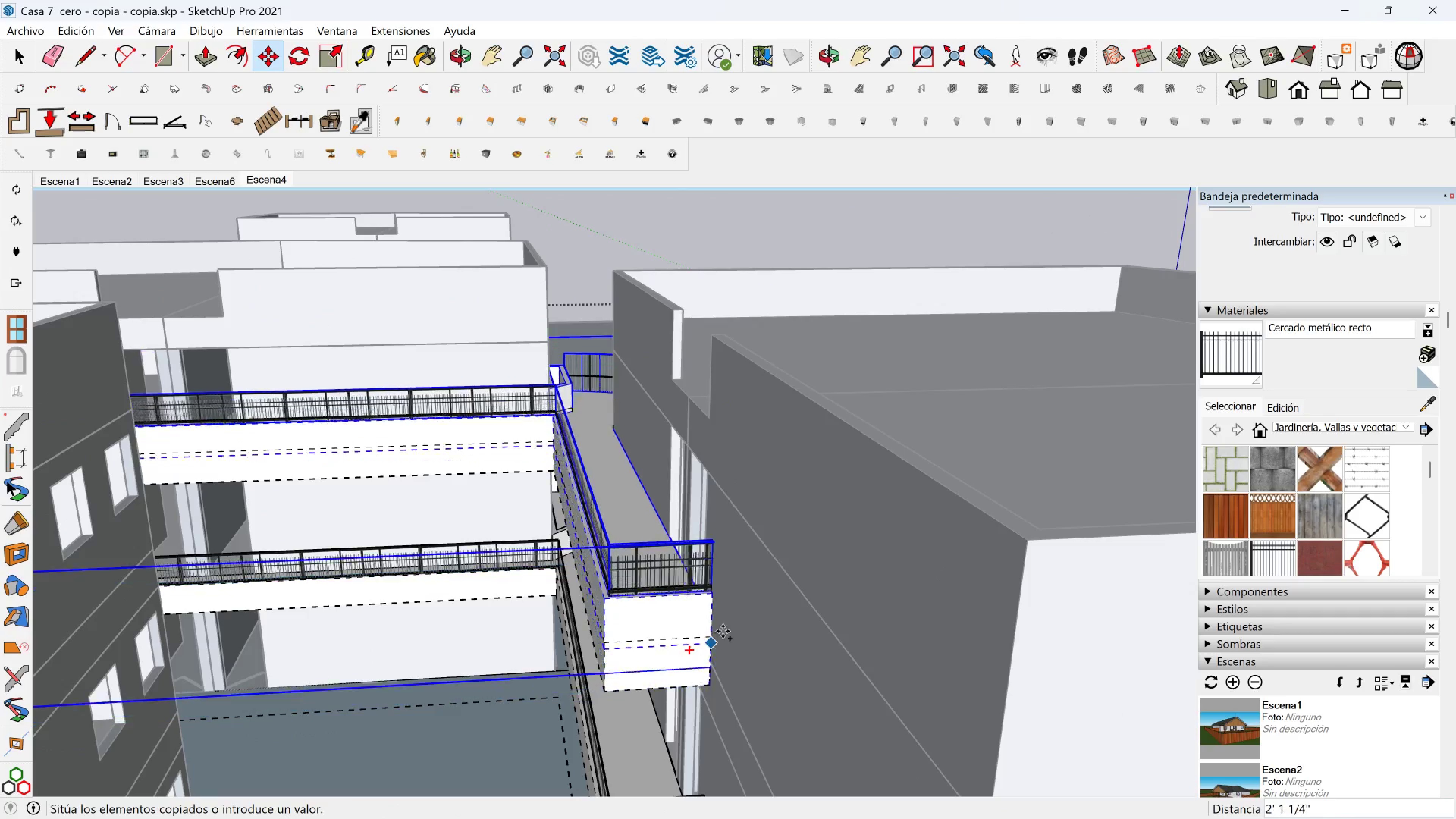 
hold_key(key=ShiftLeft, duration=0.34)
 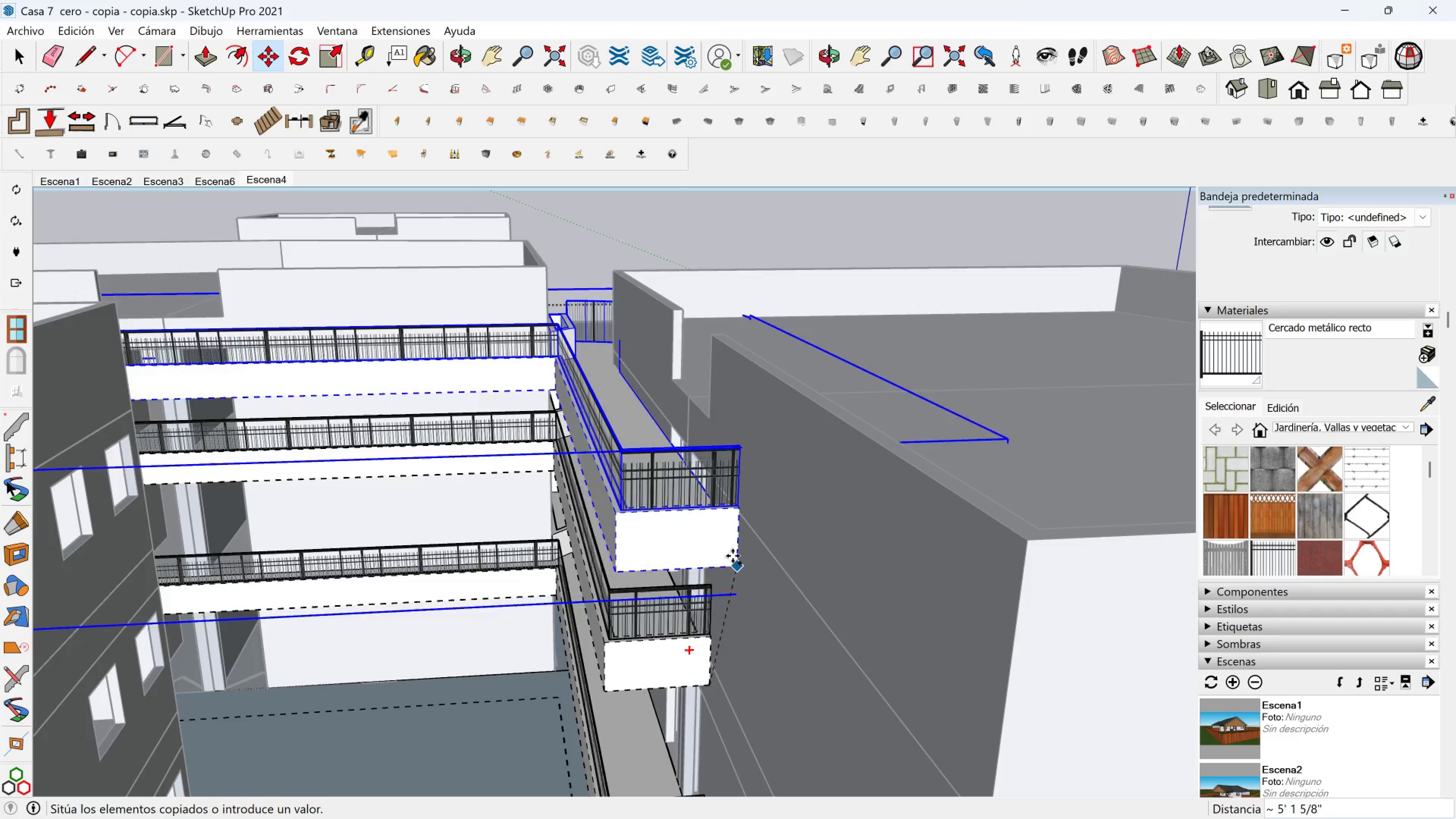 
hold_key(key=ShiftLeft, duration=1.01)
left_click([745, 527])
 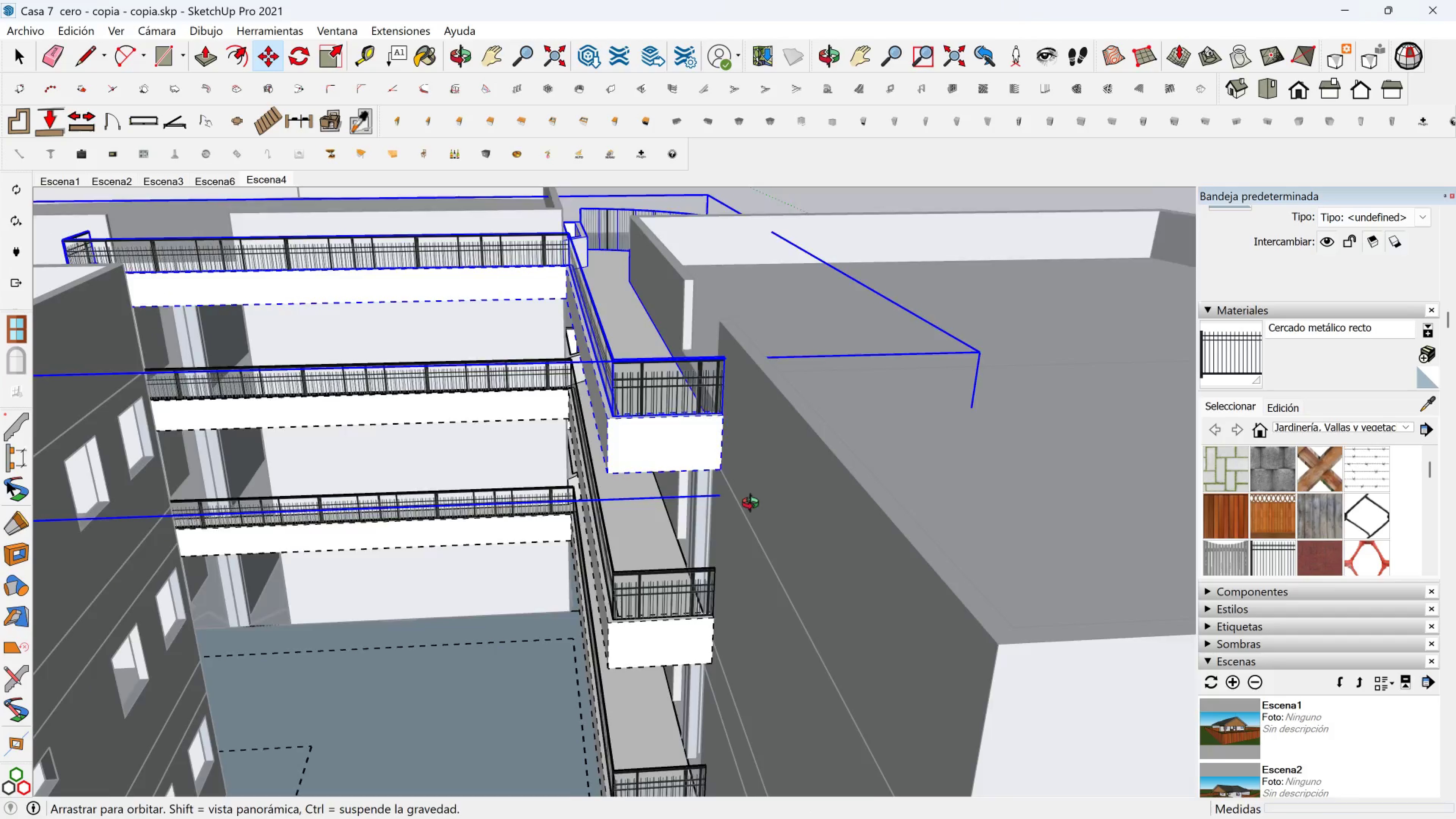 
hold_key(key=ShiftLeft, duration=0.42)
 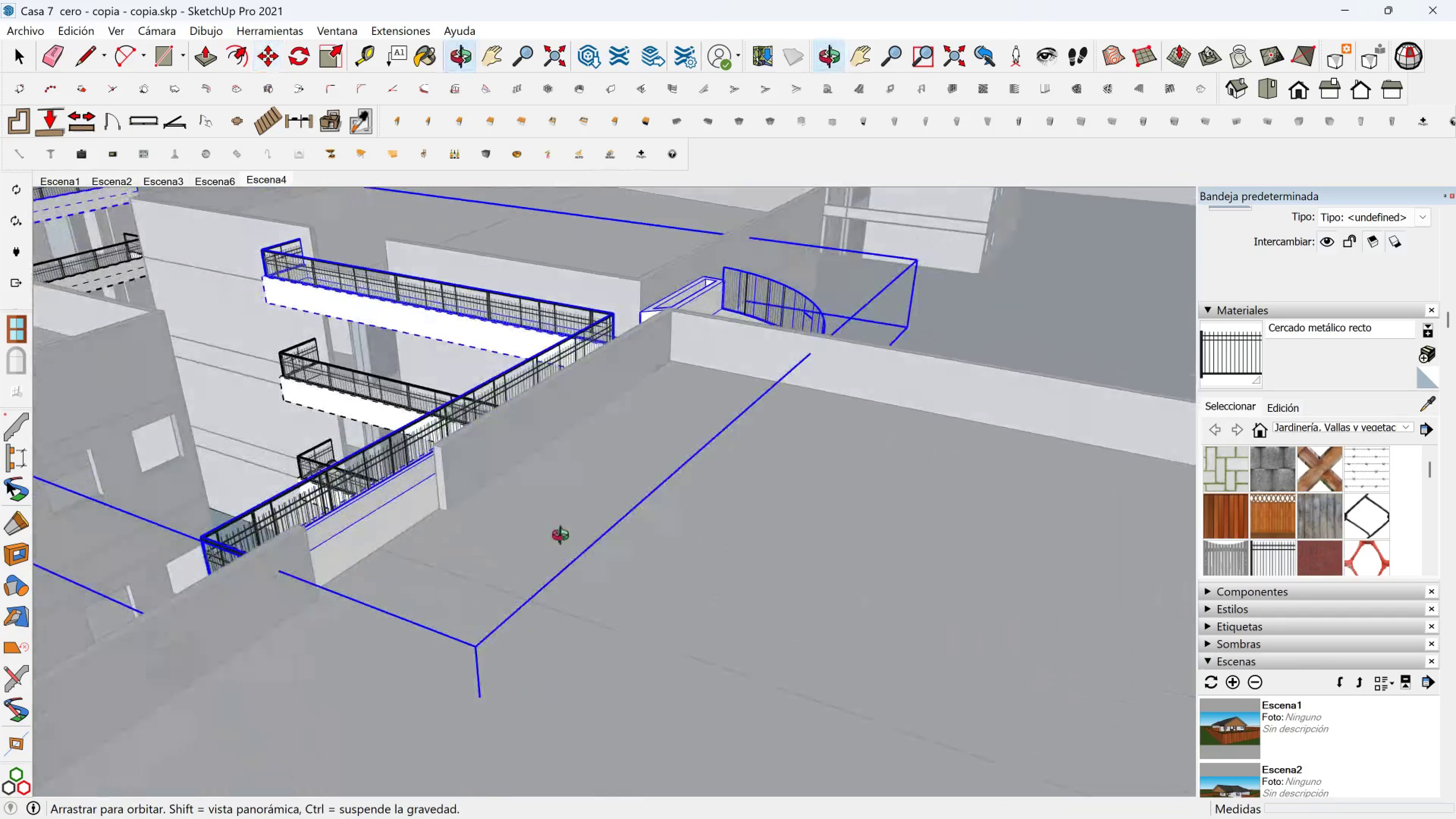 
scroll: coordinate [755, 507], scroll_direction: up, amount: 5.0
 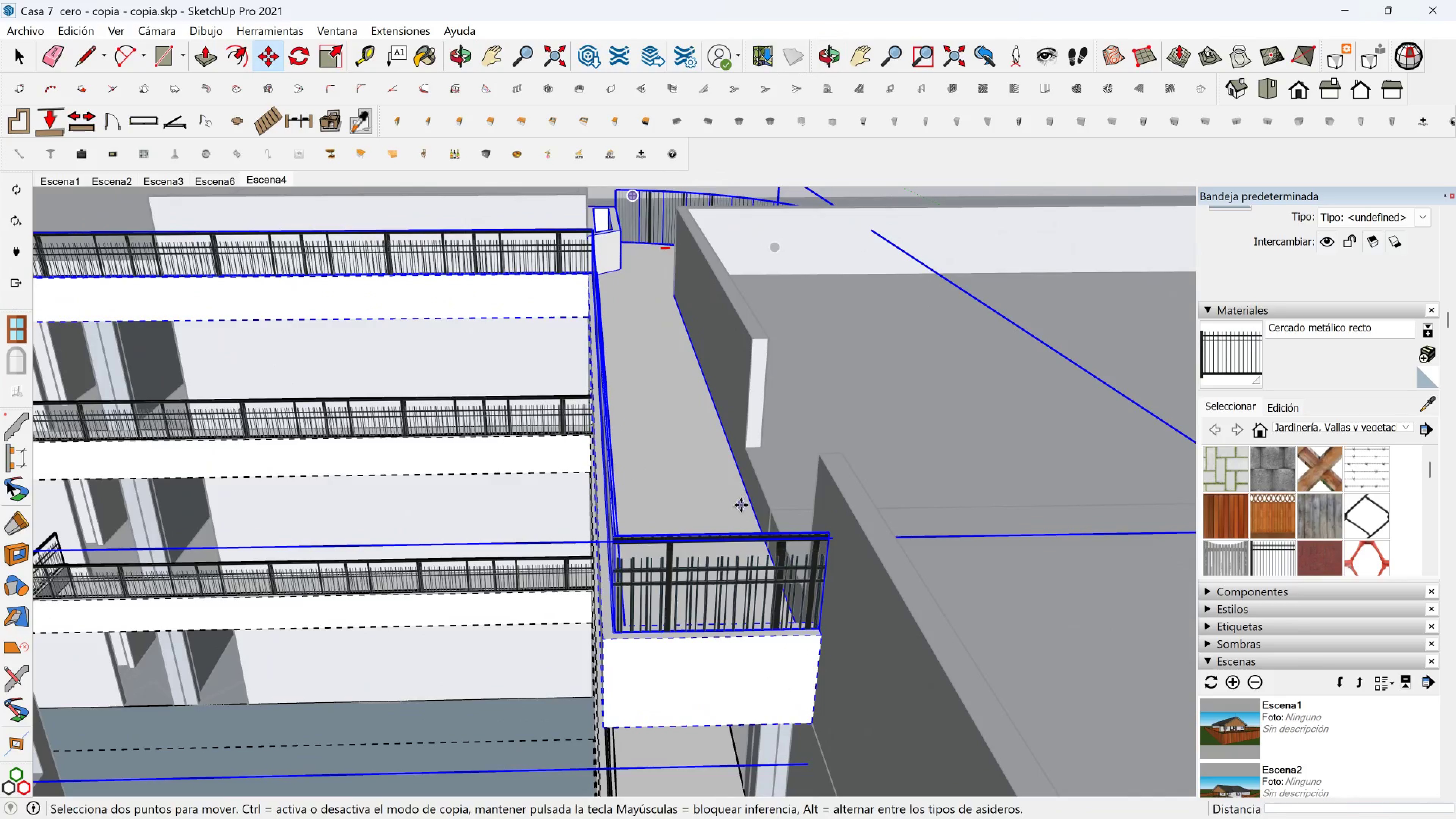 
left_click([741, 505])
 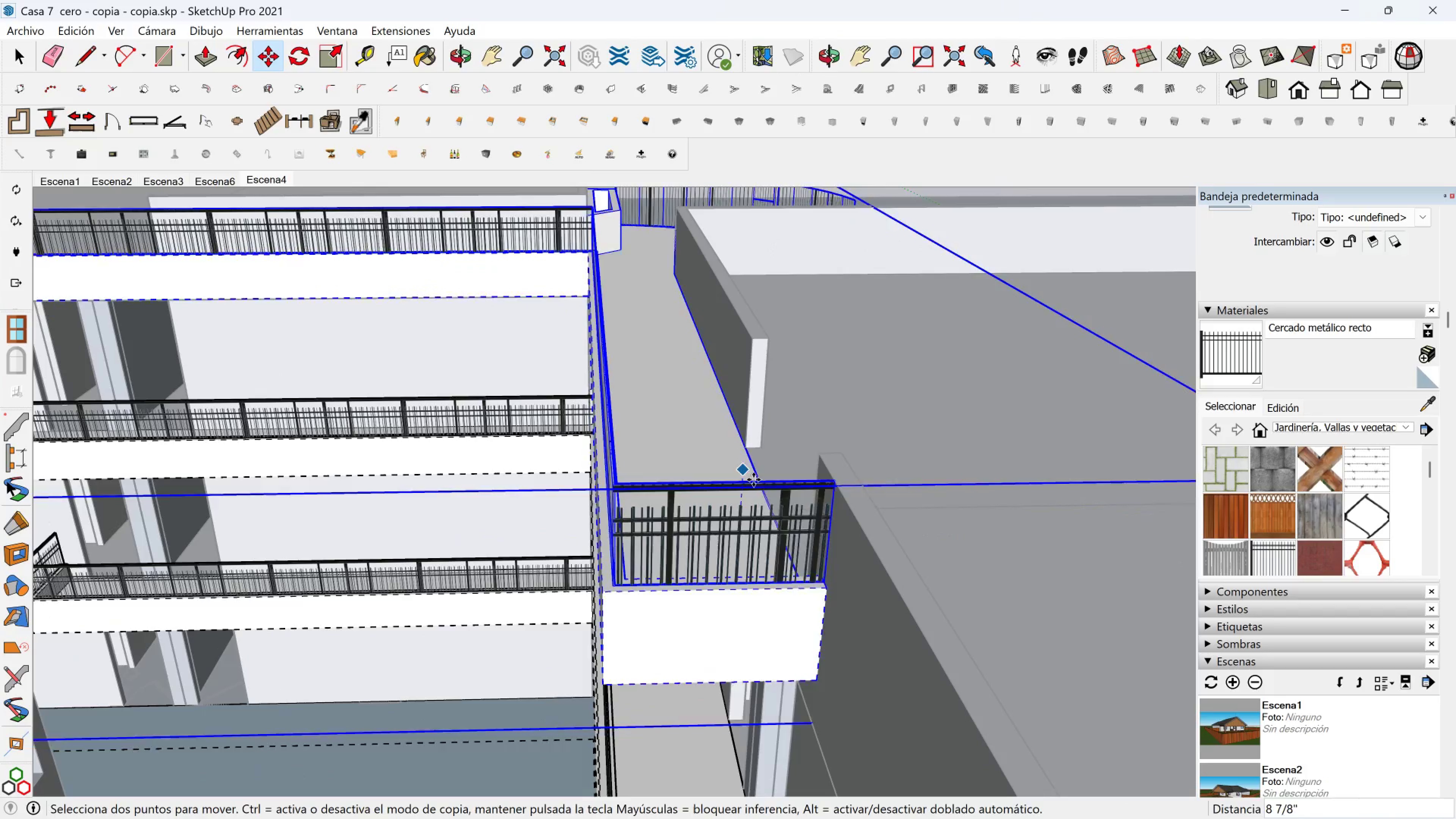 
hold_key(key=ShiftLeft, duration=1.09)
left_click([788, 470])
 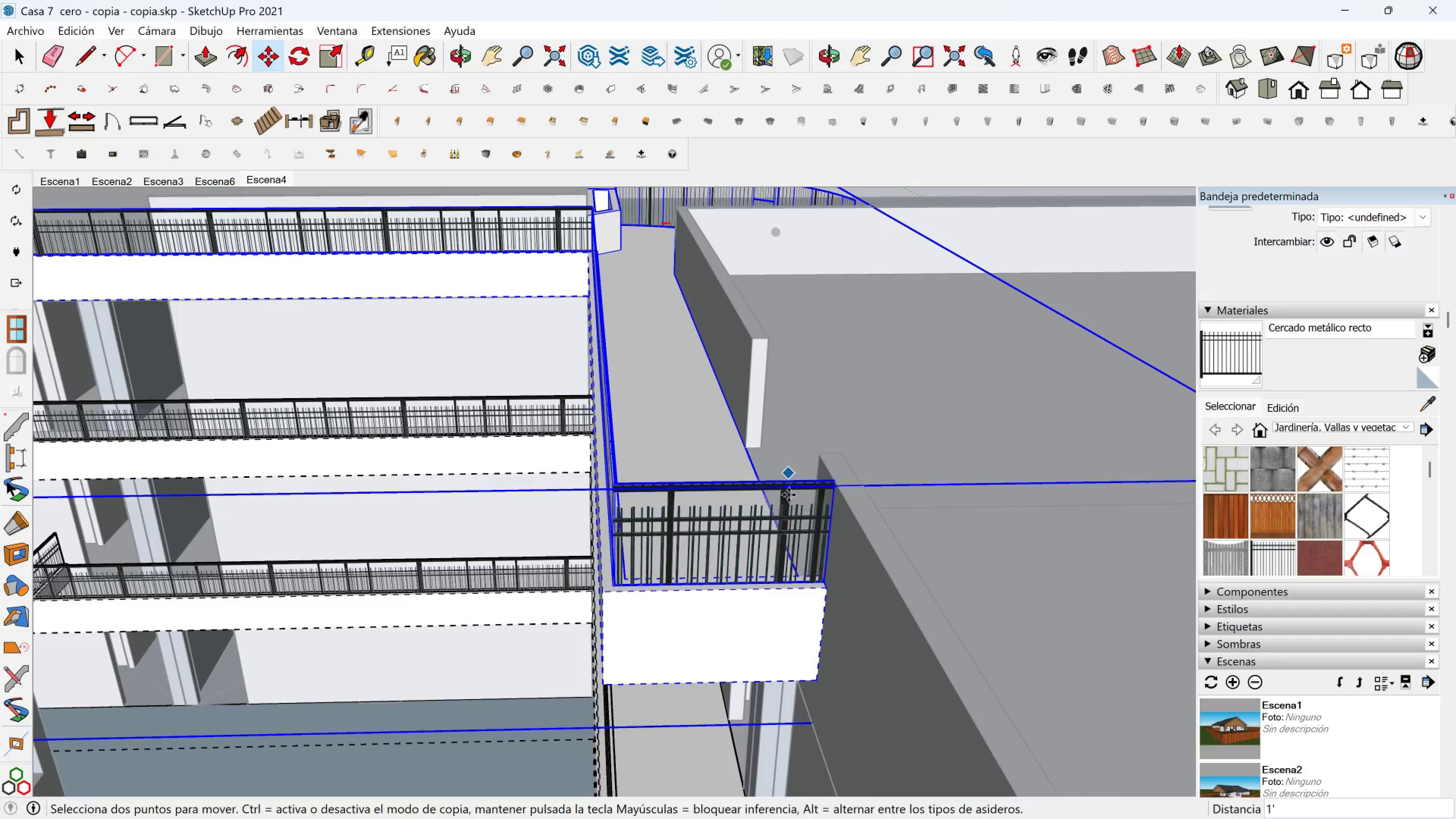 
scroll: coordinate [798, 579], scroll_direction: down, amount: 4.0
 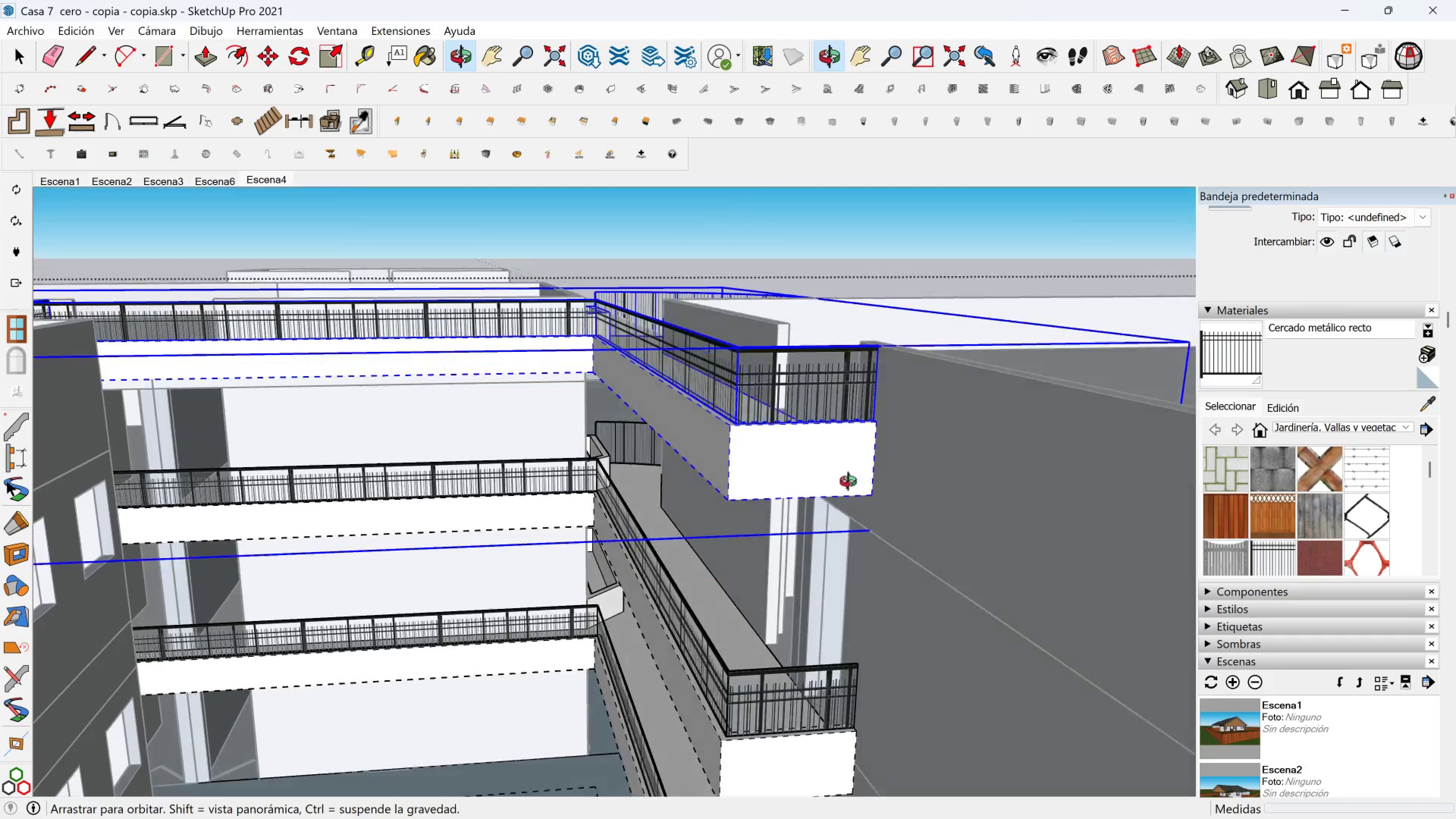 
key(Shift+ShiftLeft)
 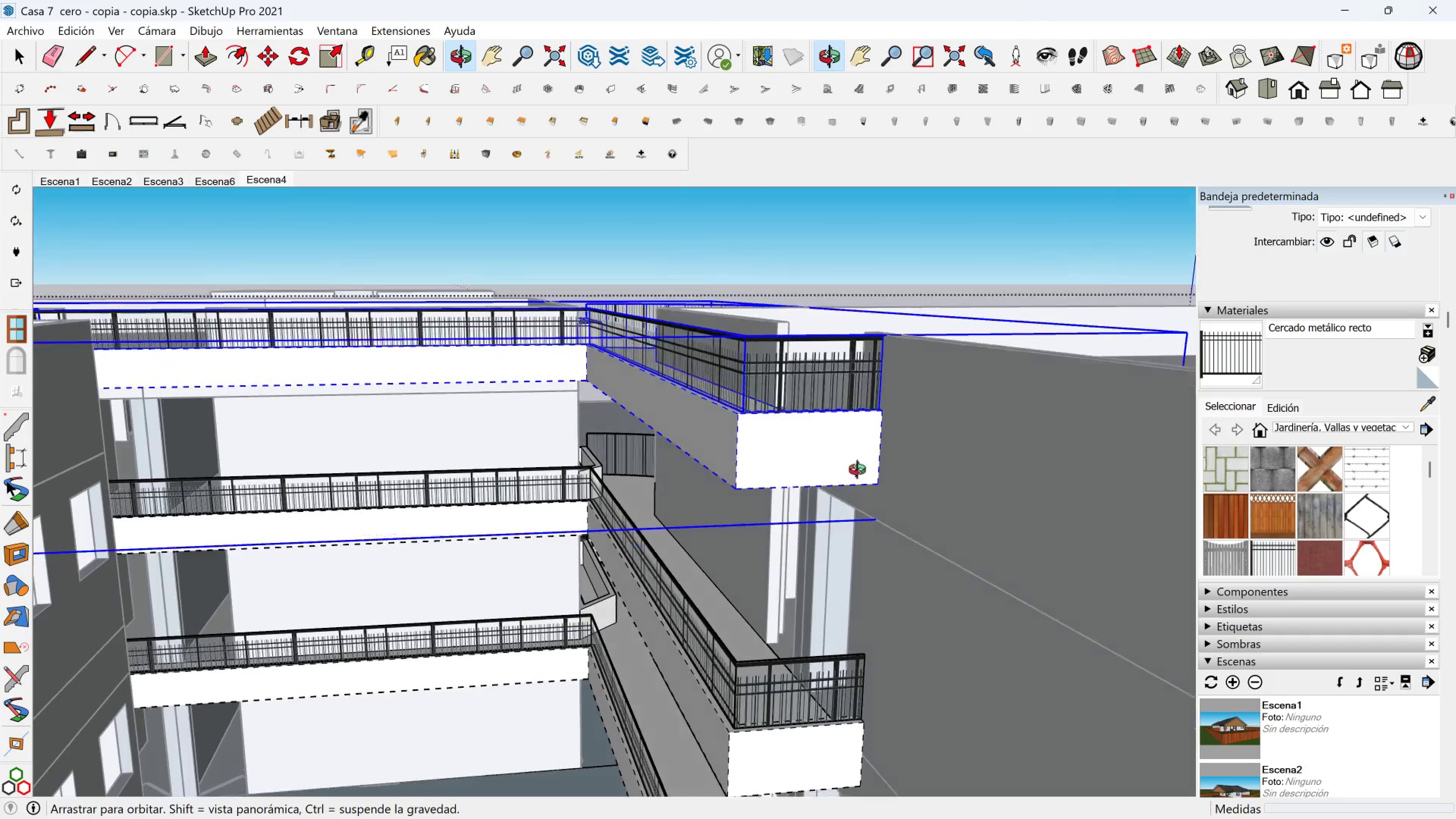 
key(Shift+ShiftLeft)
 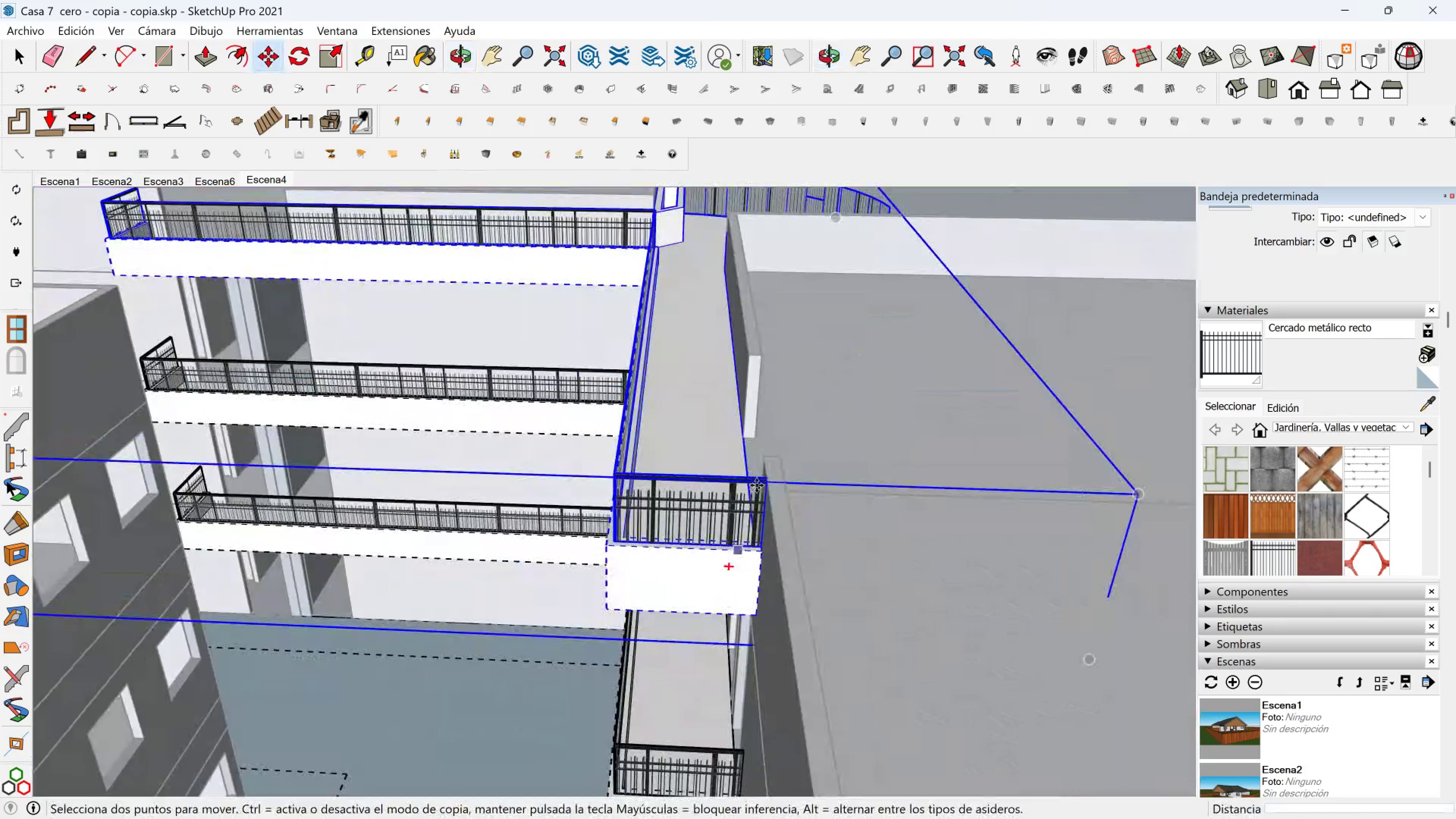 
scroll: coordinate [705, 486], scroll_direction: down, amount: 7.0
 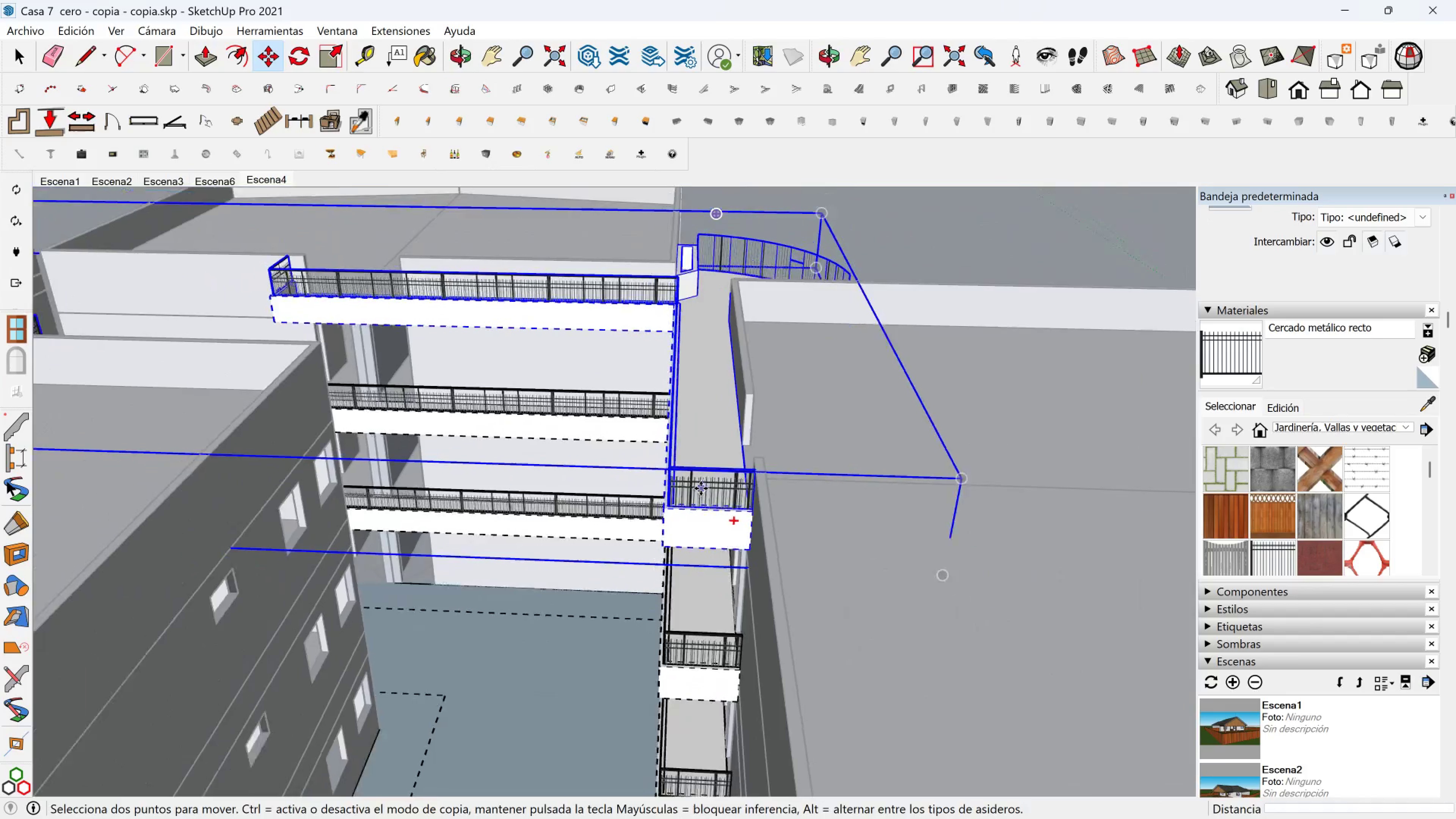 
hold_key(key=ShiftLeft, duration=0.31)
 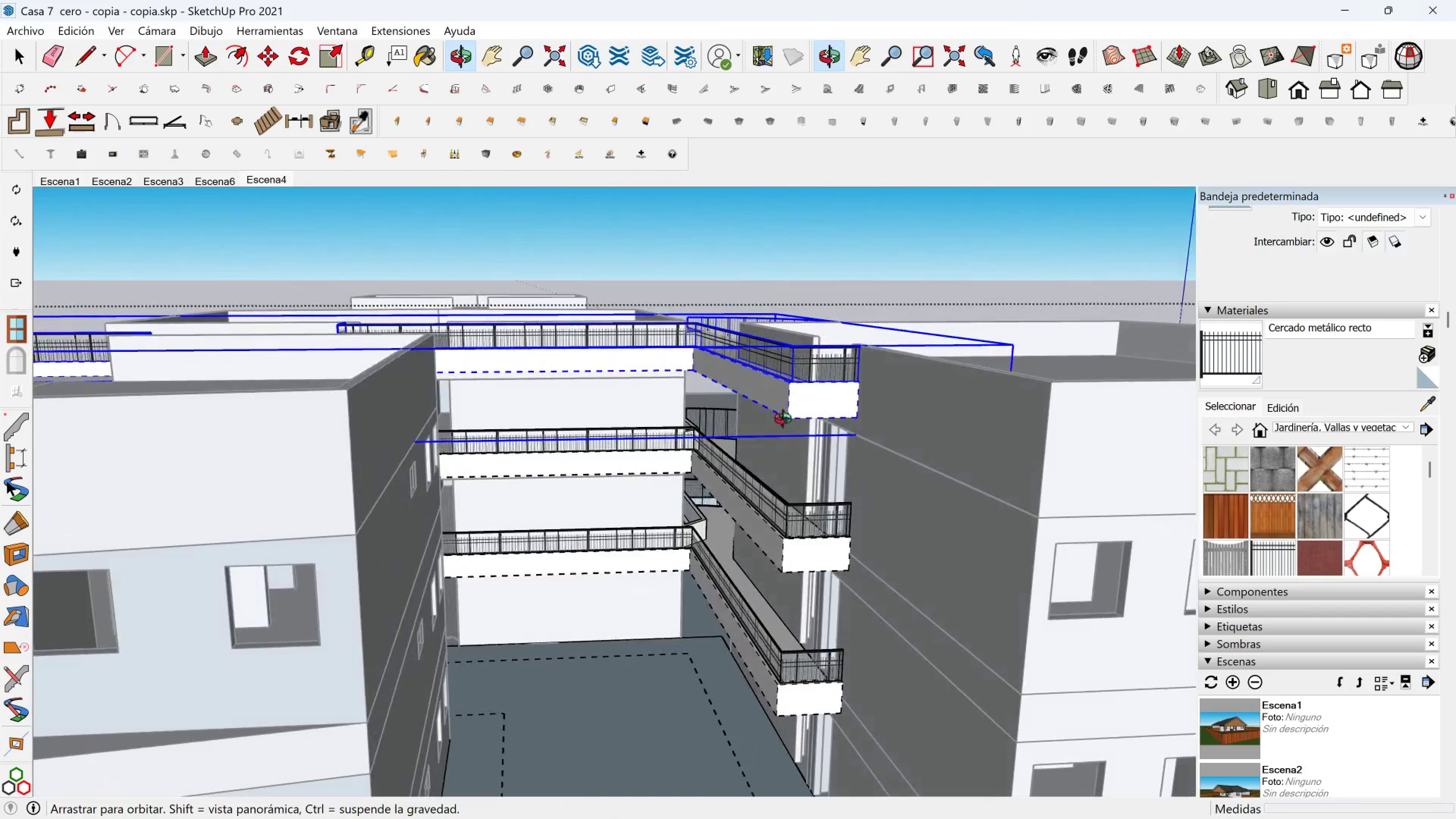 
key(Shift+ShiftLeft)
 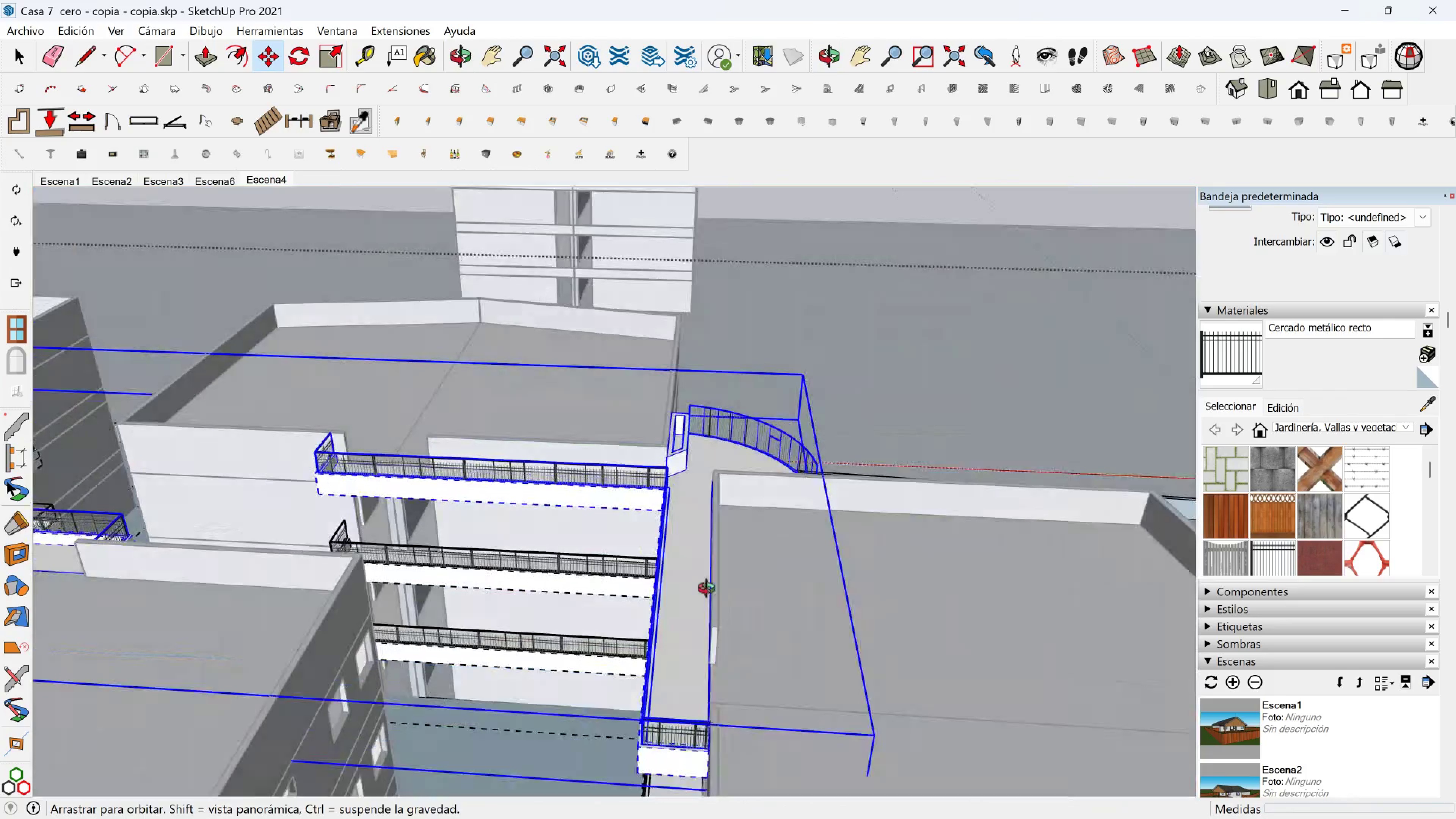 
key(Shift+ShiftLeft)
 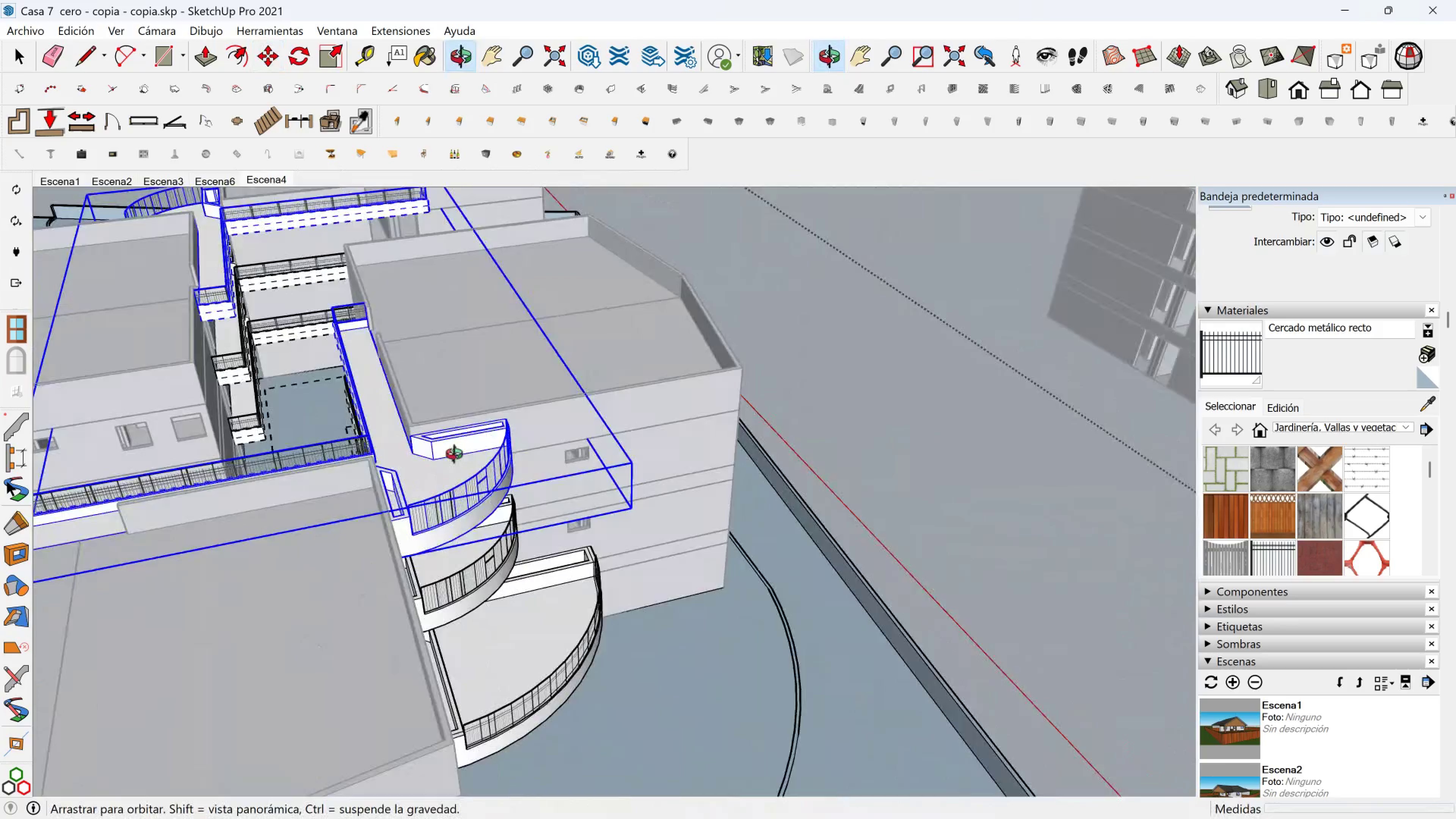 
key(Shift+ShiftLeft)
 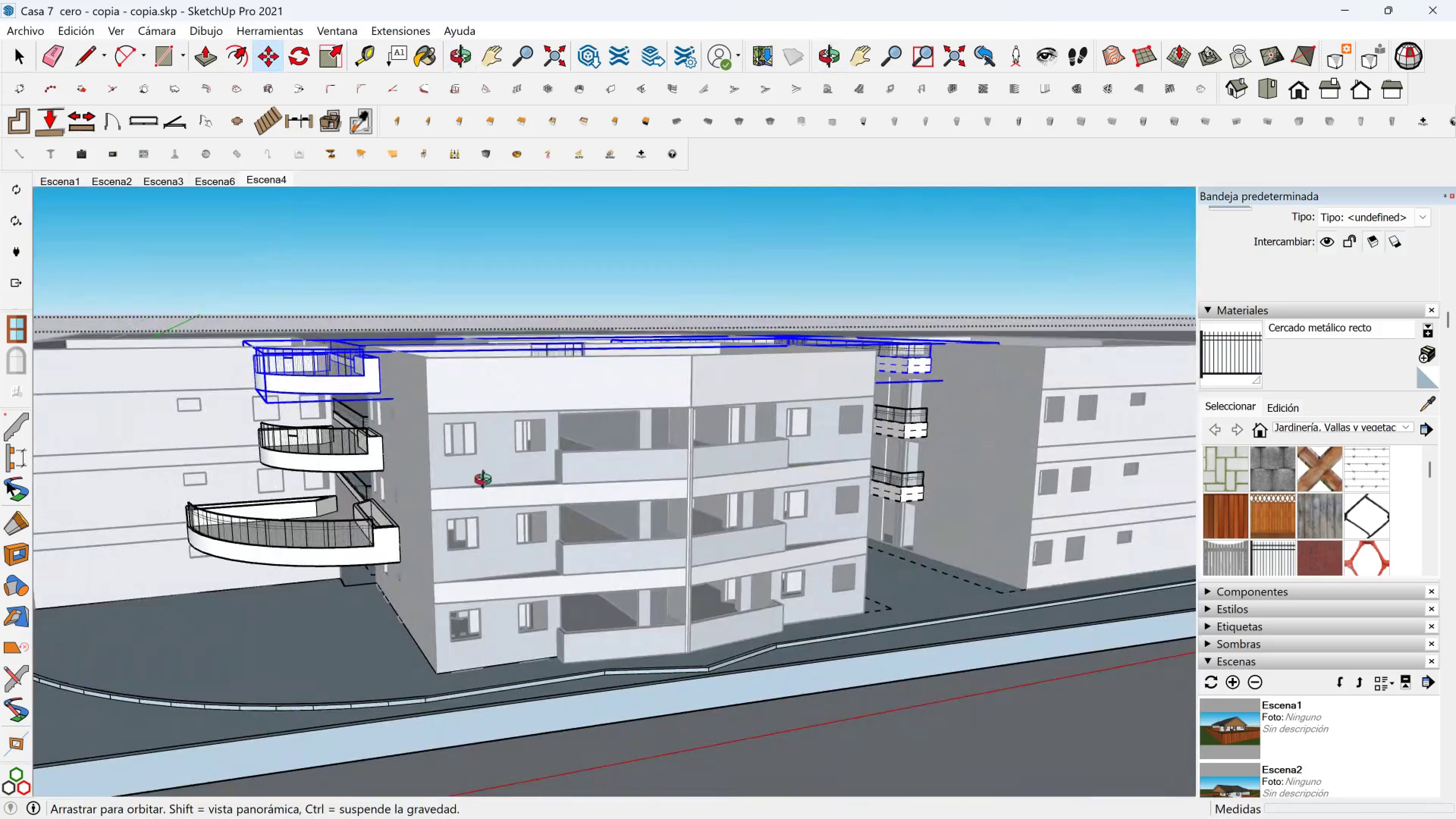 
hold_key(key=ShiftLeft, duration=0.44)
 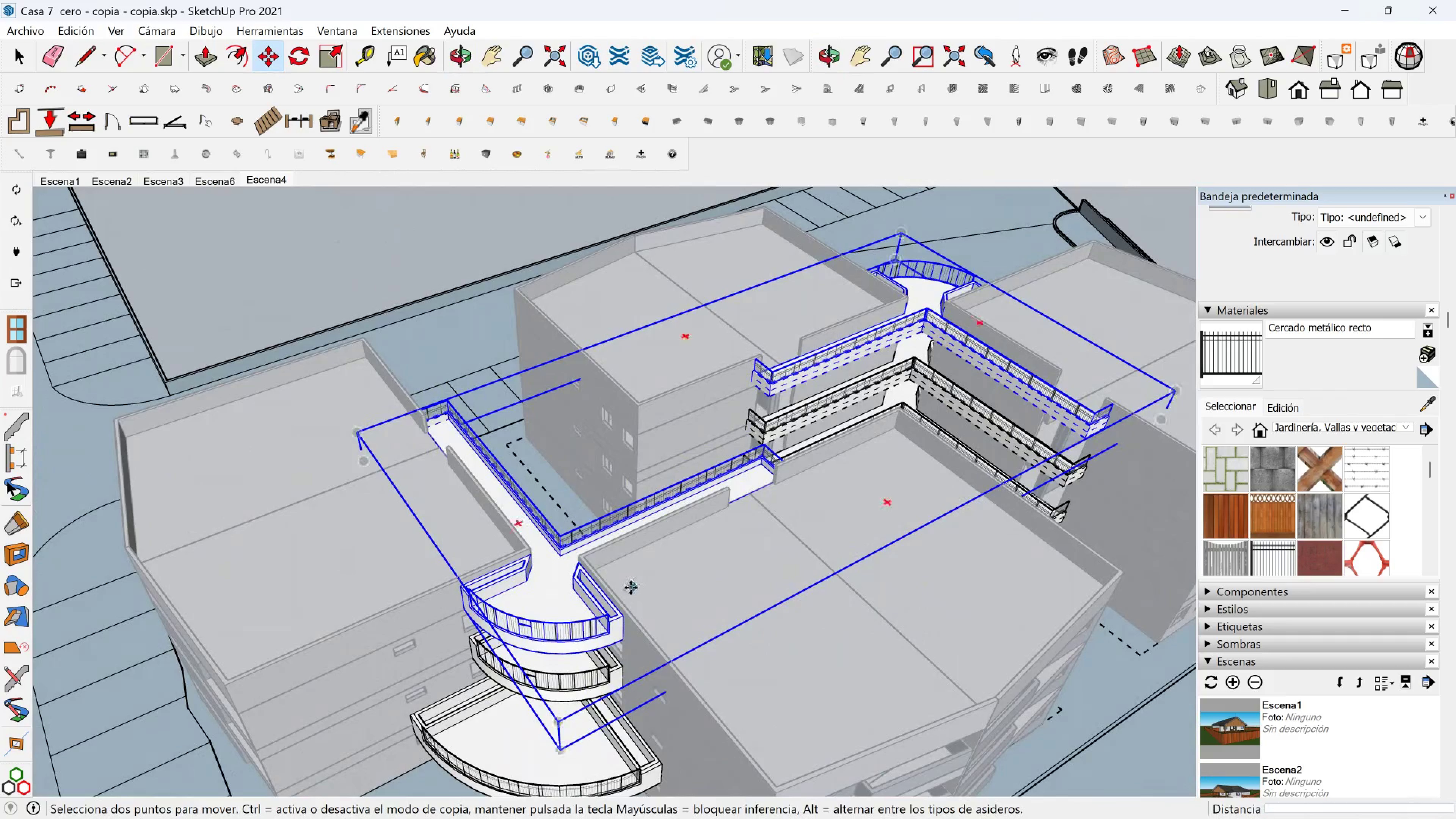 
hold_key(key=ShiftLeft, duration=0.53)
 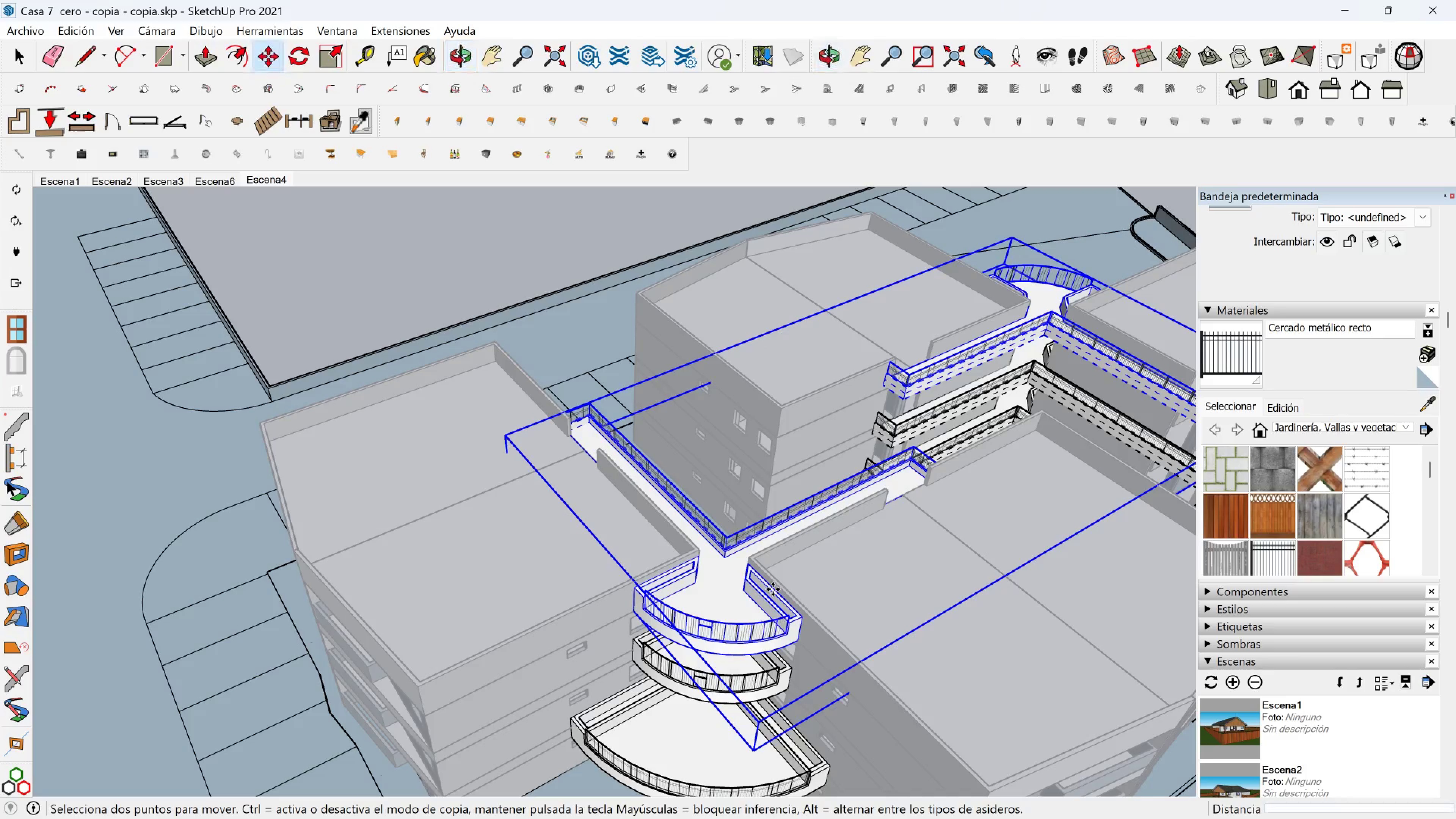 
mouse_move([776, 598])
 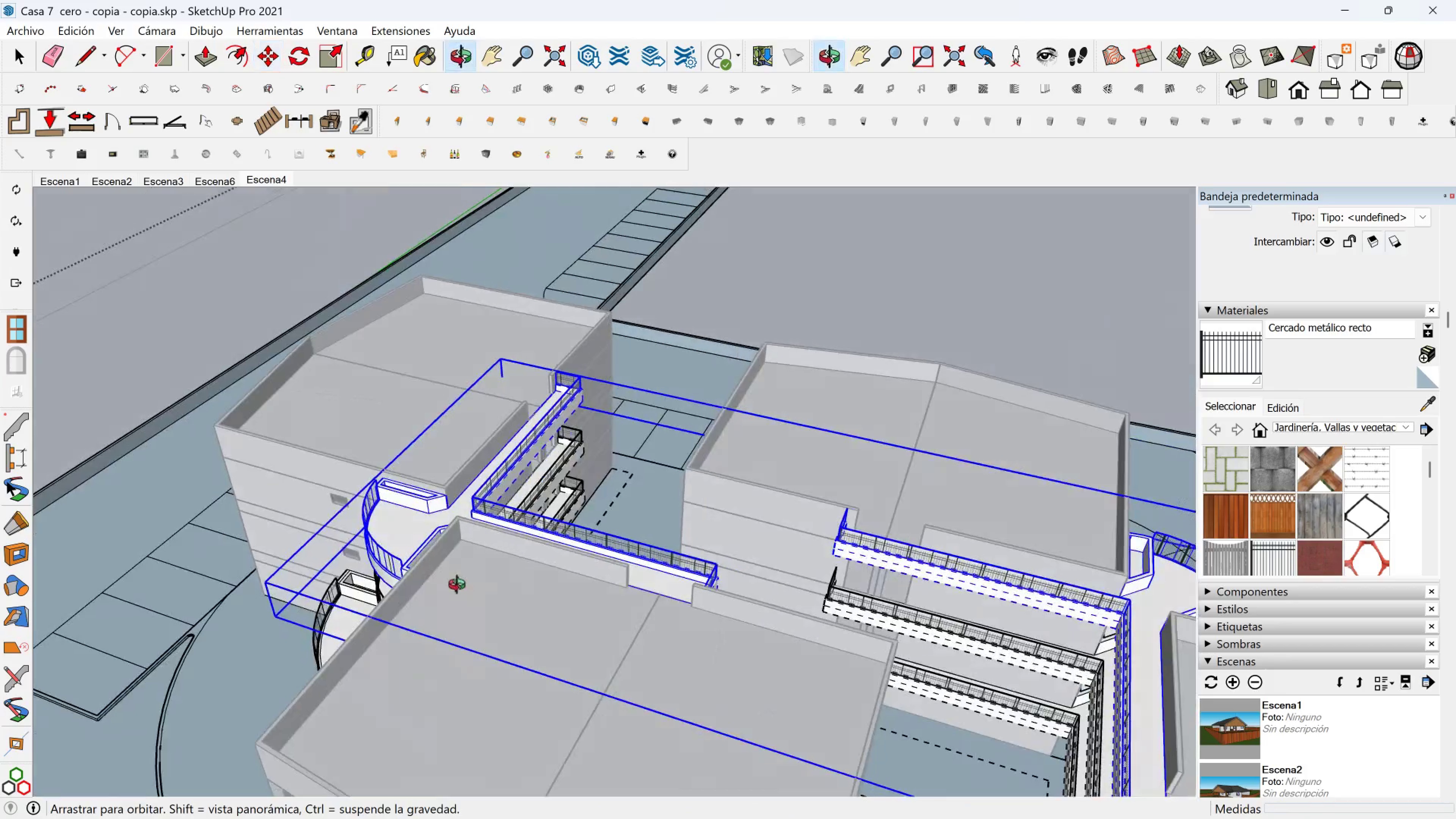 
hold_key(key=ShiftLeft, duration=0.42)
 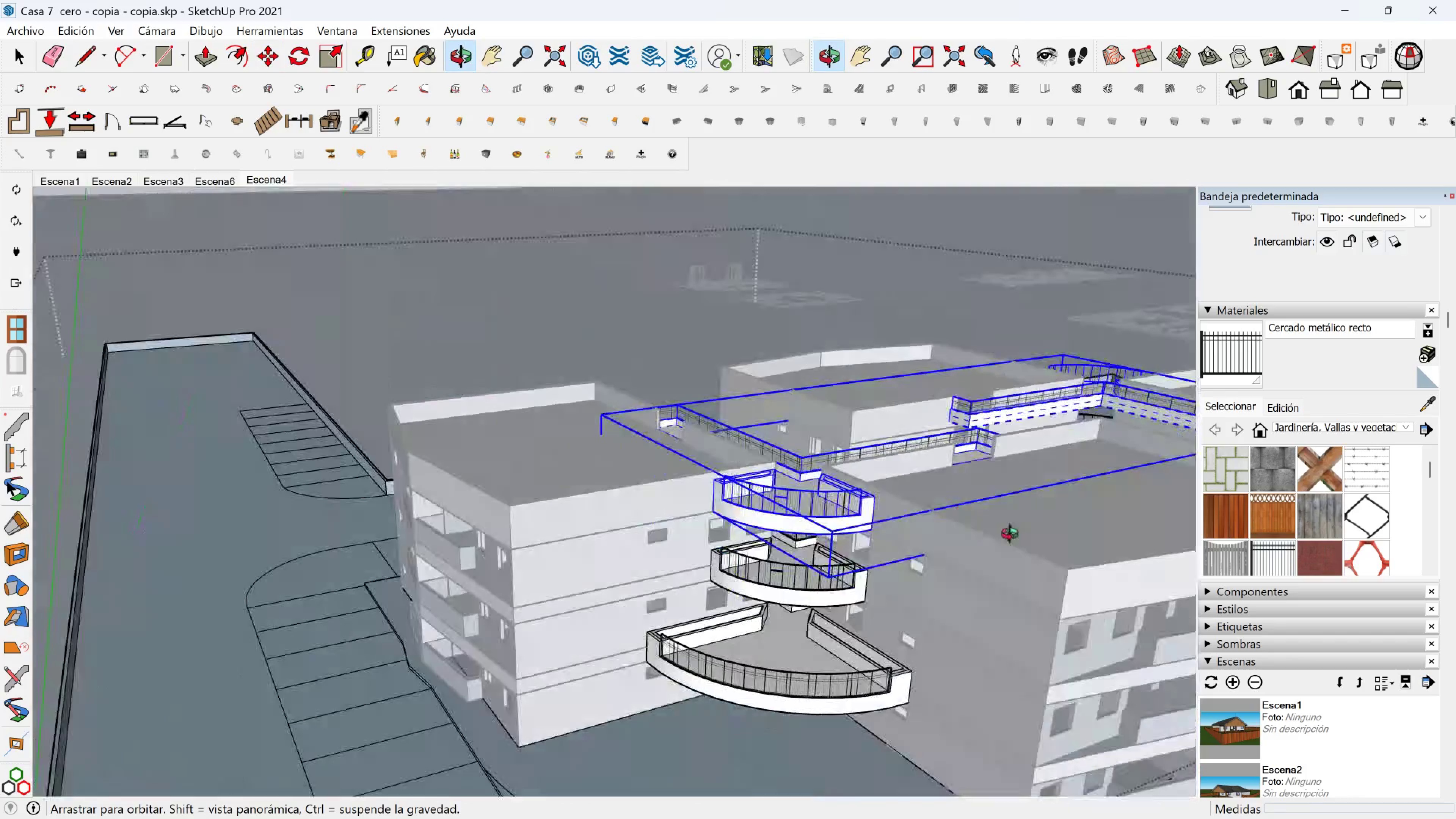 
hold_key(key=ShiftLeft, duration=0.5)
 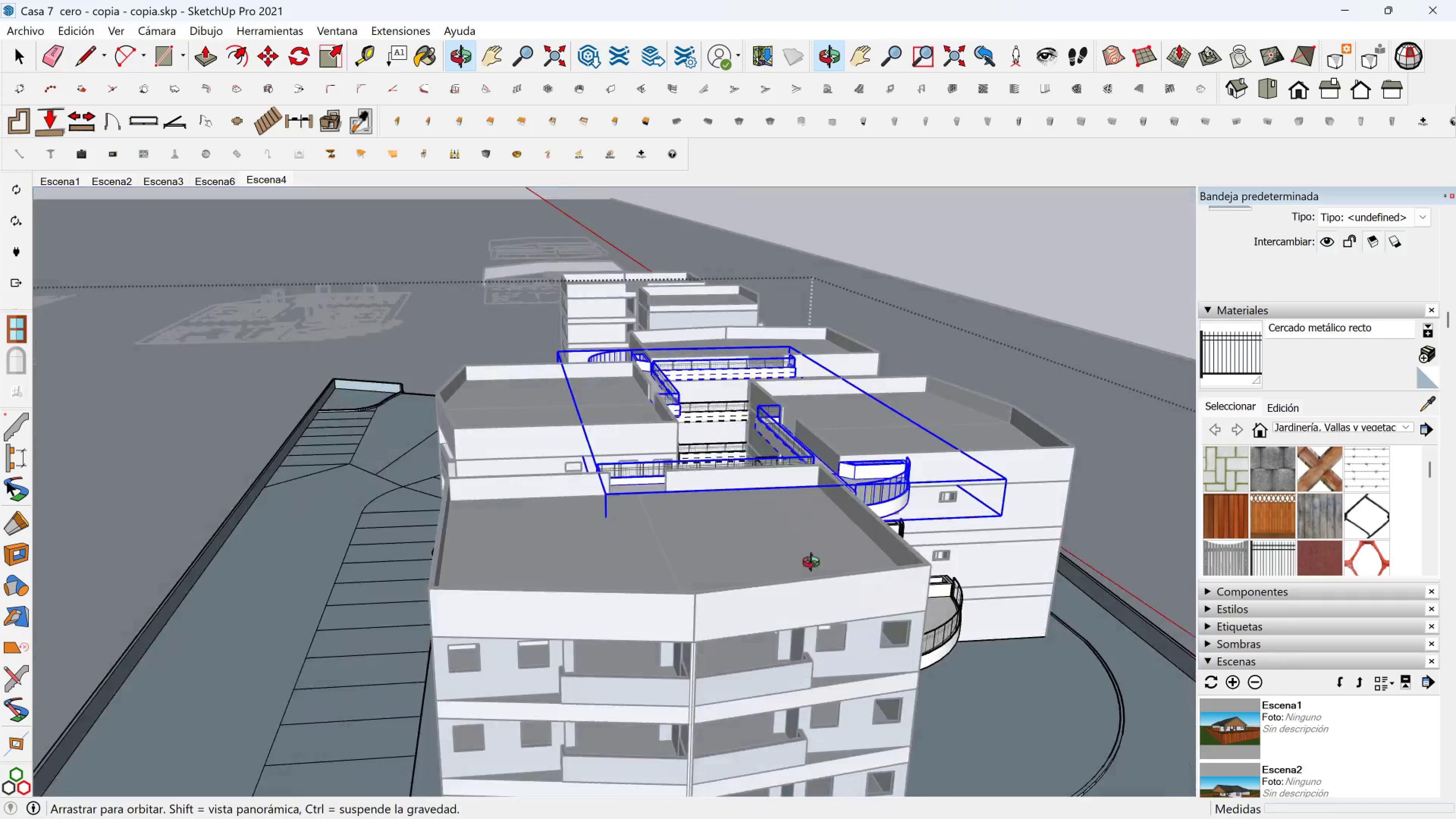 
wait(5.99)
 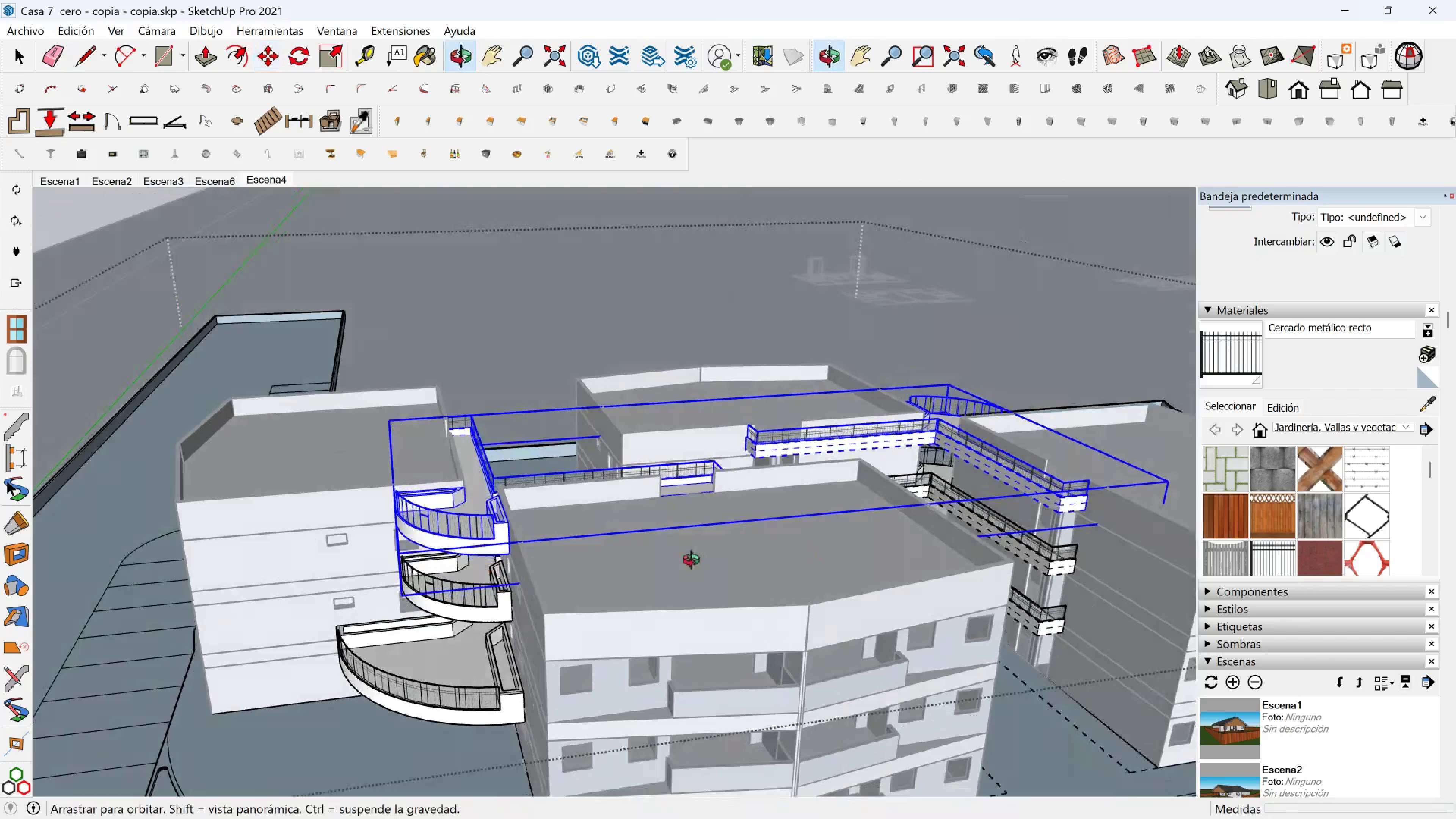 
key(Space)
 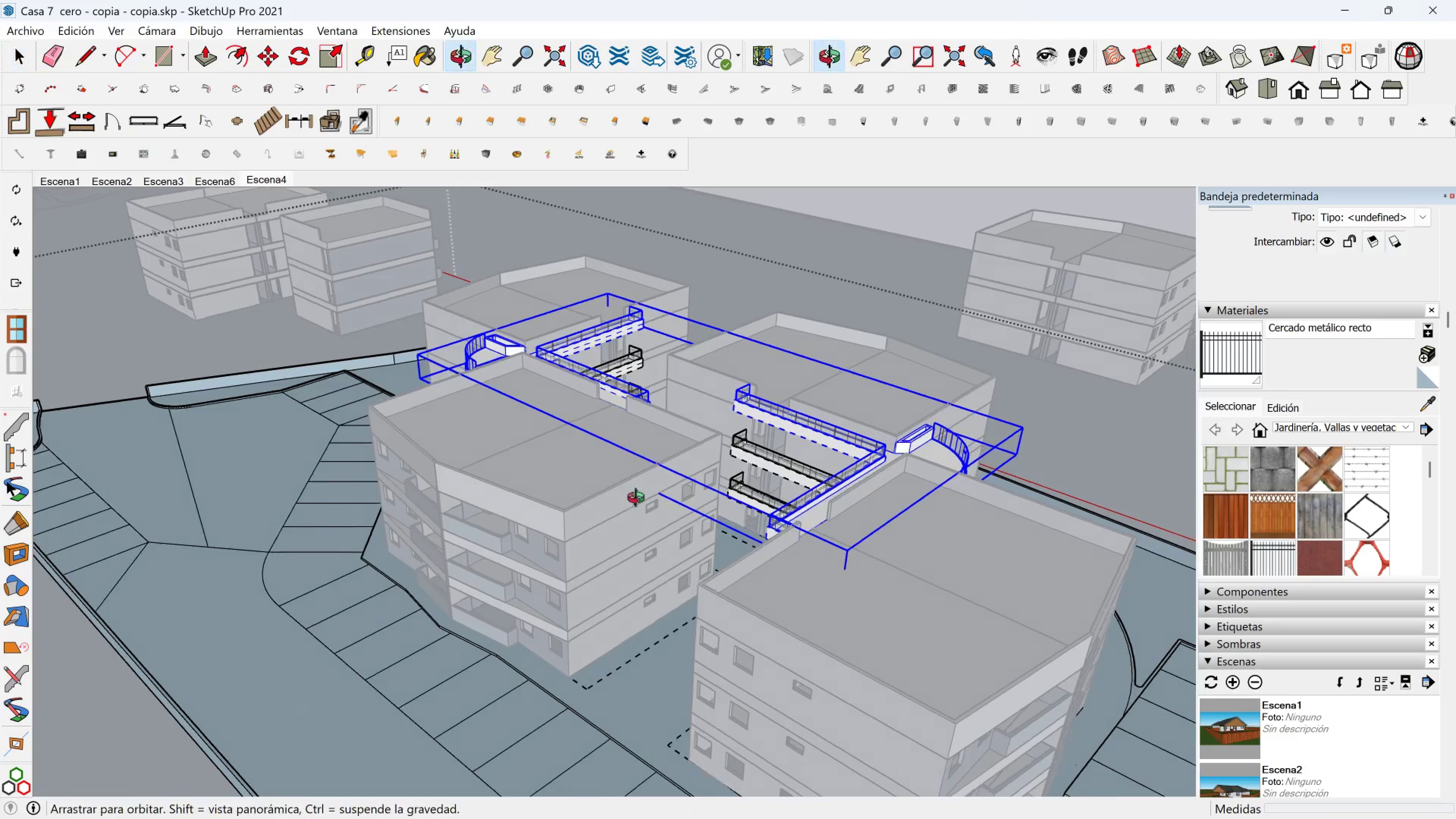 
key(Escape)
 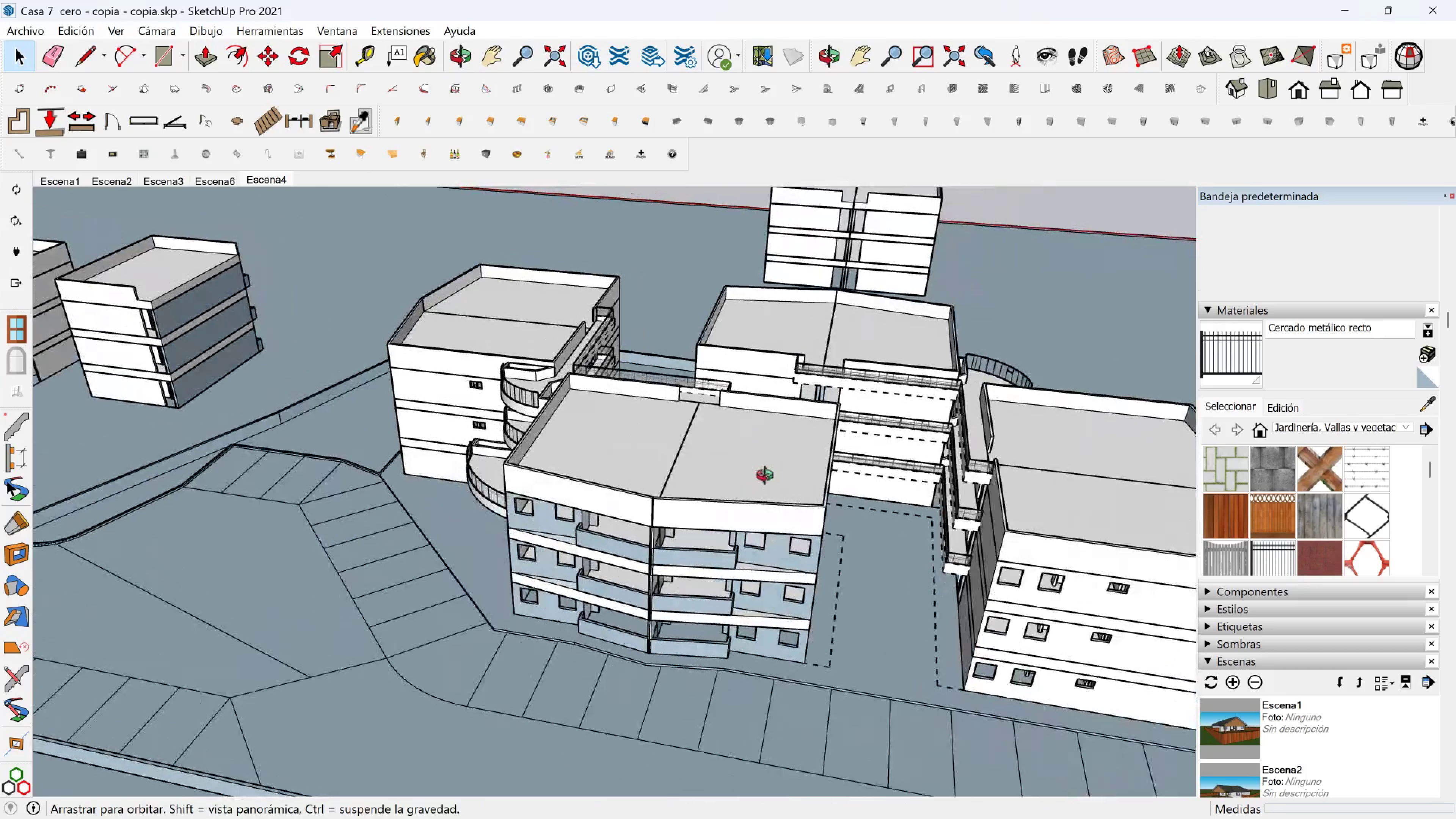 
key(Shift+ShiftLeft)
 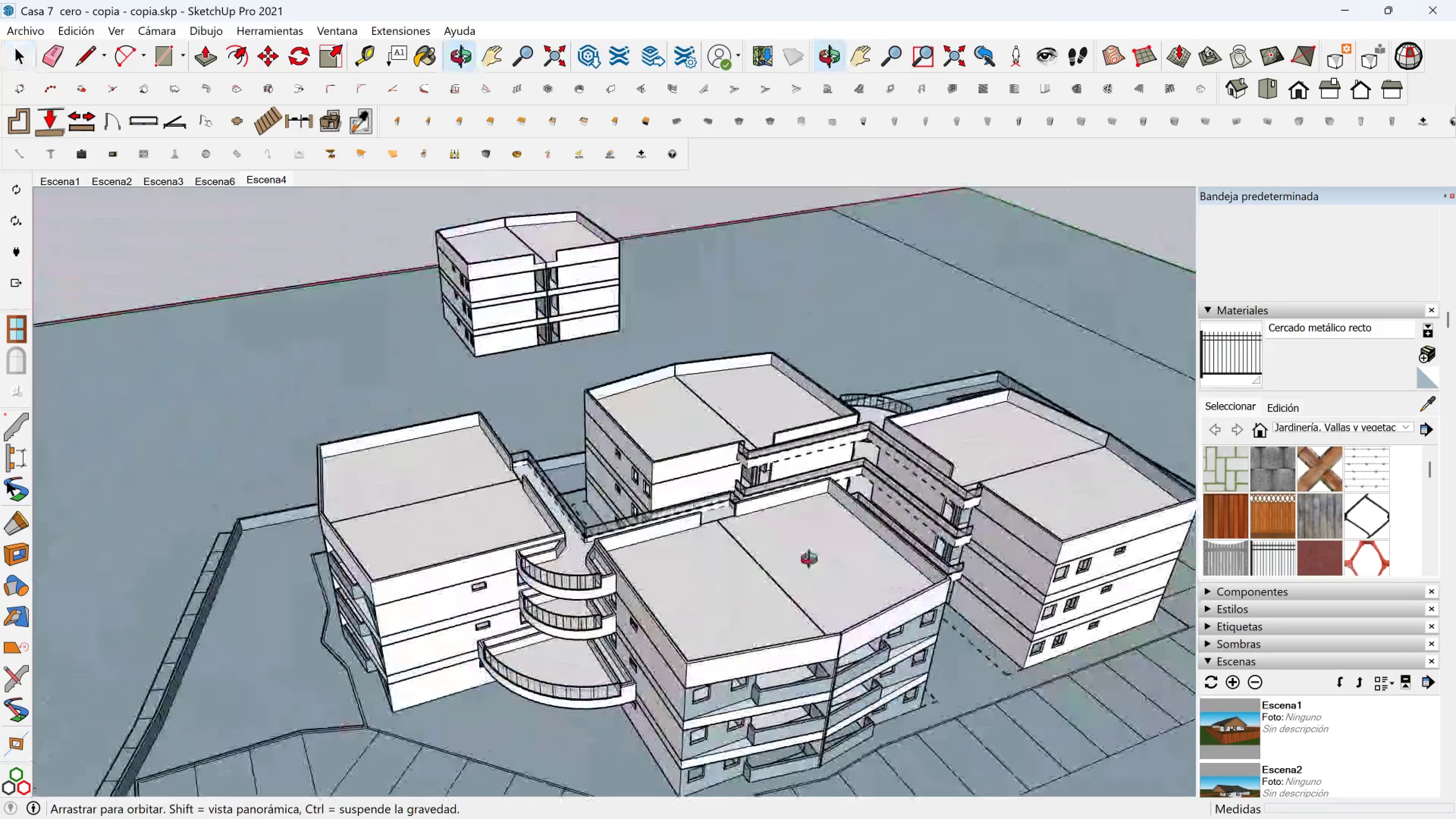 
scroll: coordinate [768, 559], scroll_direction: up, amount: 3.0
 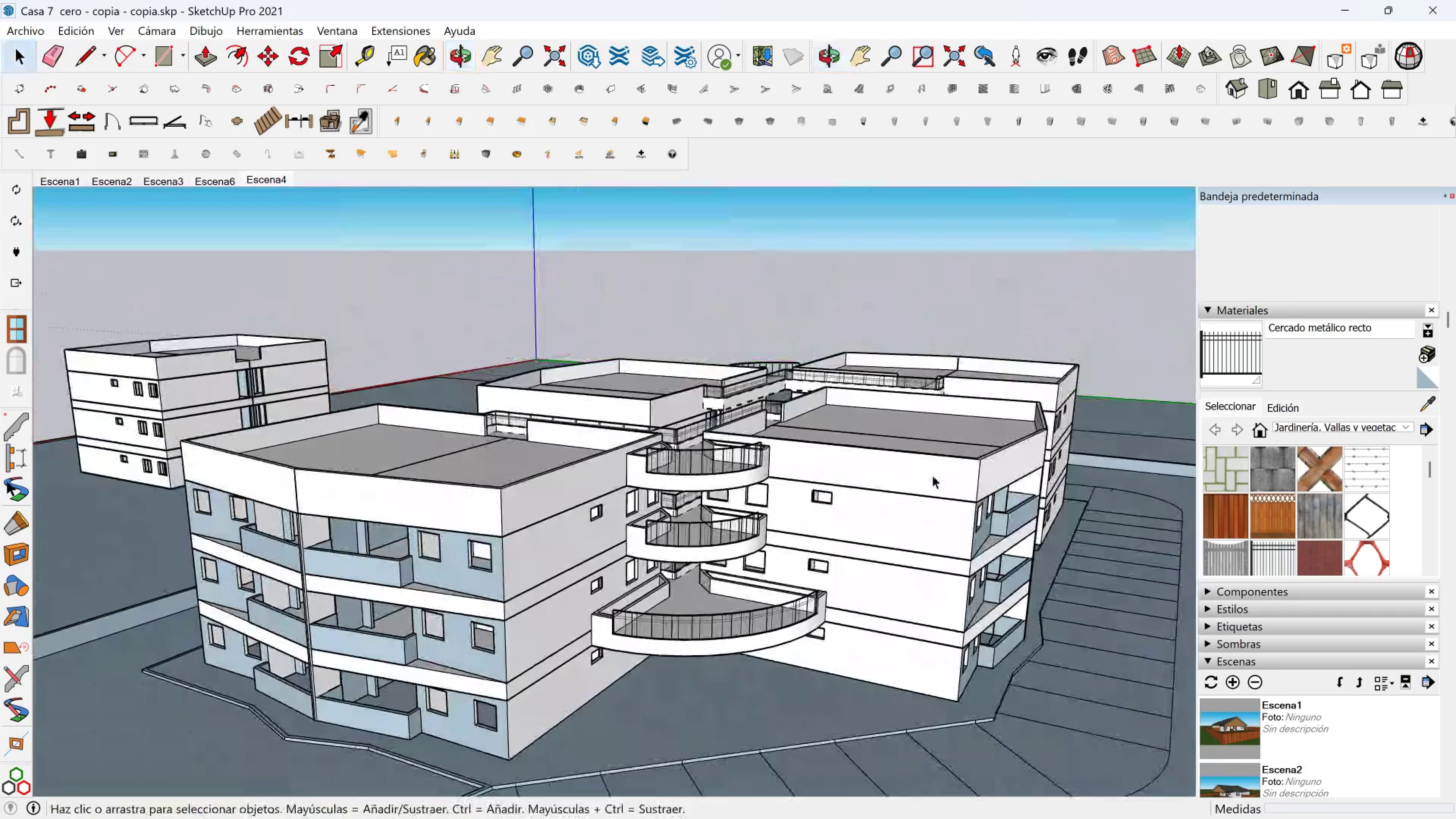 
key(Shift+ShiftLeft)
 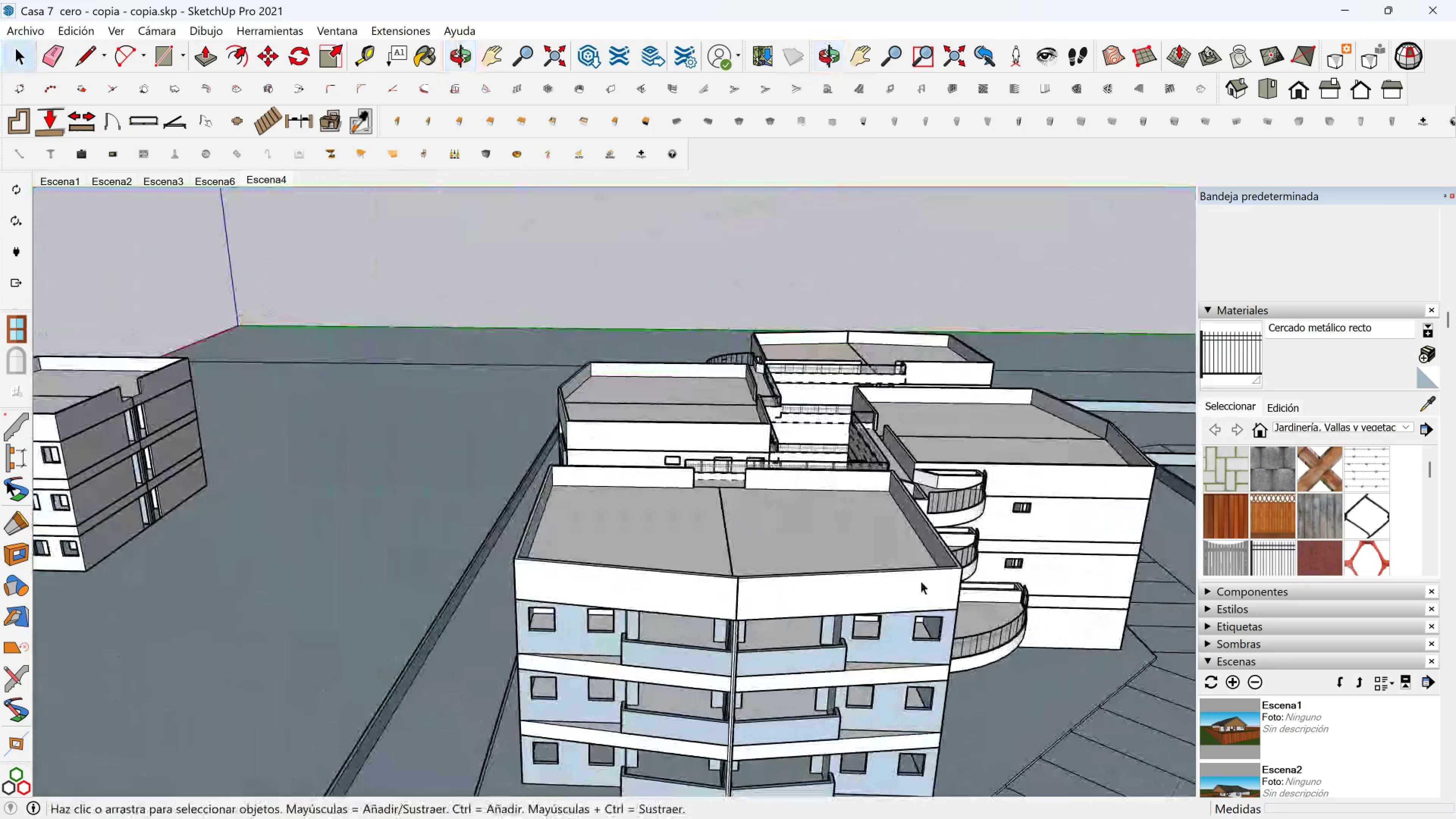 
hold_key(key=ShiftLeft, duration=0.76)
 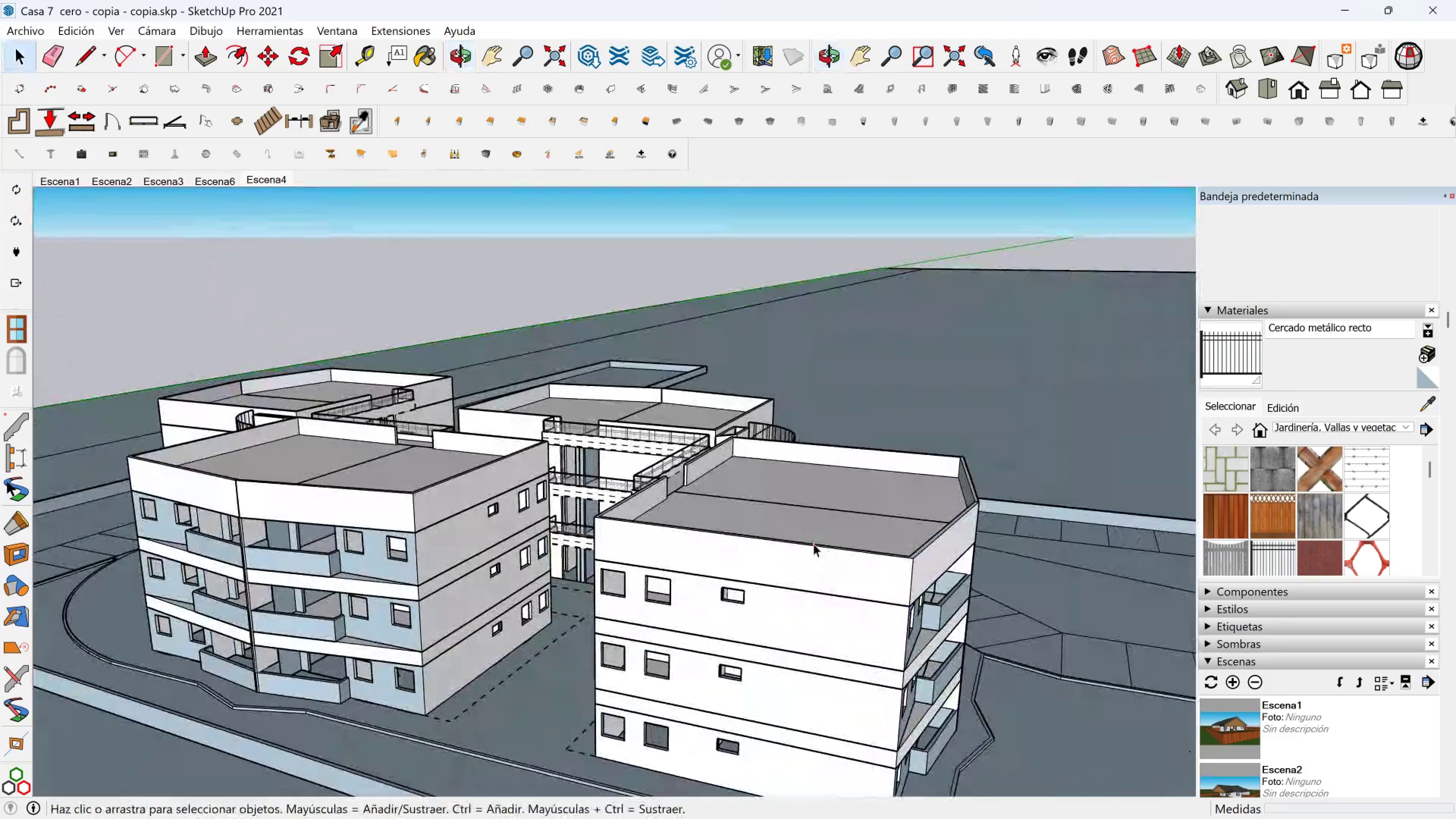 
scroll: coordinate [791, 535], scroll_direction: up, amount: 1.0
 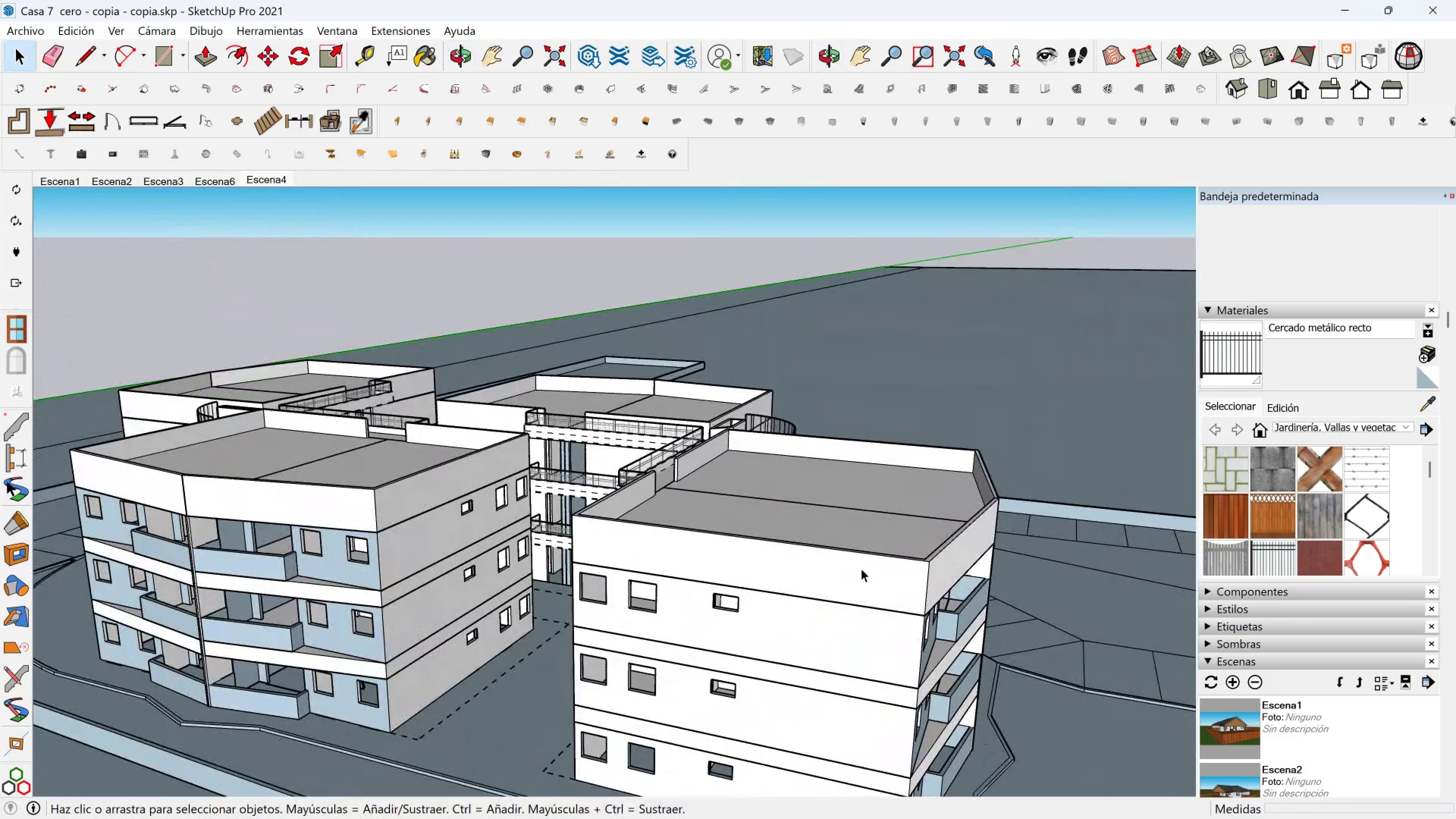 
hold_key(key=ShiftLeft, duration=0.59)
 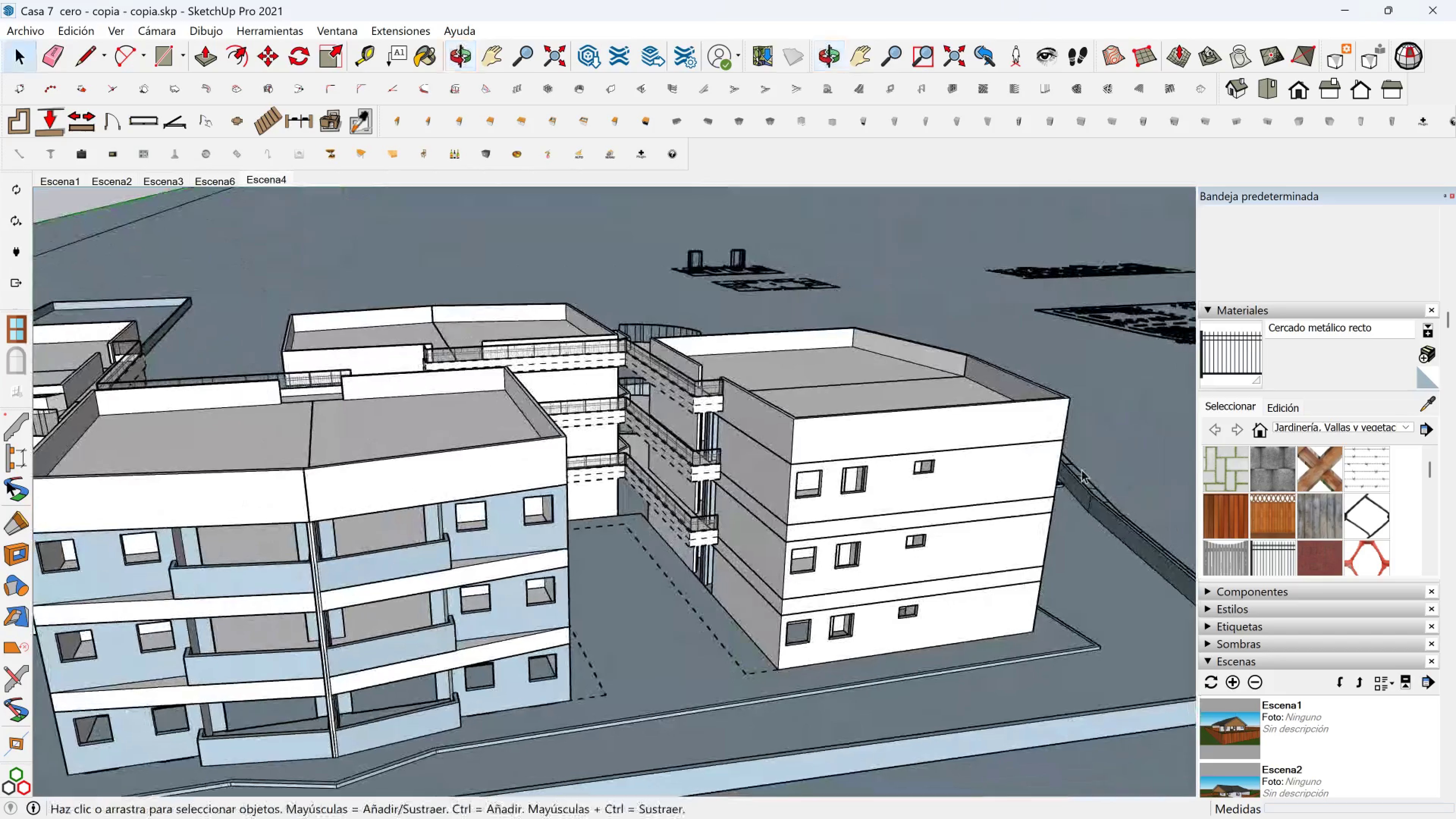 
hold_key(key=ShiftLeft, duration=0.42)
 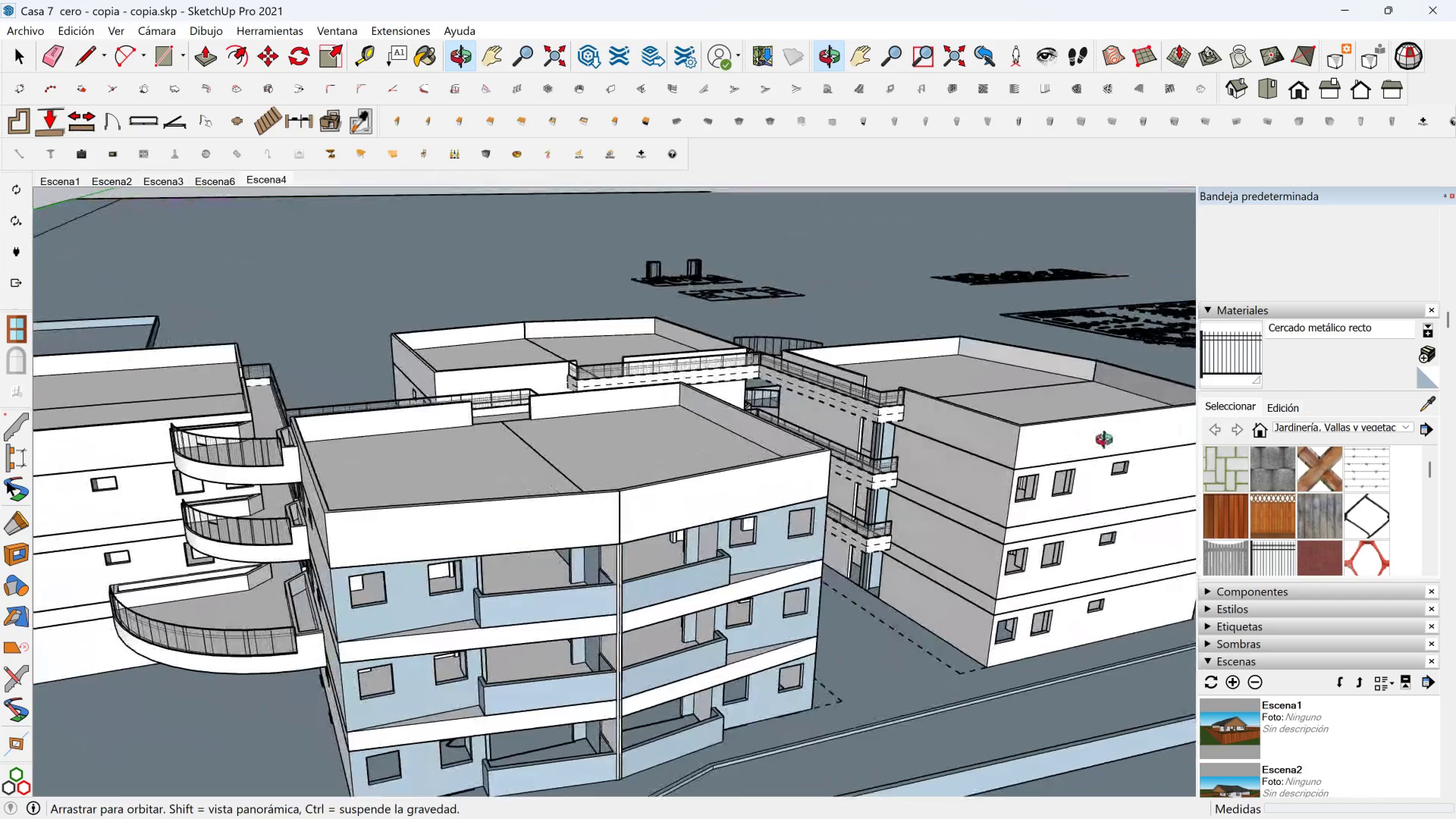 
hold_key(key=ShiftLeft, duration=0.54)
 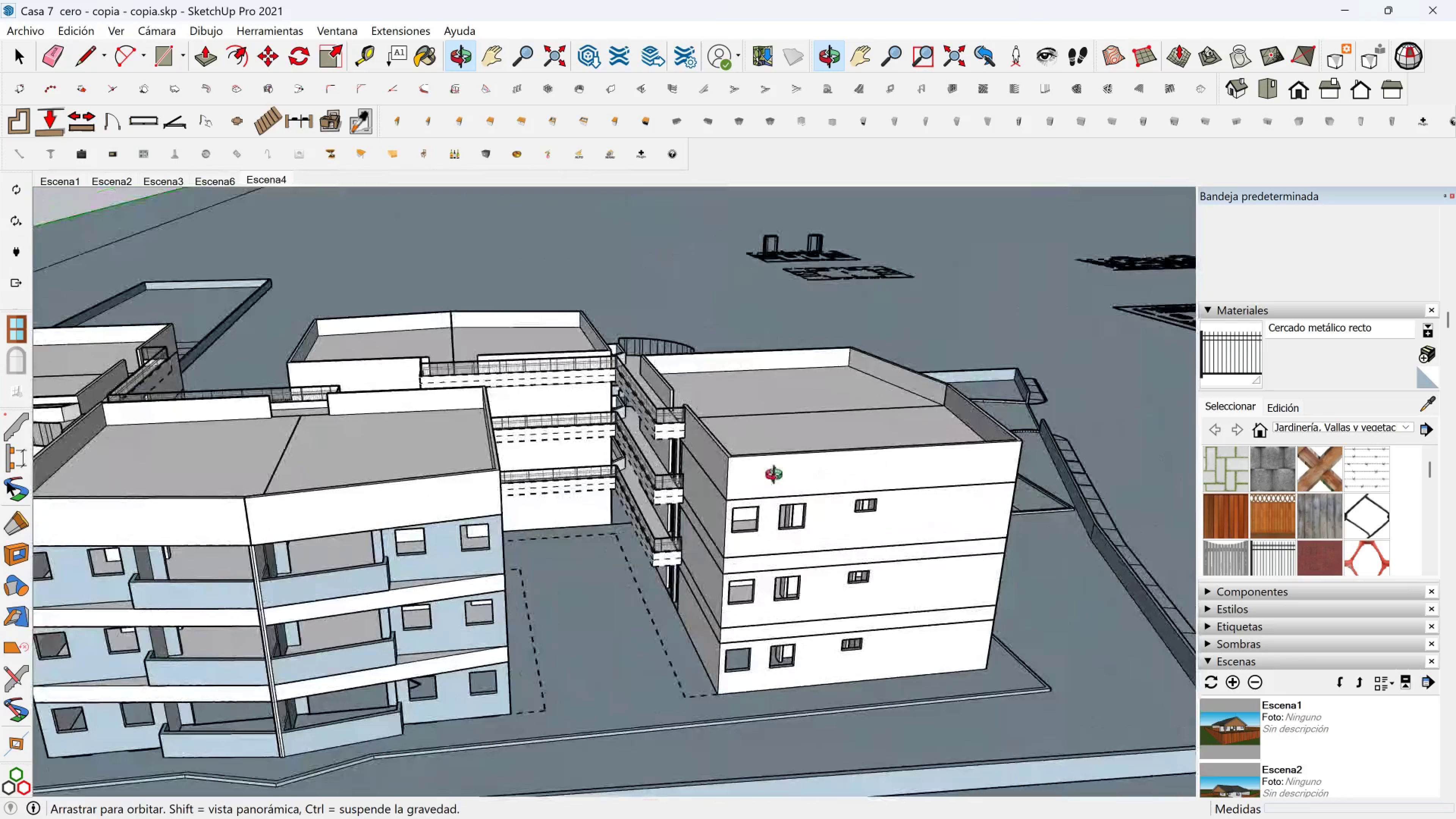 
hold_key(key=ShiftLeft, duration=0.74)
 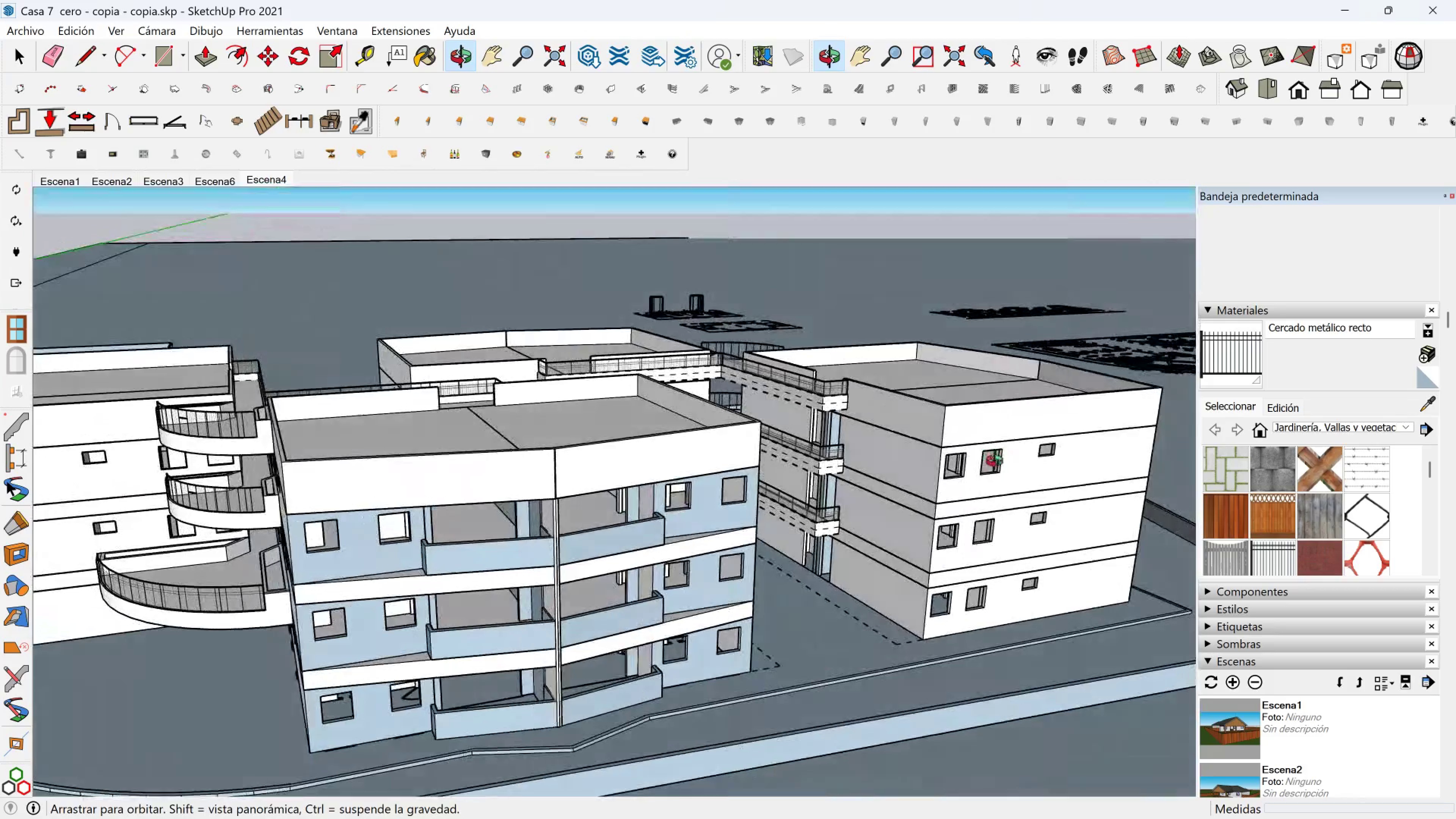 
hold_key(key=ShiftLeft, duration=0.3)
 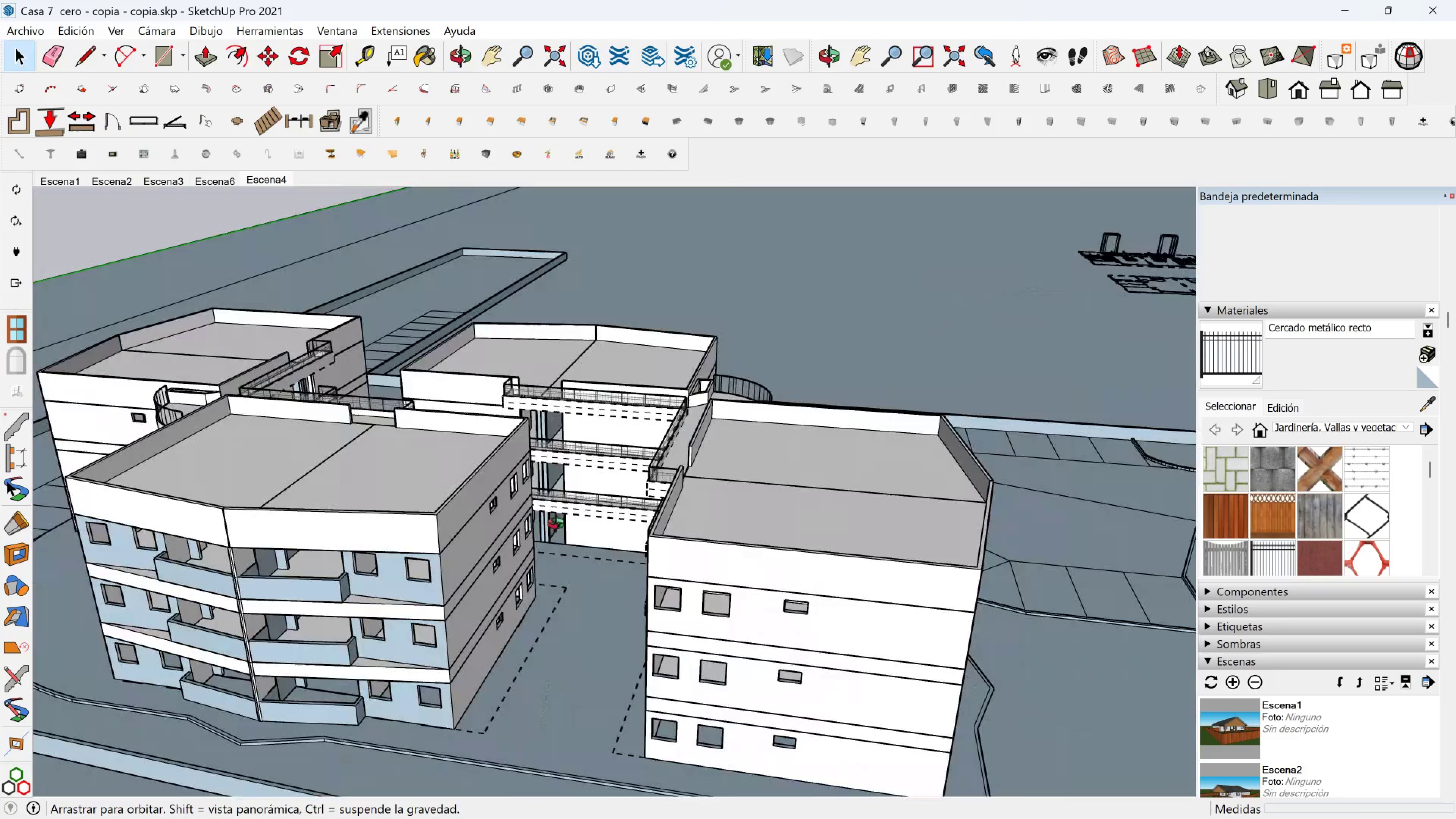 
hold_key(key=ShiftLeft, duration=0.41)
 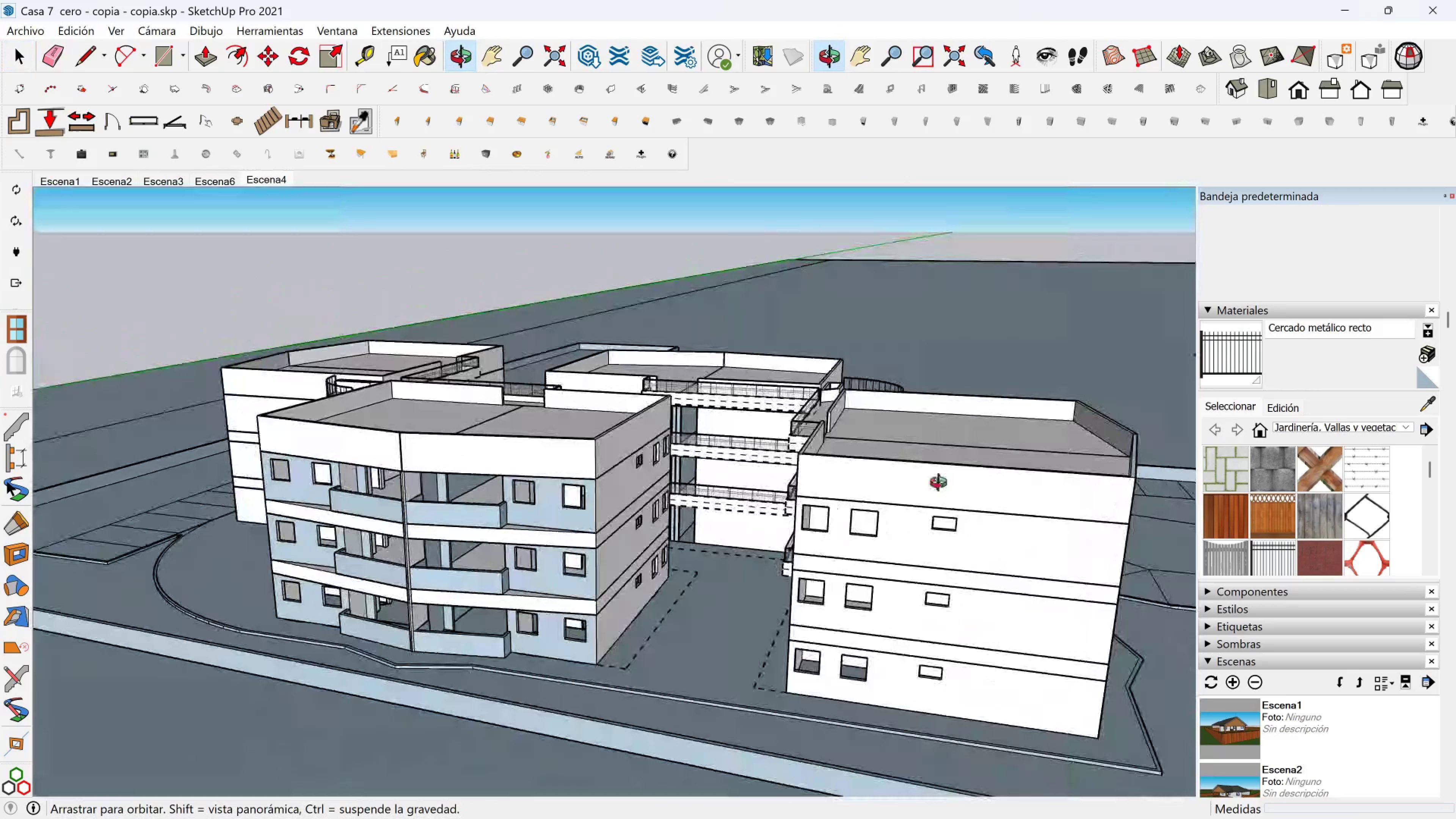 
hold_key(key=ShiftLeft, duration=0.35)
 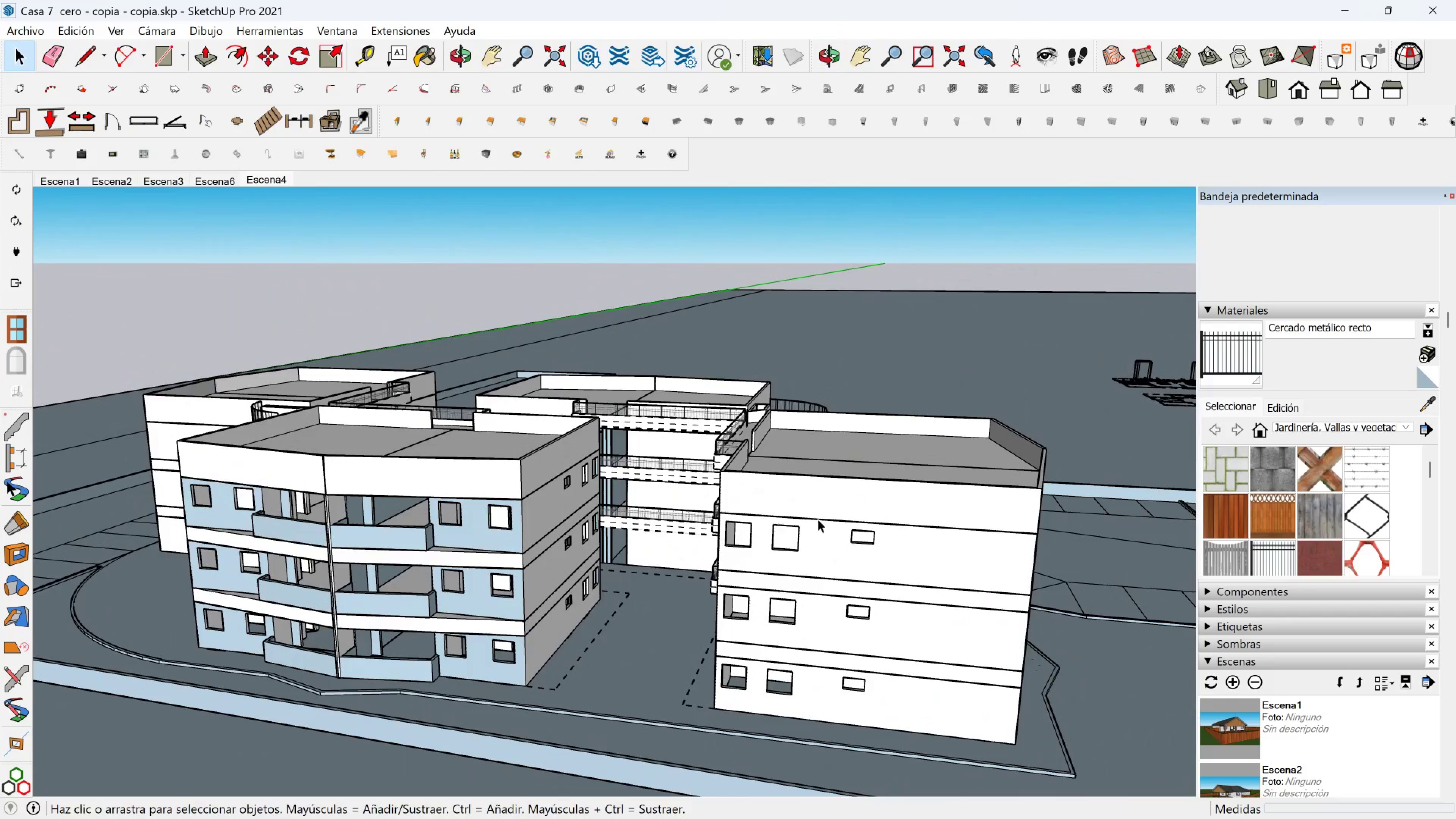 
key(Shift+ShiftLeft)
 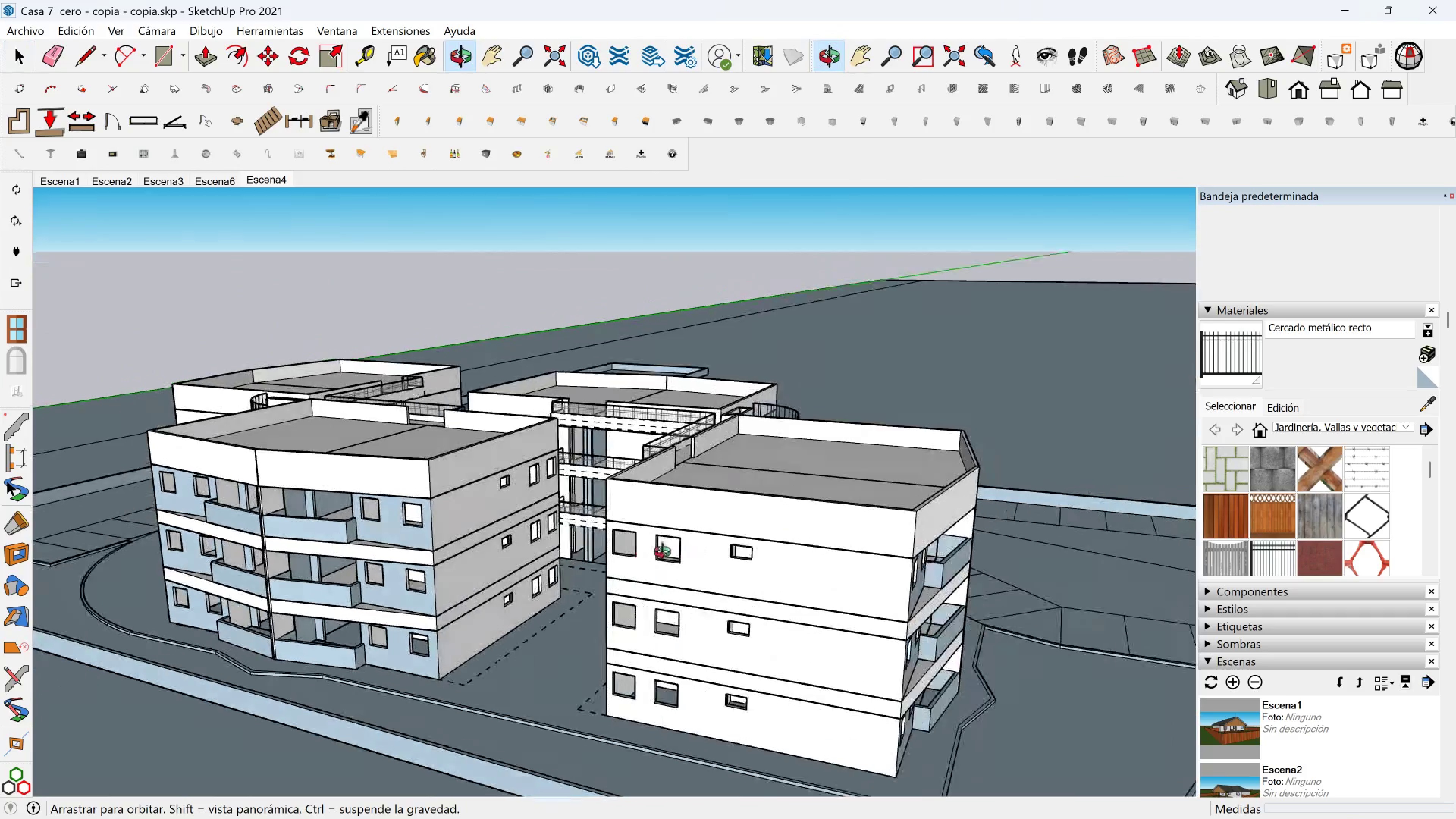 
hold_key(key=ShiftLeft, duration=0.35)
 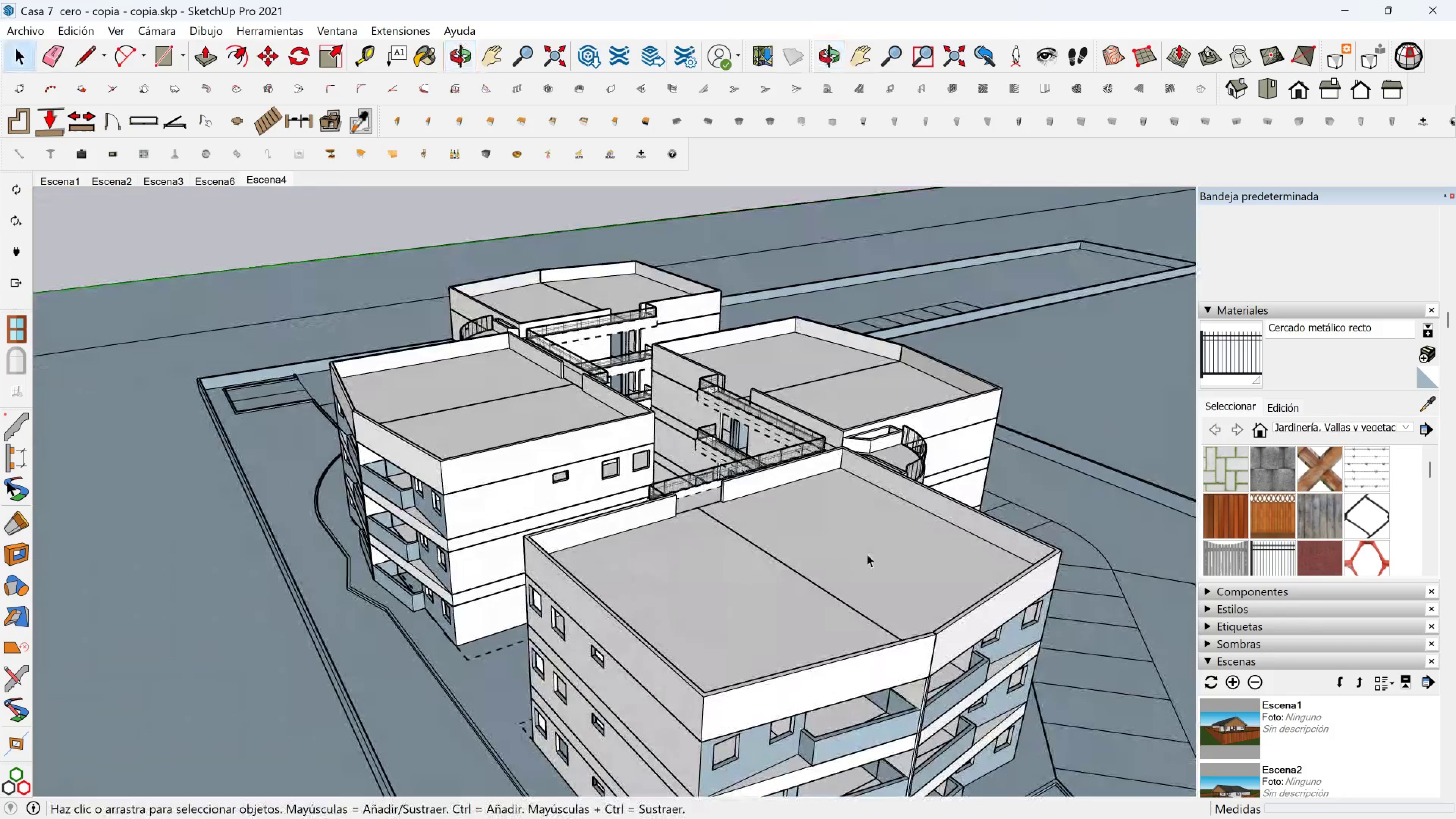 
hold_key(key=ShiftLeft, duration=0.54)
 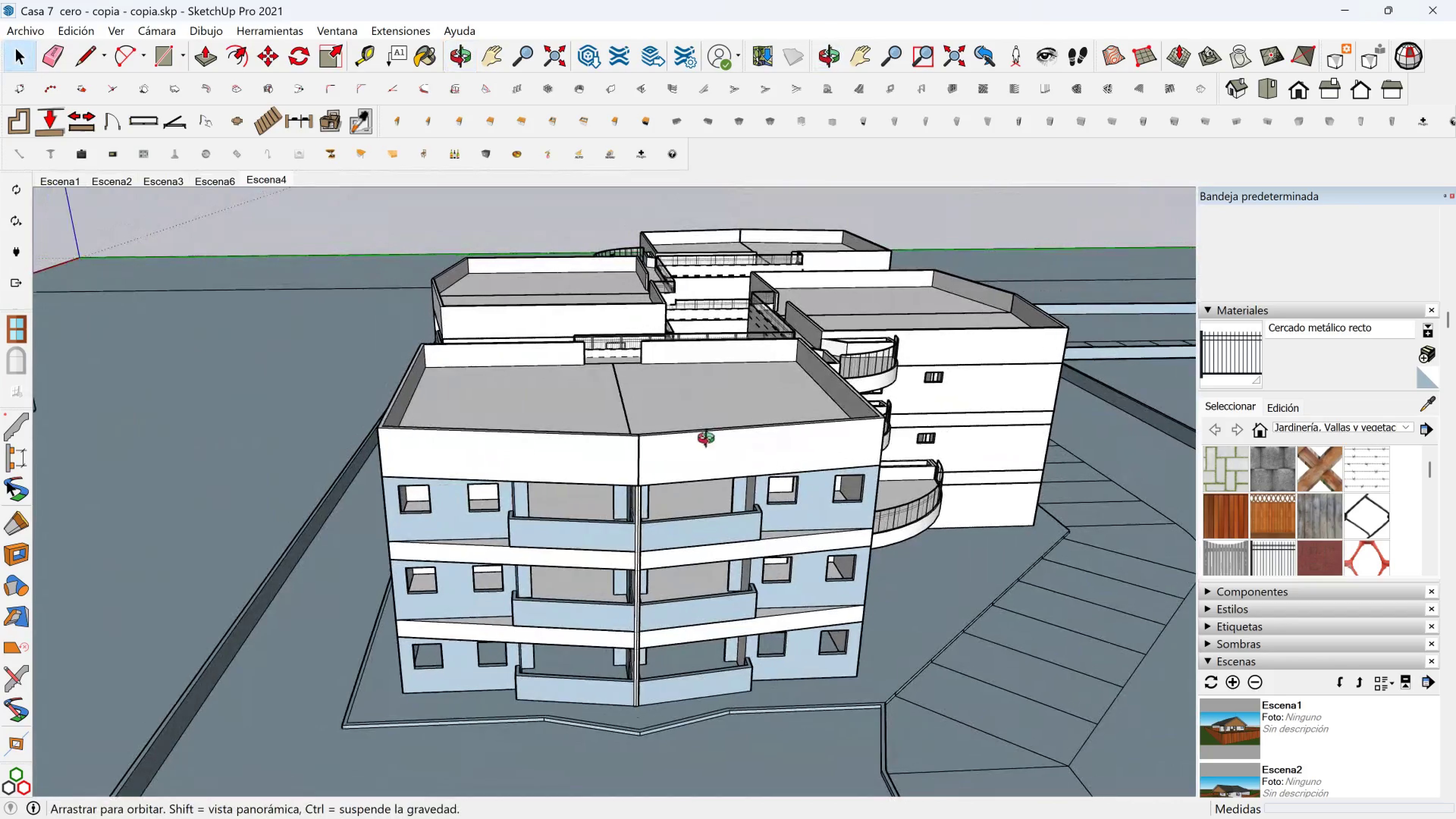 
hold_key(key=ShiftLeft, duration=0.38)
 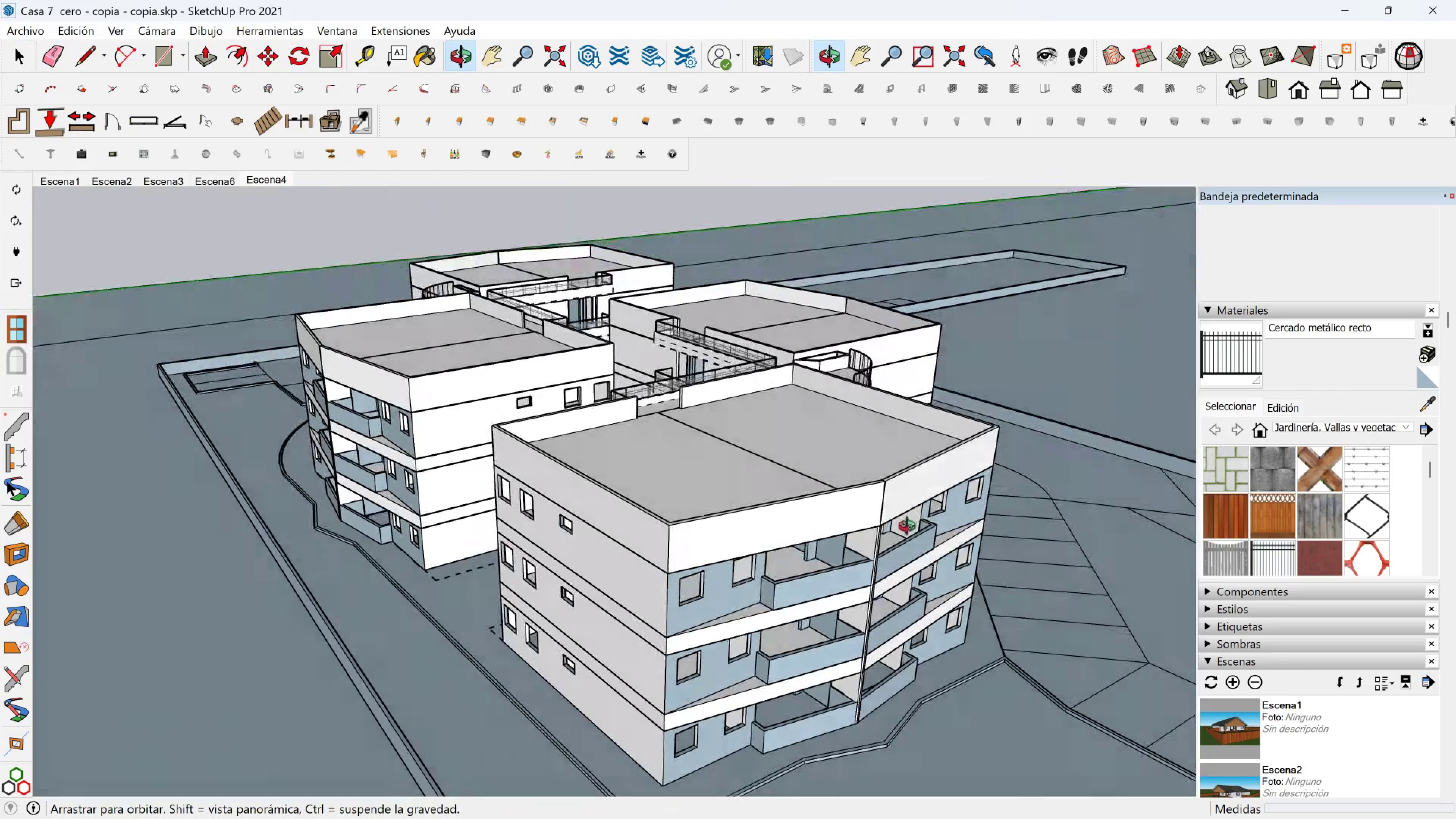 
key(Shift+ShiftLeft)
 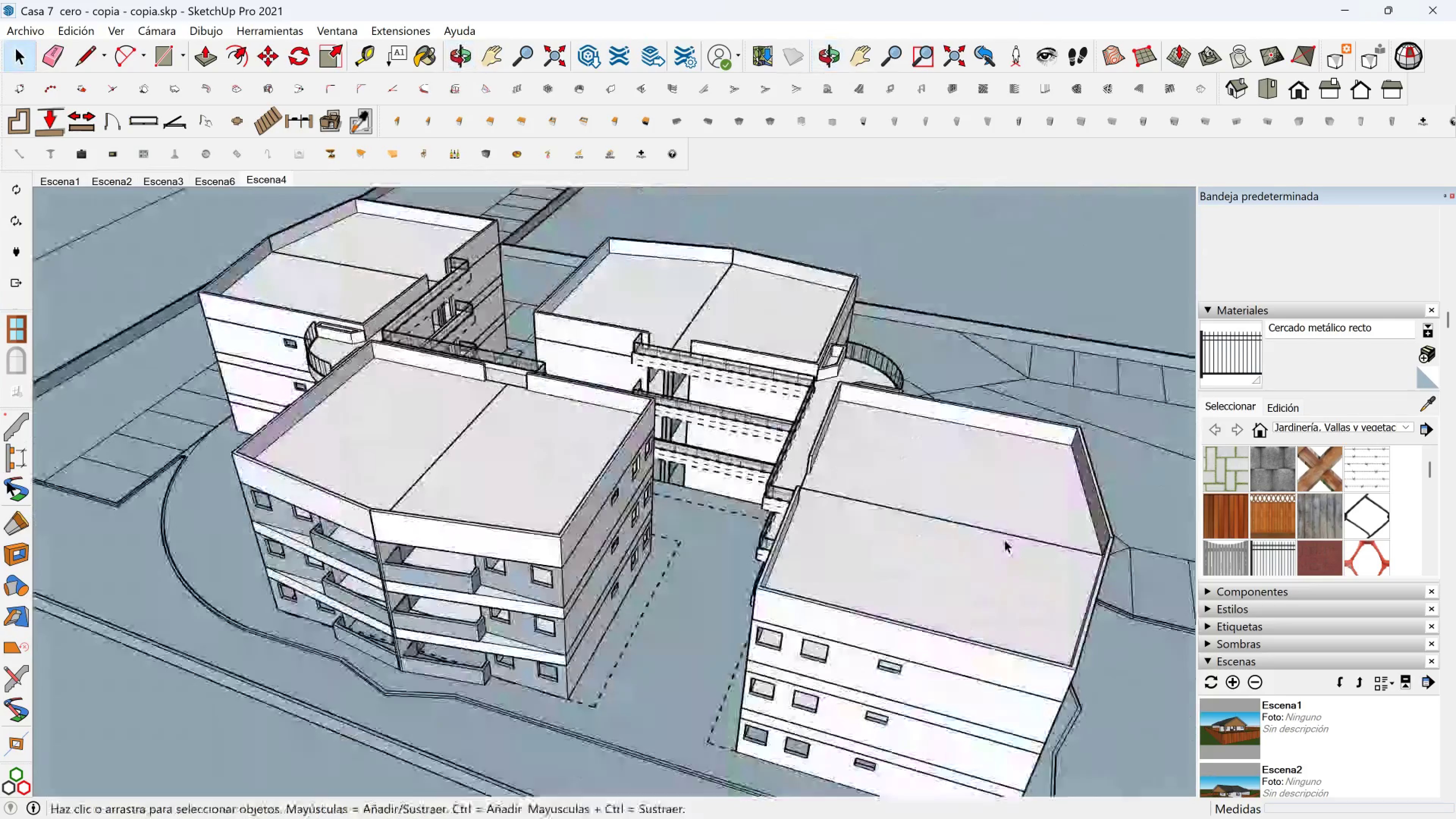 
scroll: coordinate [828, 519], scroll_direction: up, amount: 6.0
 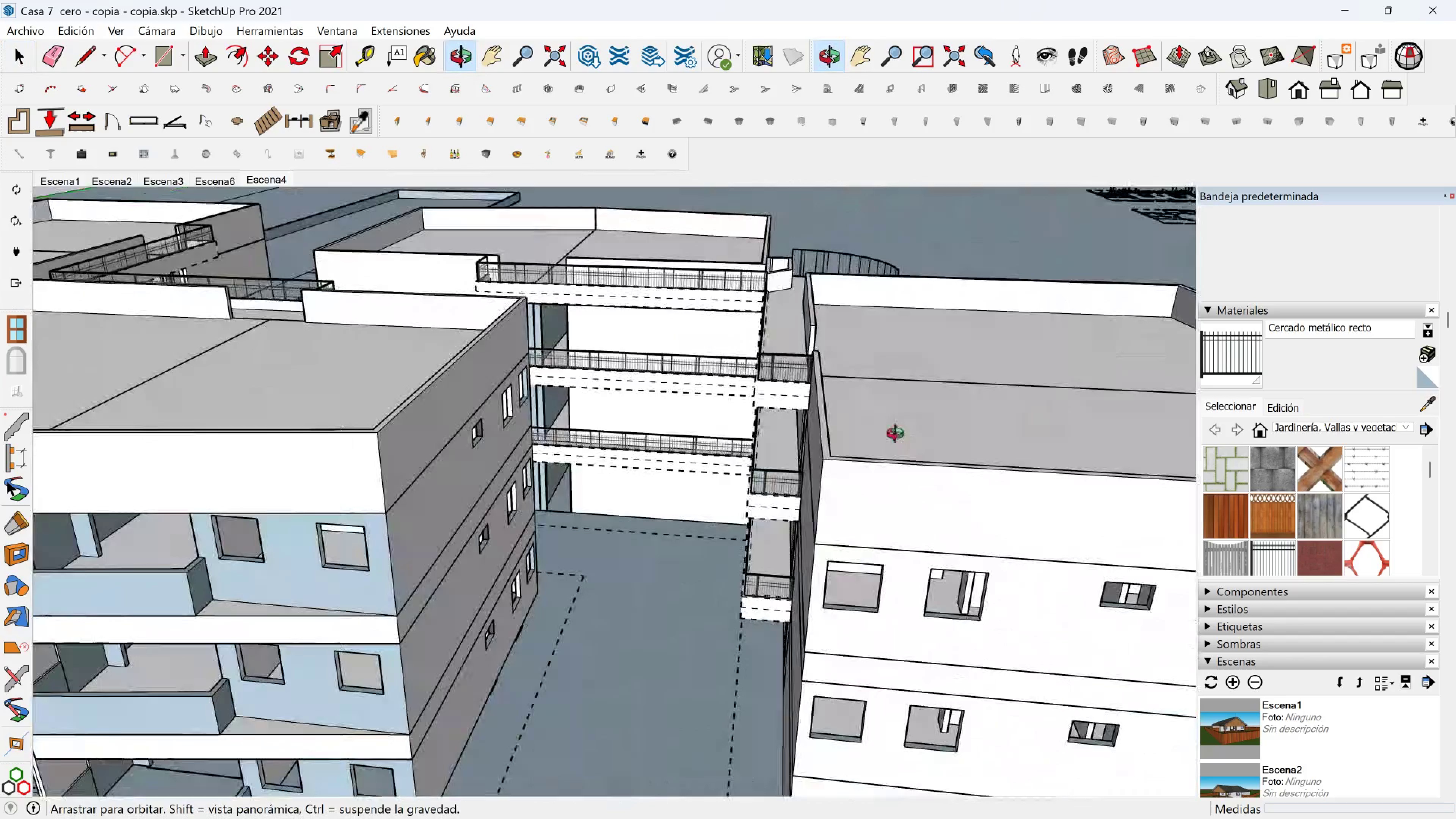 
scroll: coordinate [840, 435], scroll_direction: down, amount: 6.0
 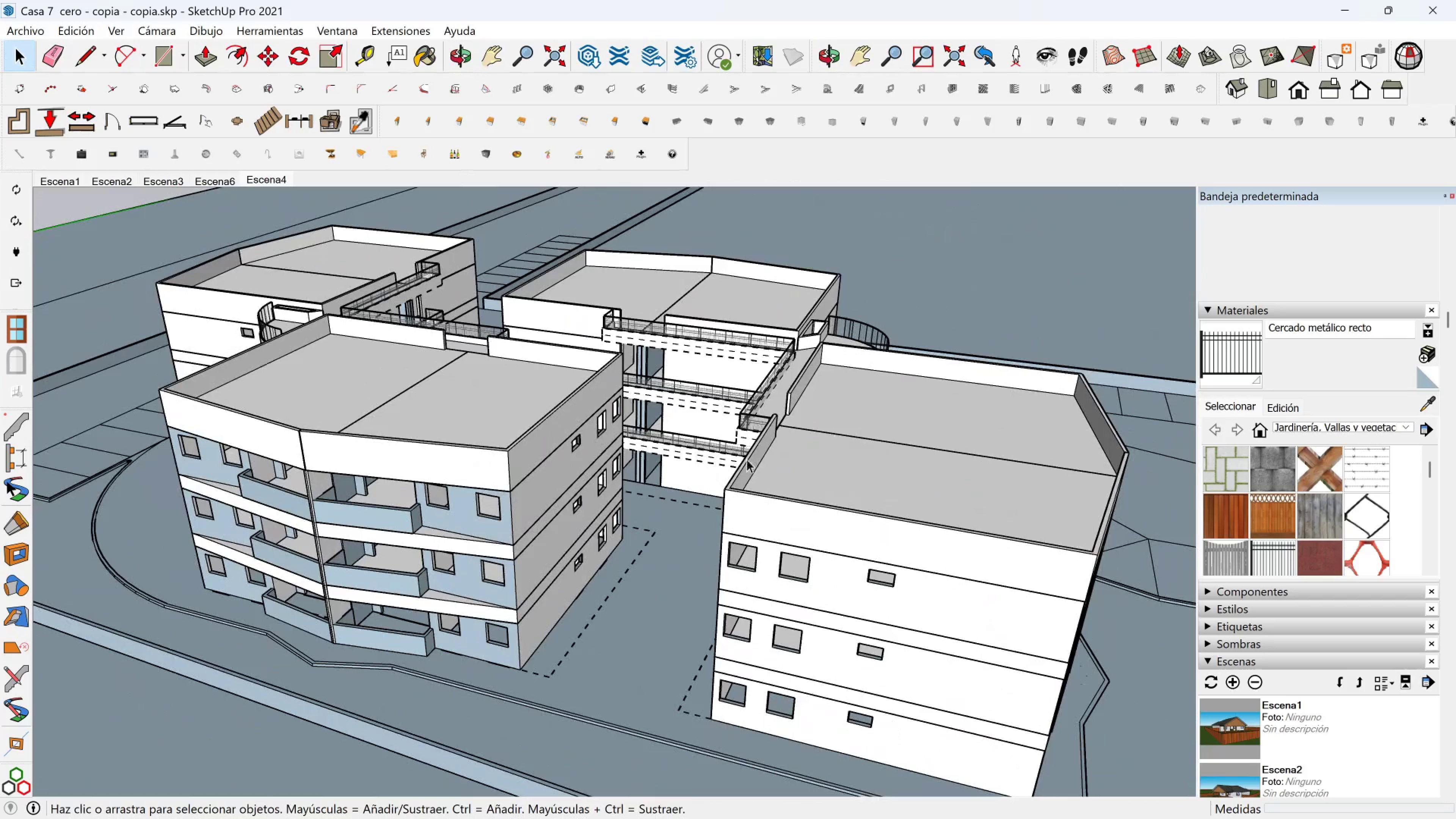 
hold_key(key=ShiftLeft, duration=0.58)
 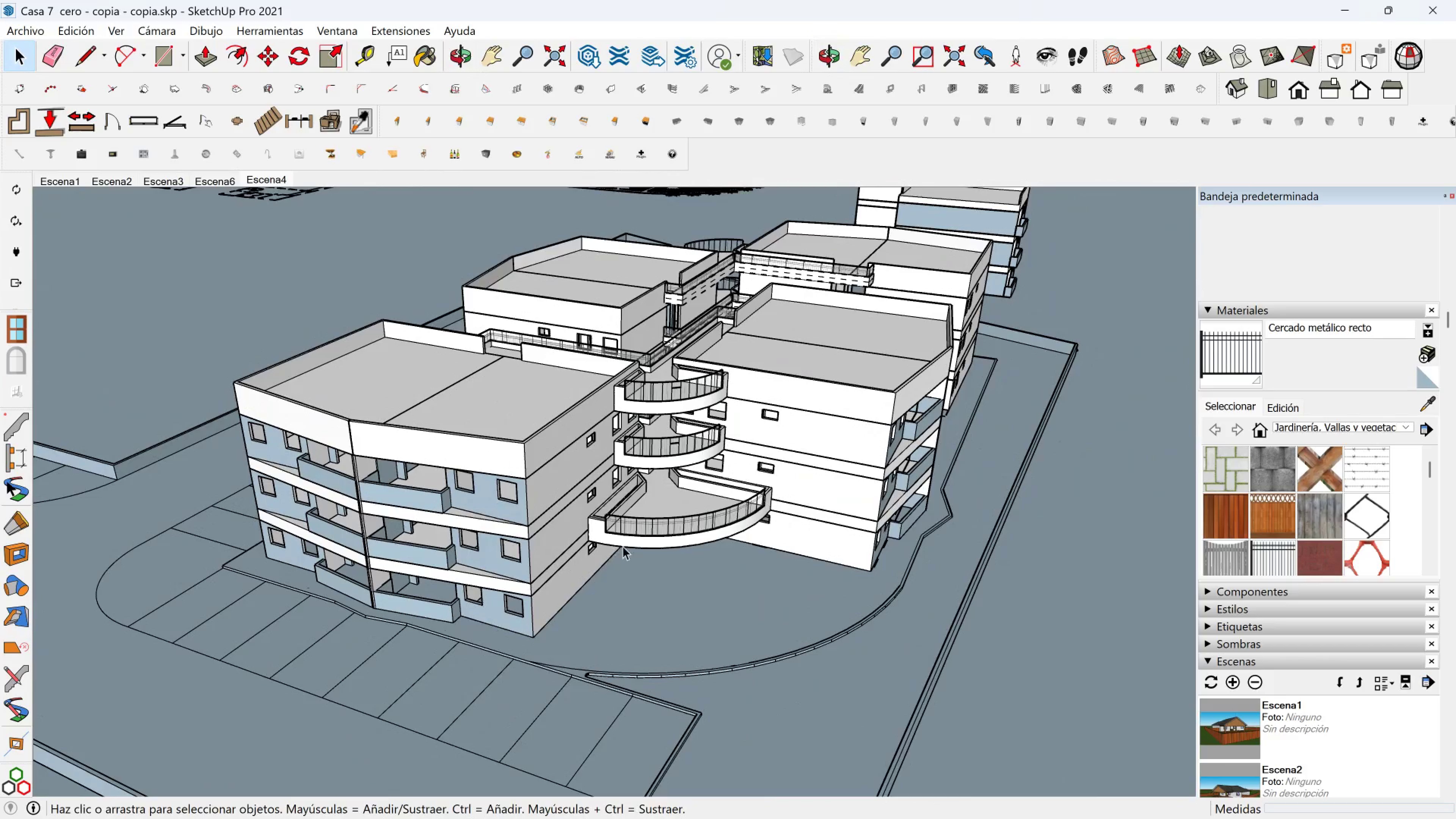 
scroll: coordinate [423, 603], scroll_direction: up, amount: 6.0
 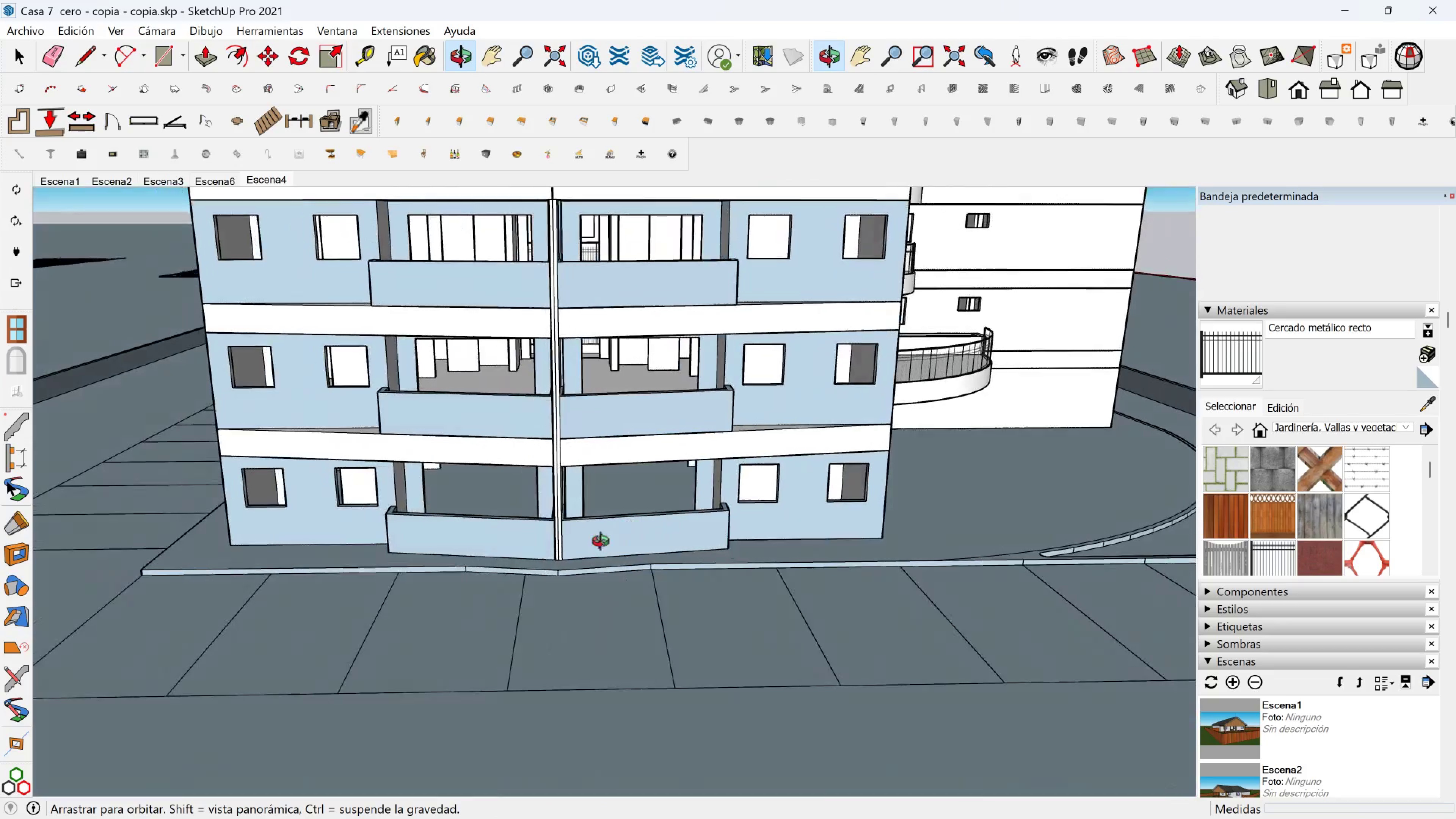 
scroll: coordinate [602, 541], scroll_direction: down, amount: 2.0
 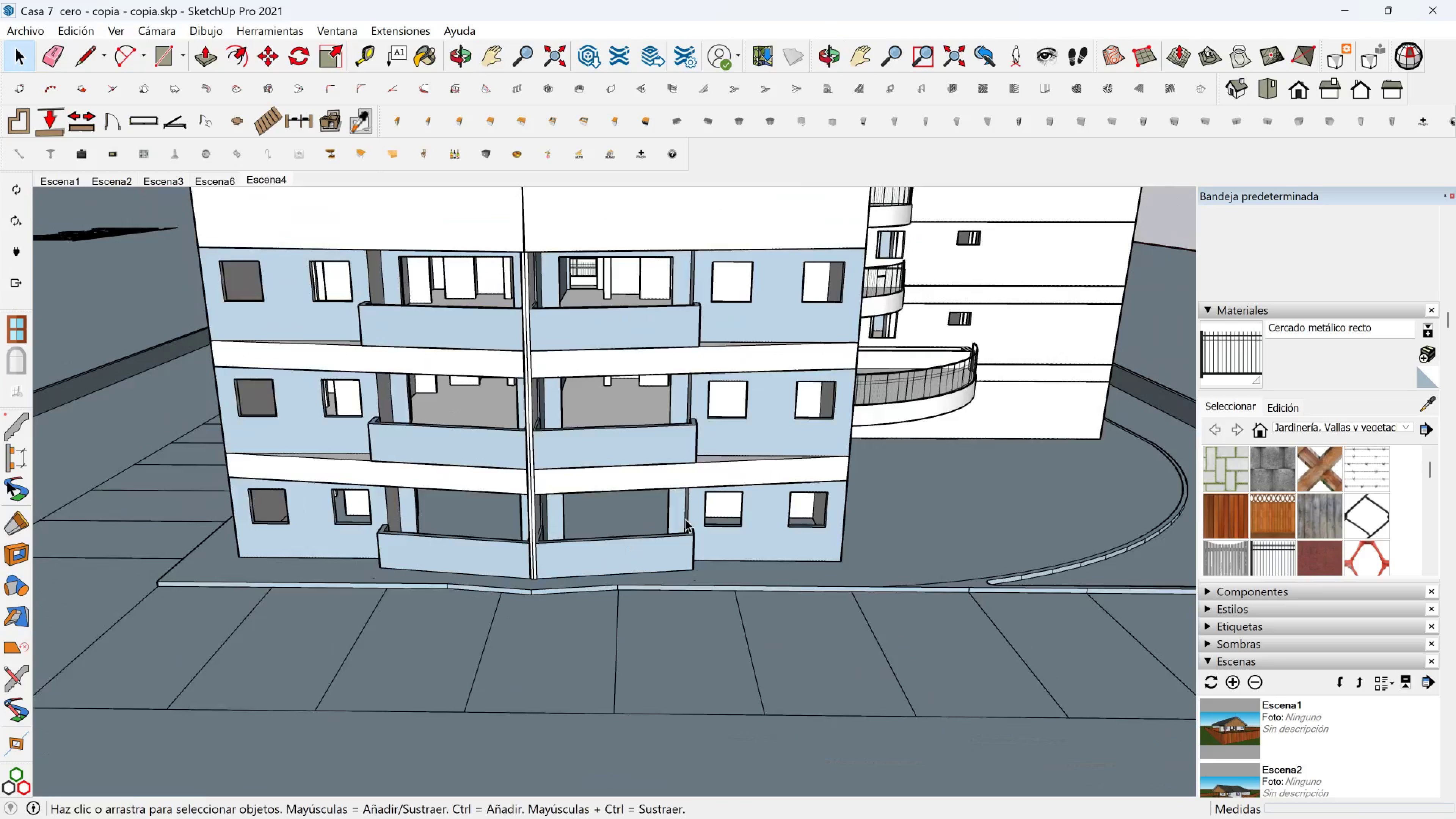 
key(Shift+ShiftLeft)
 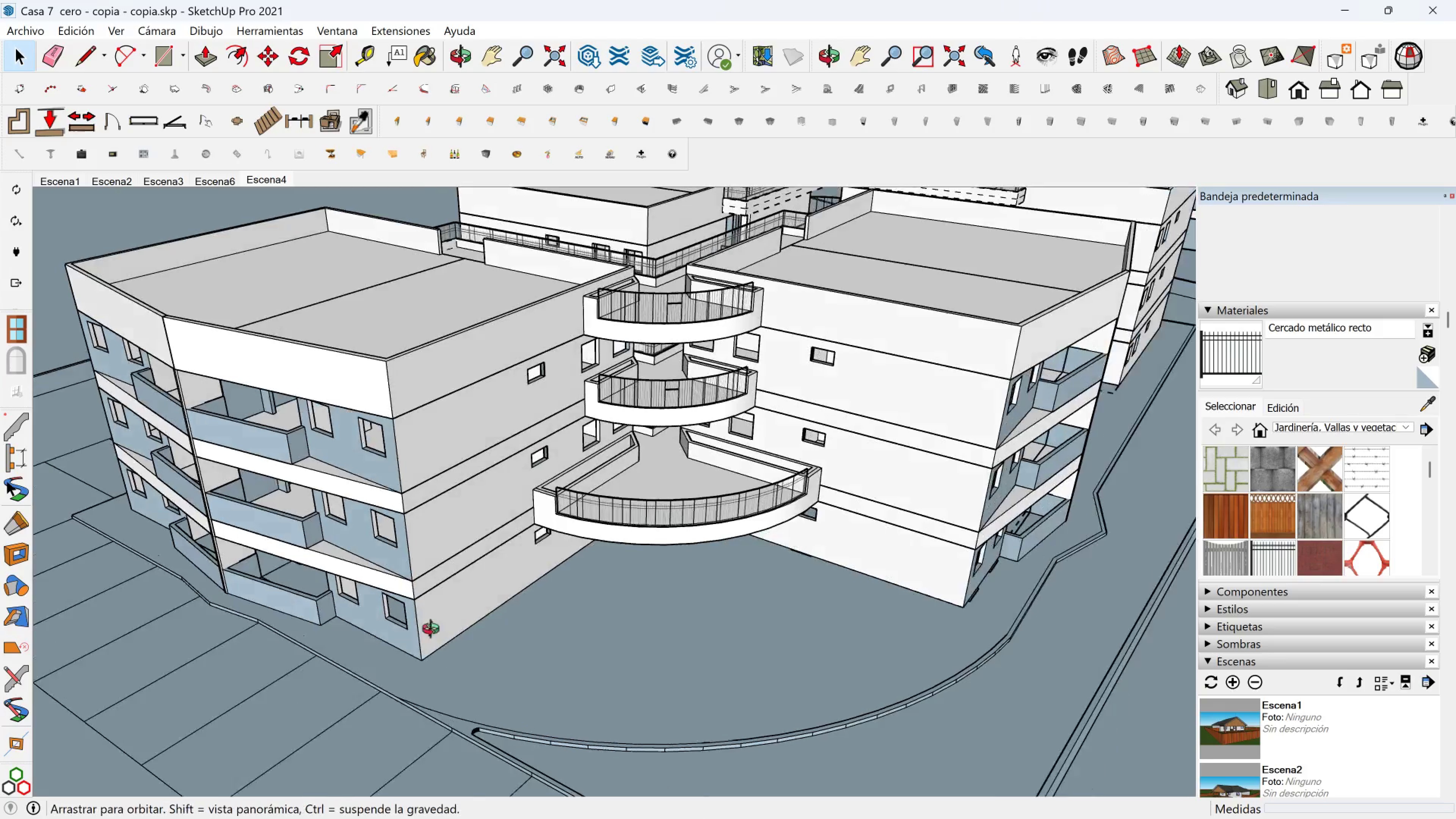 
key(Shift+ShiftLeft)
 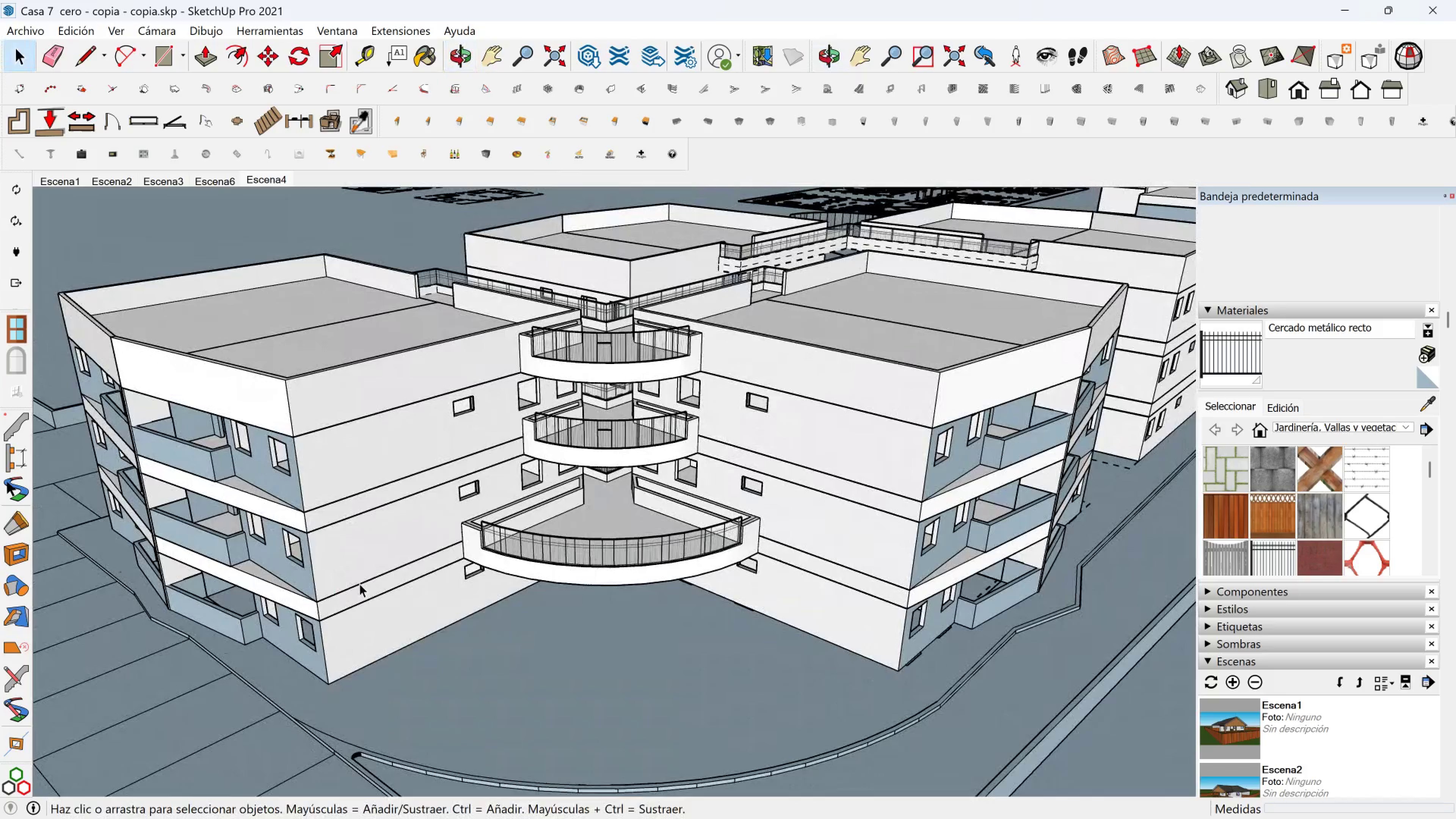 
scroll: coordinate [361, 612], scroll_direction: down, amount: 3.0
 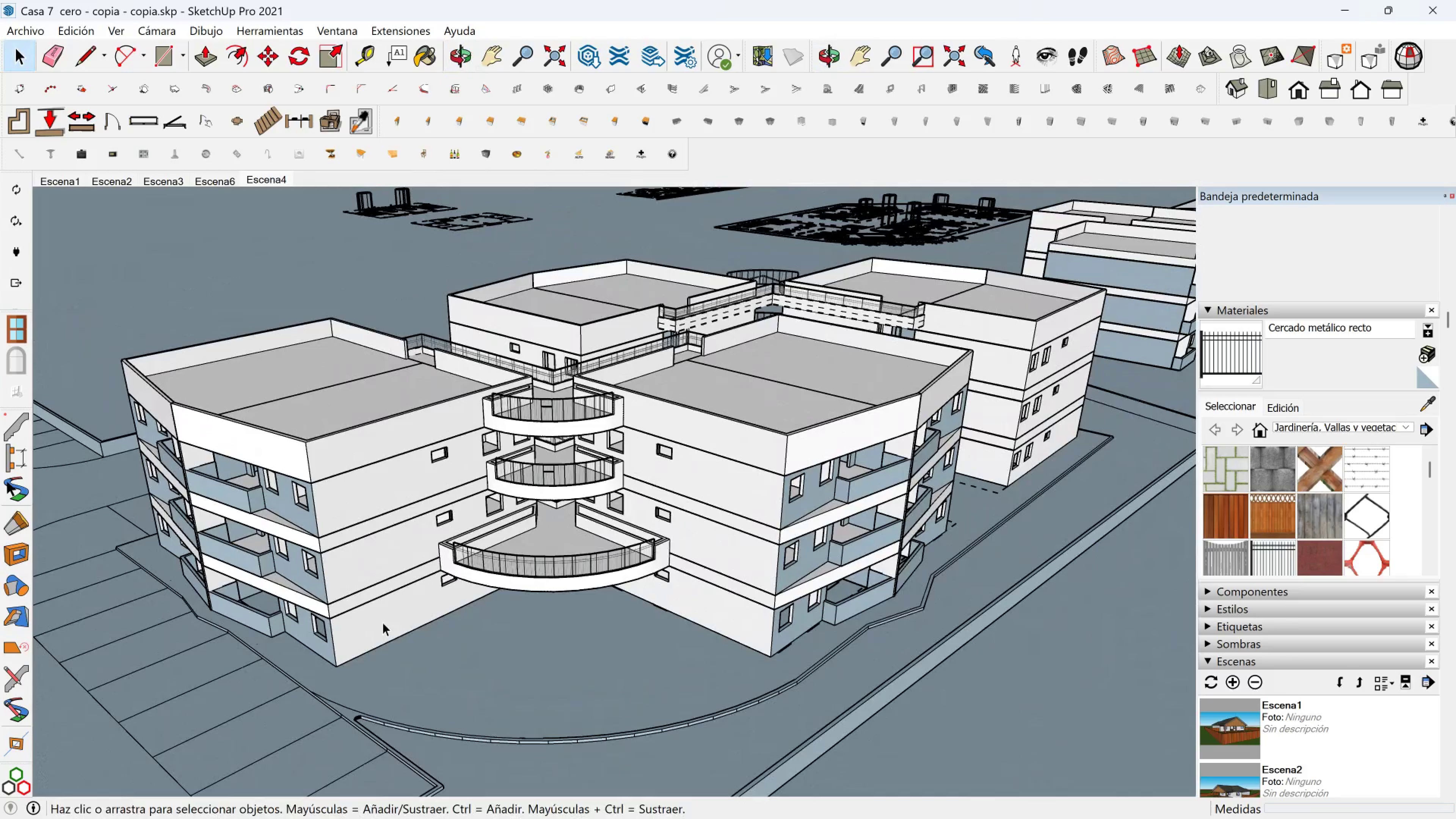 
key(Shift+ShiftLeft)
 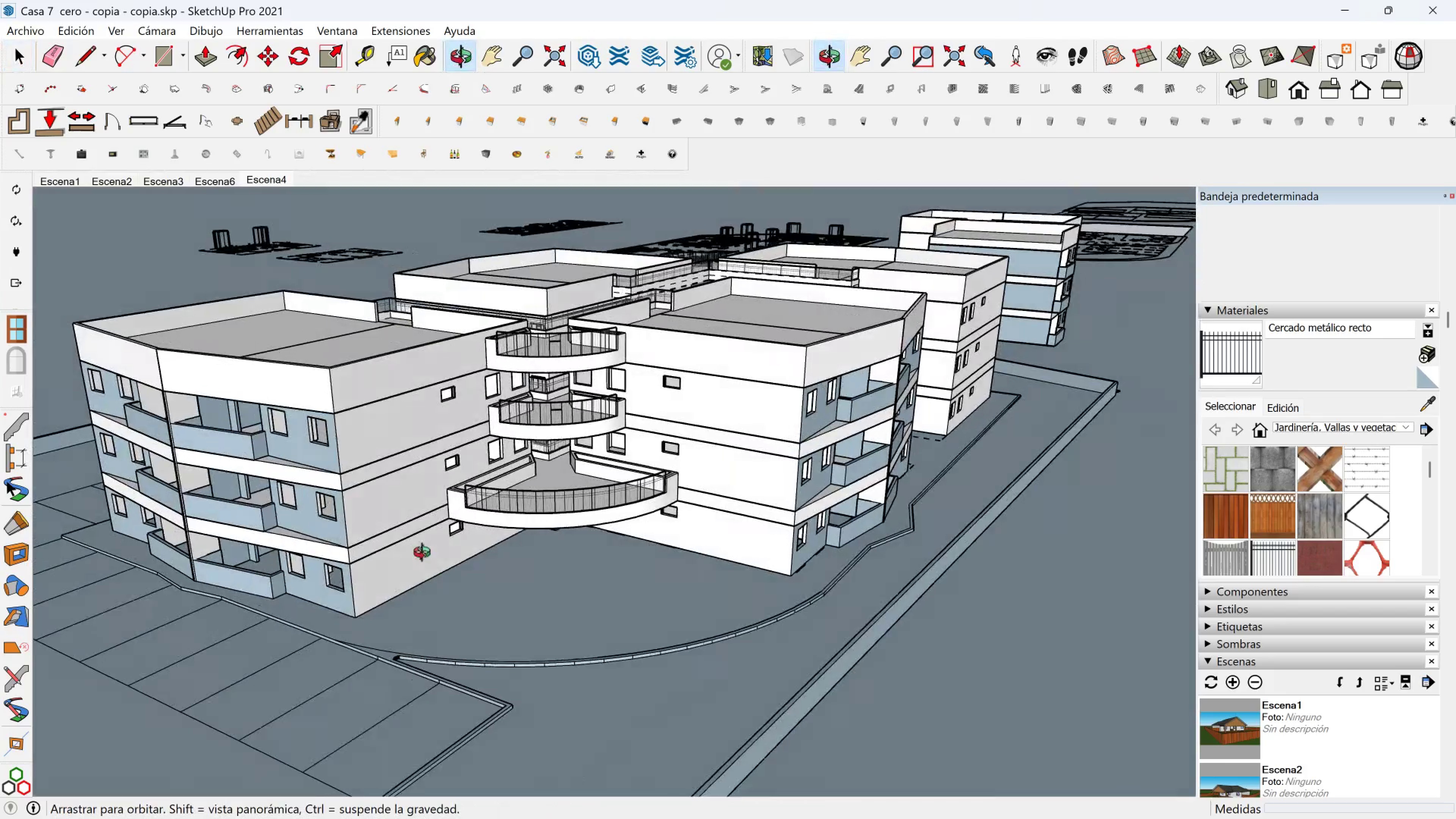 
hold_key(key=ShiftLeft, duration=0.44)
 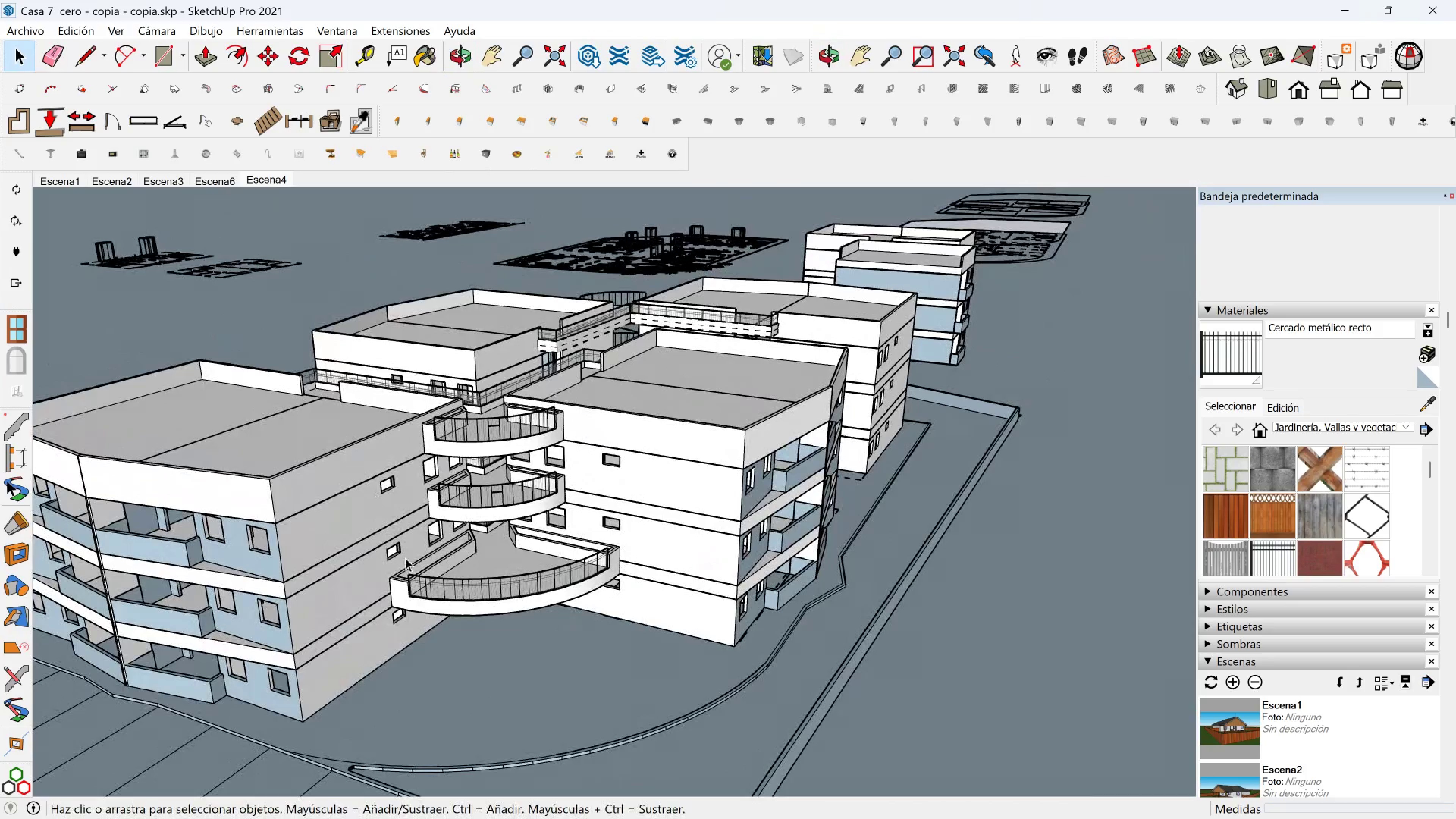 
scroll: coordinate [356, 560], scroll_direction: down, amount: 7.0
 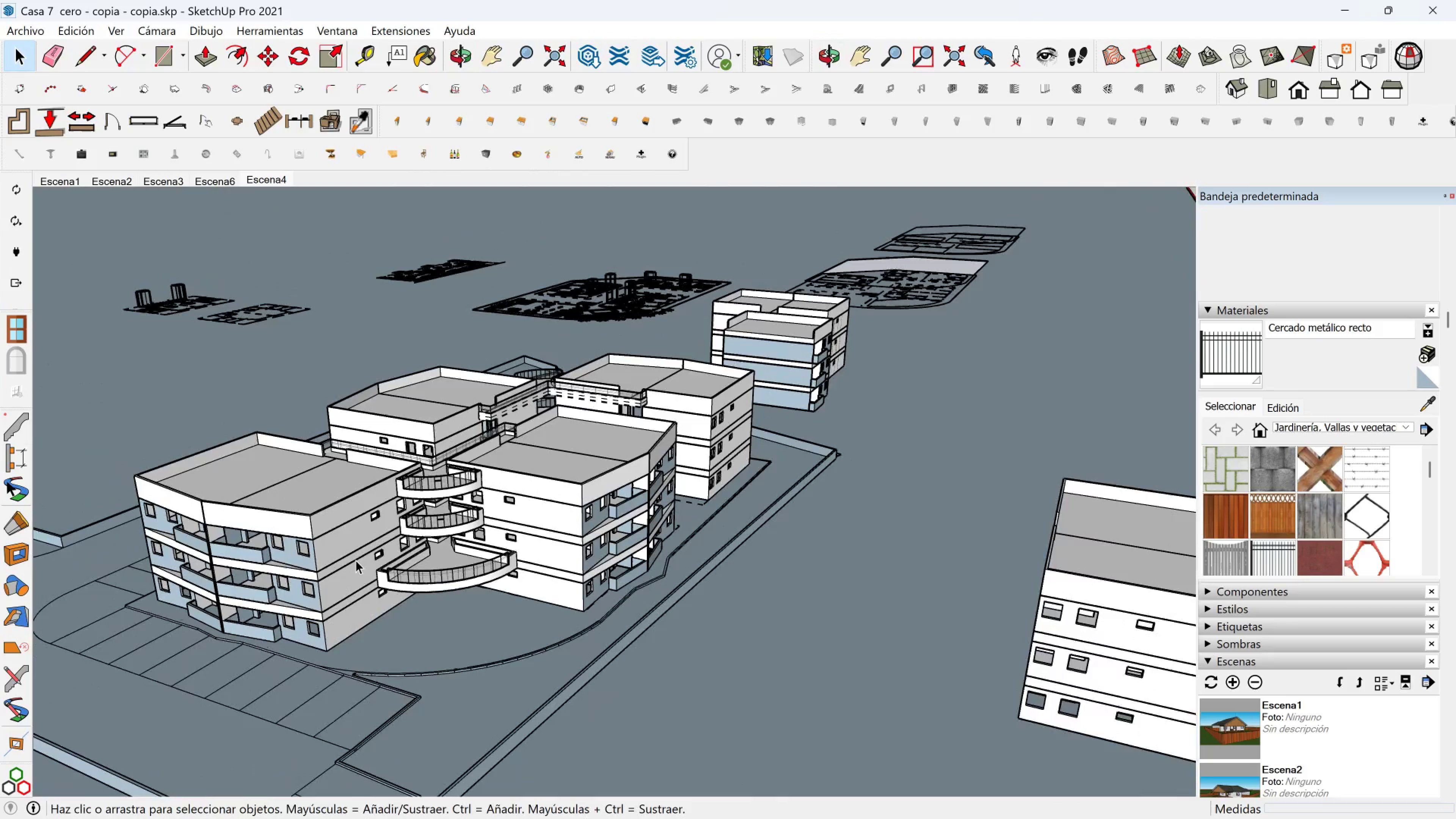 
hold_key(key=ShiftLeft, duration=0.43)
 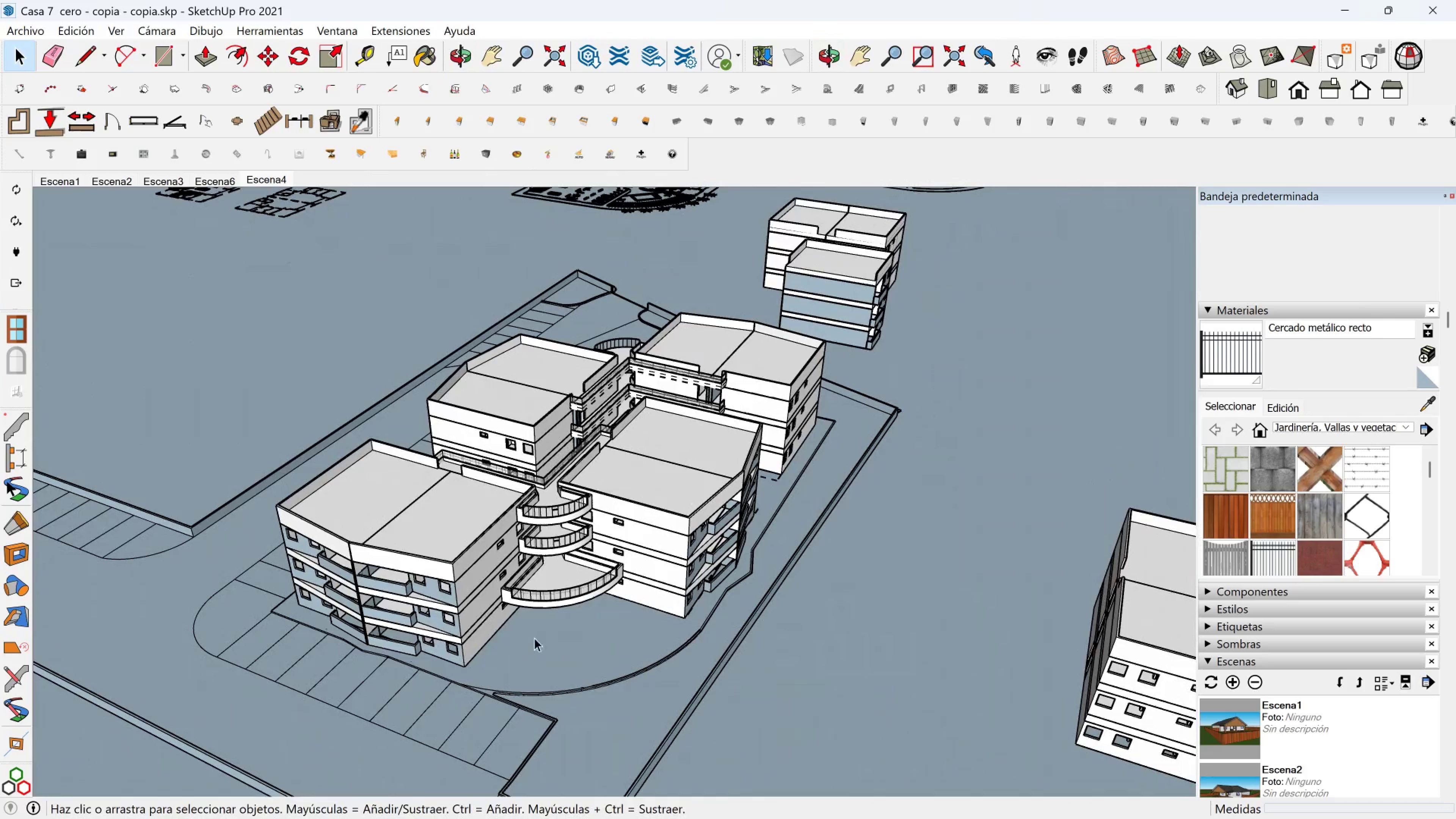 
key(Shift+ShiftLeft)
 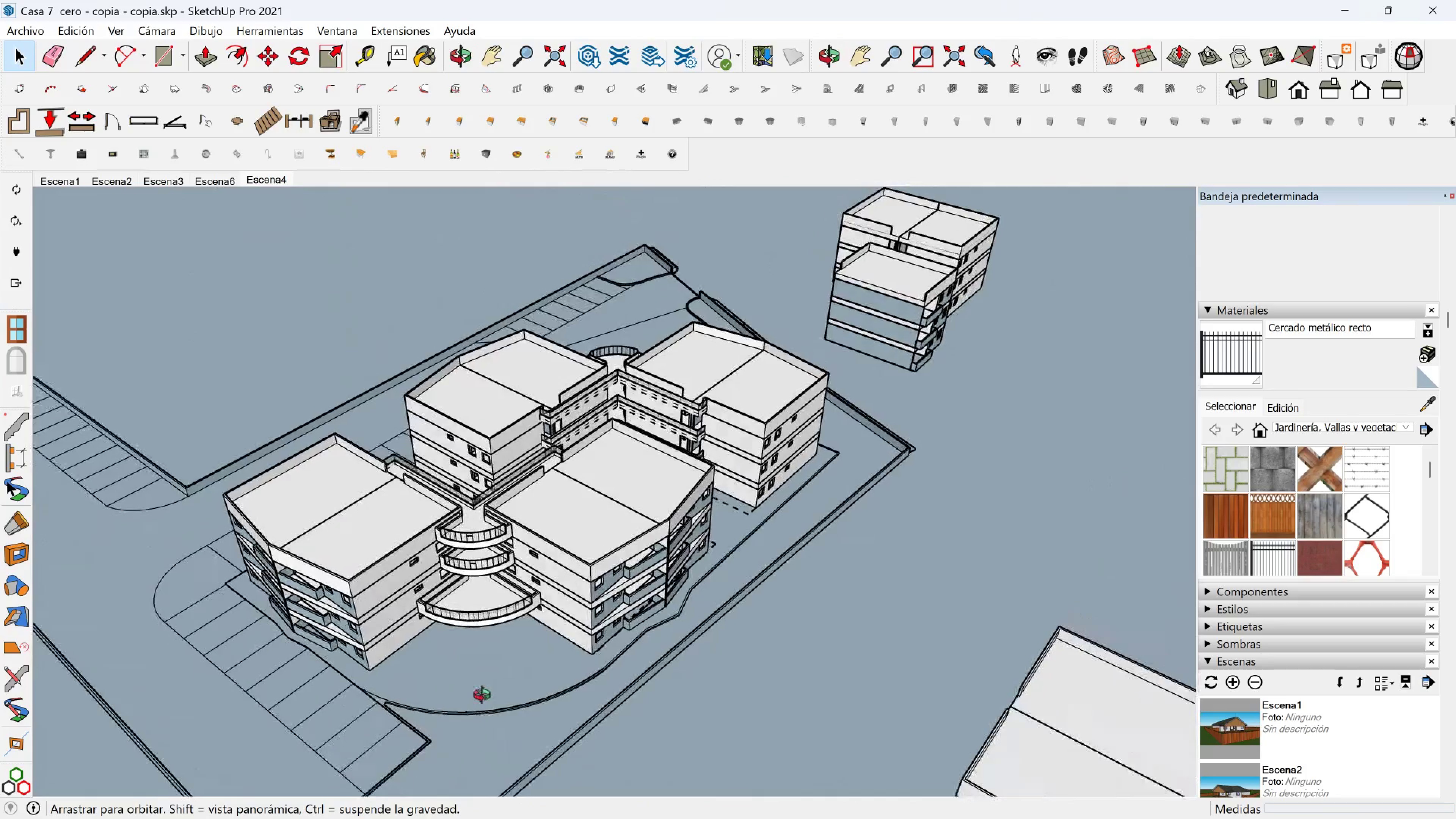 
hold_key(key=ShiftLeft, duration=0.38)
 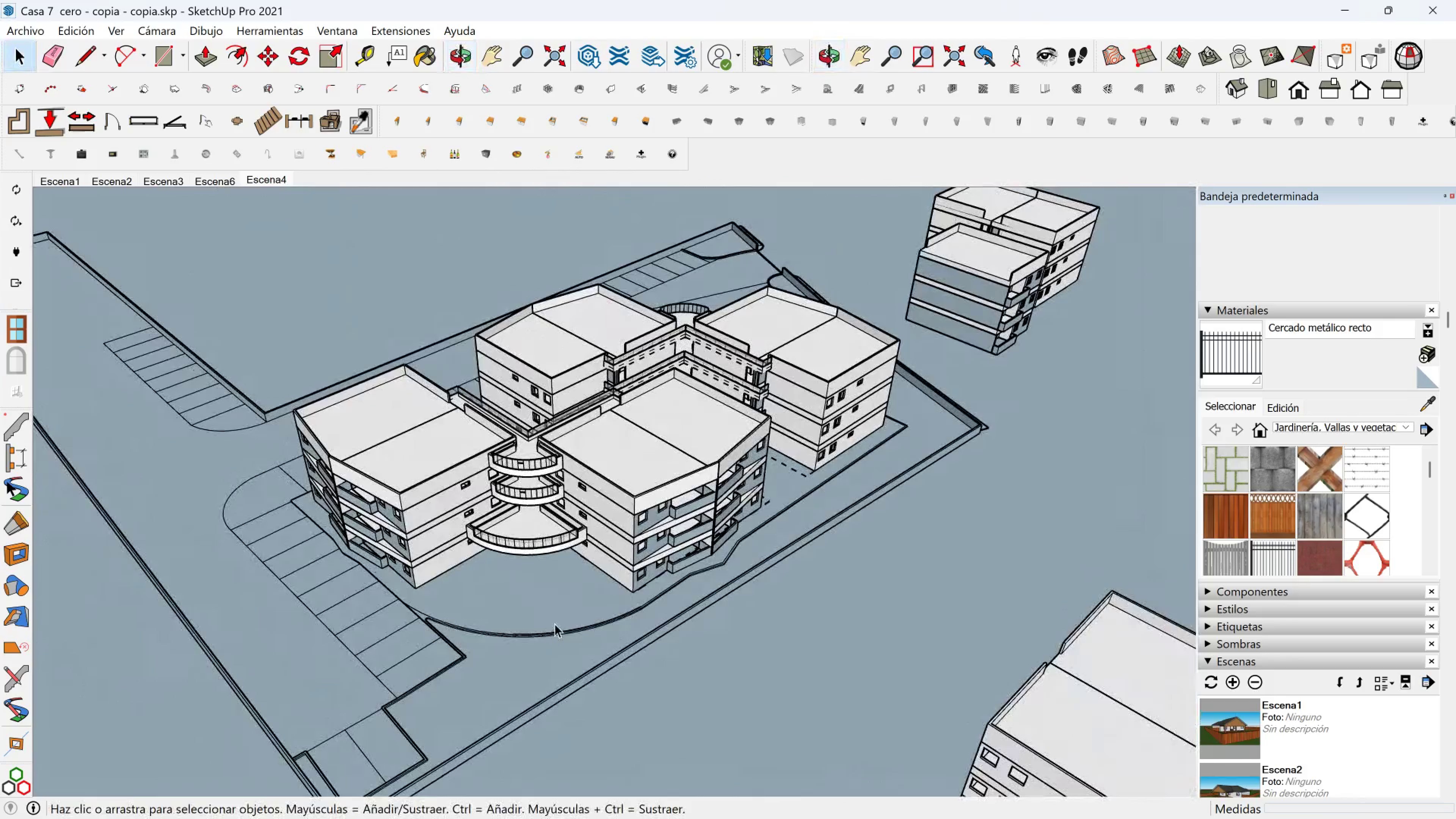 
scroll: coordinate [561, 618], scroll_direction: up, amount: 5.0
 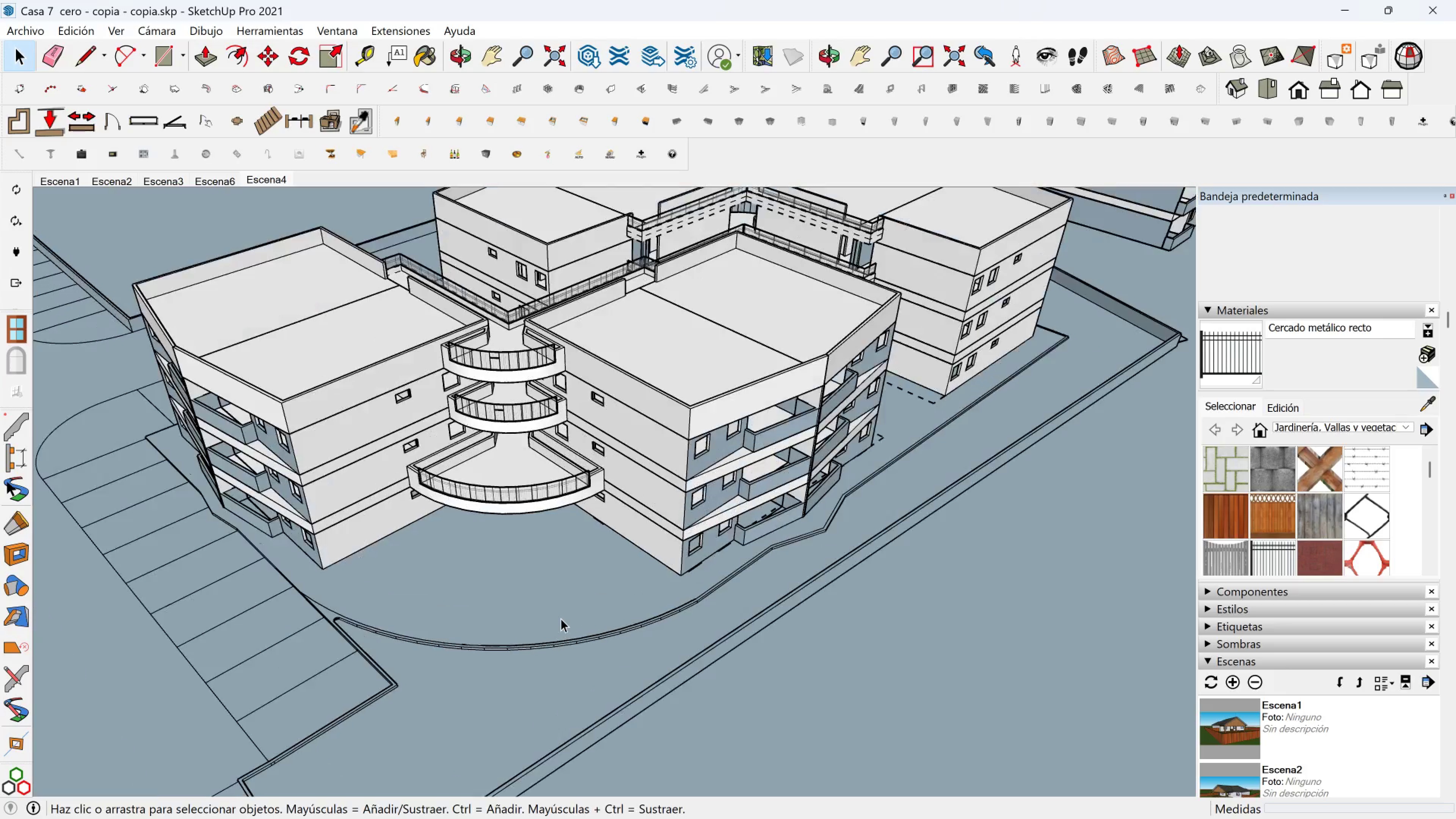 
hold_key(key=ShiftLeft, duration=0.44)
 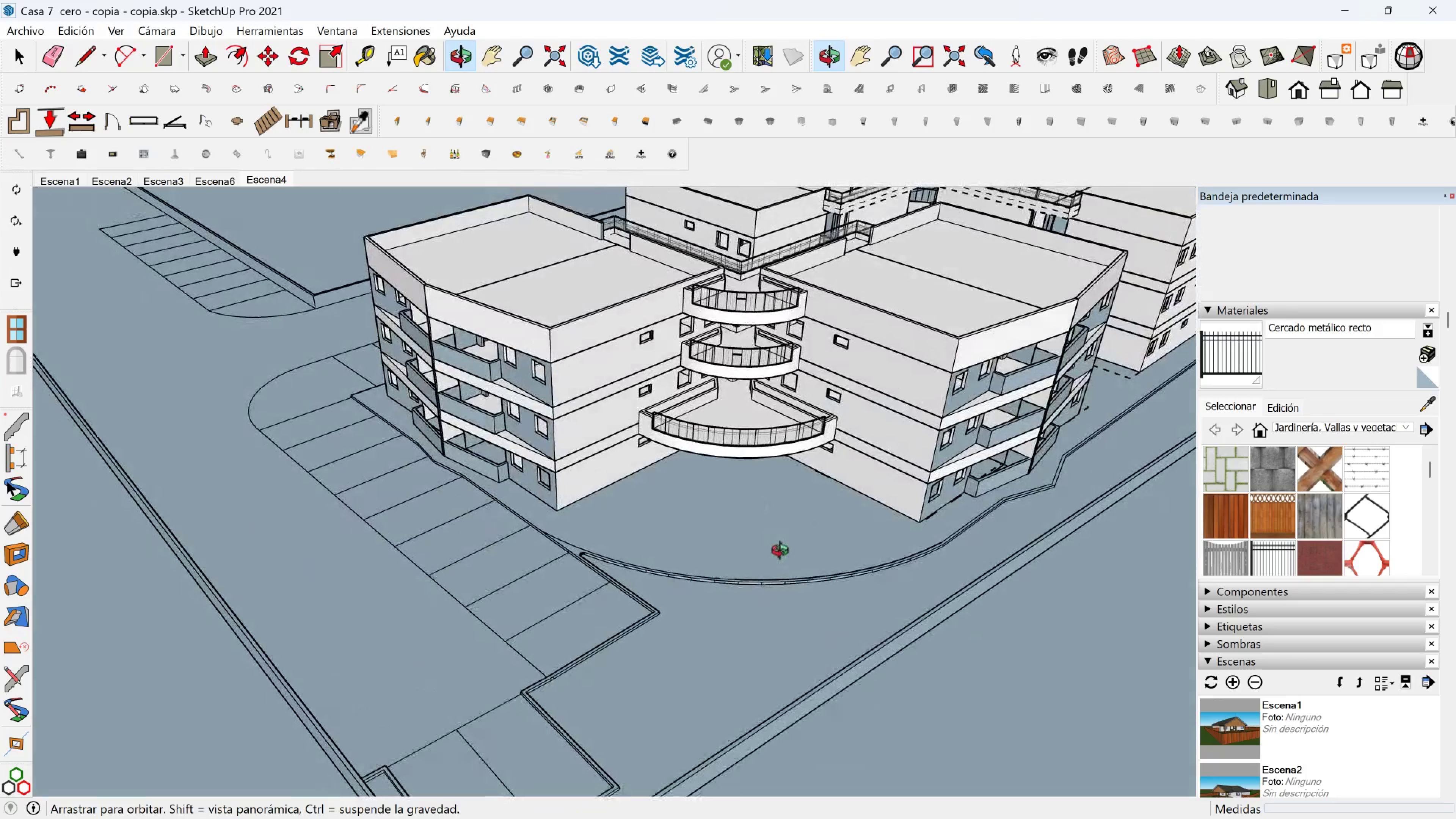 
hold_key(key=ShiftLeft, duration=0.7)
 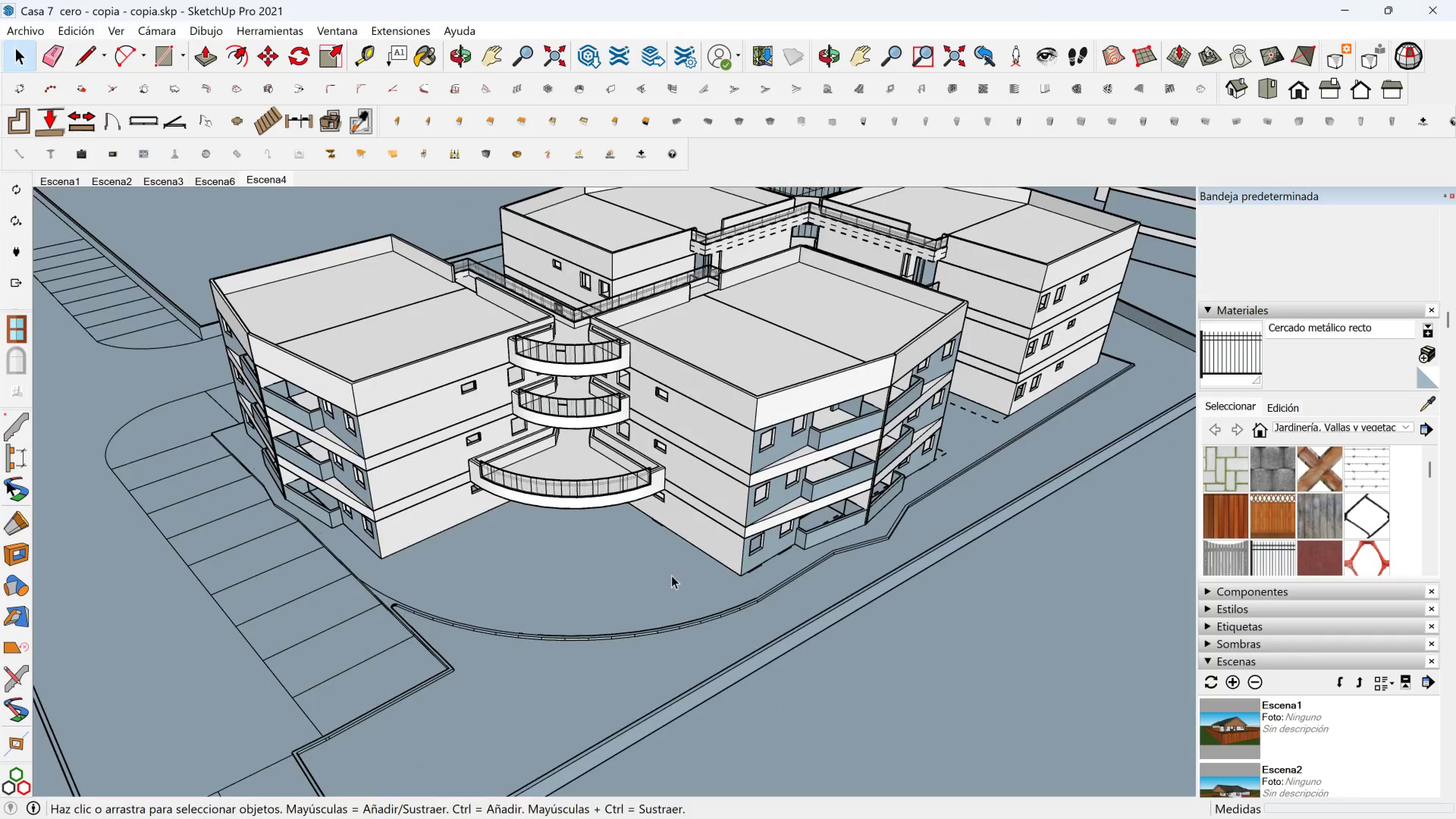 
hold_key(key=ShiftLeft, duration=0.51)
 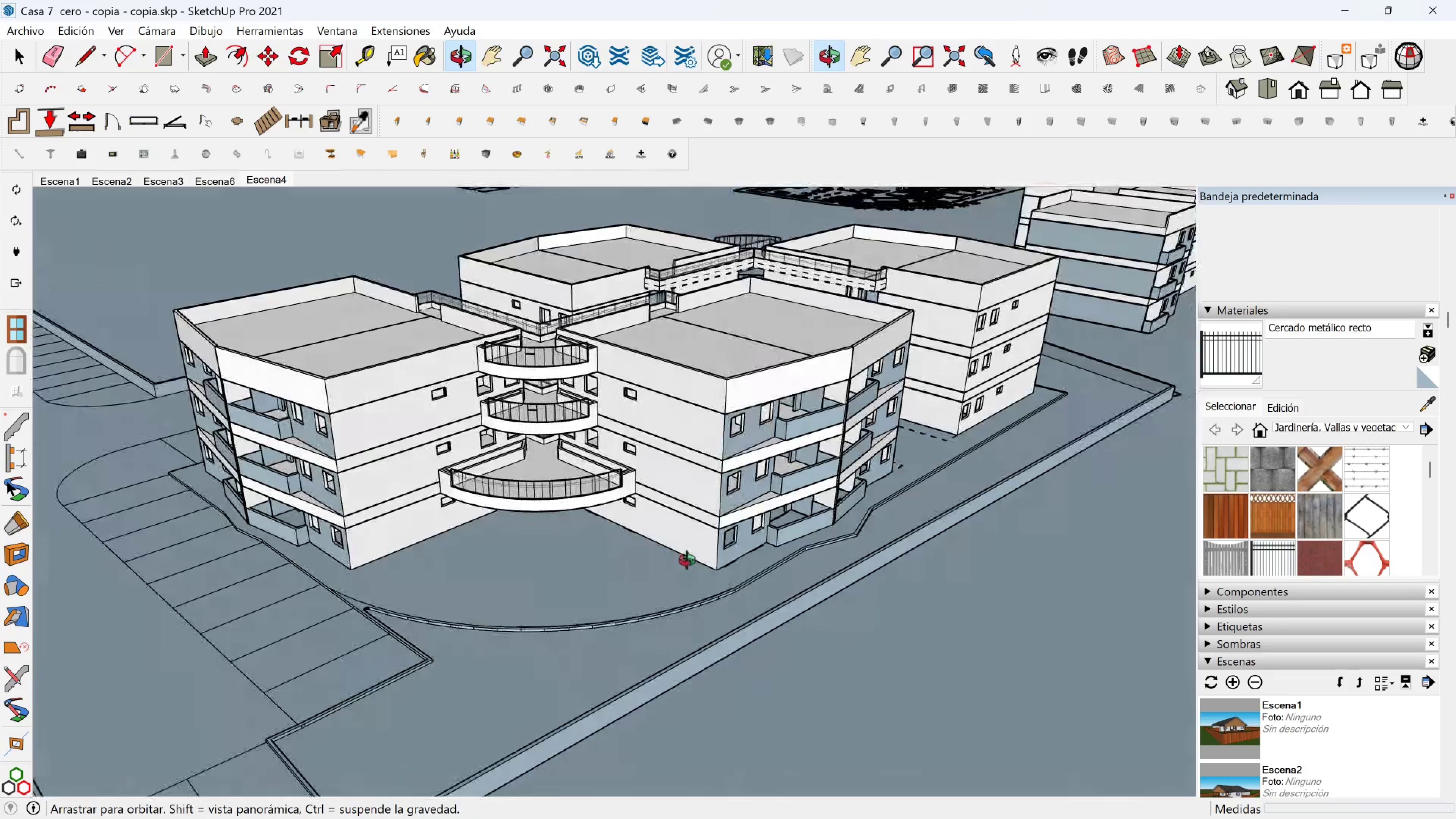 
scroll: coordinate [618, 552], scroll_direction: up, amount: 2.0
 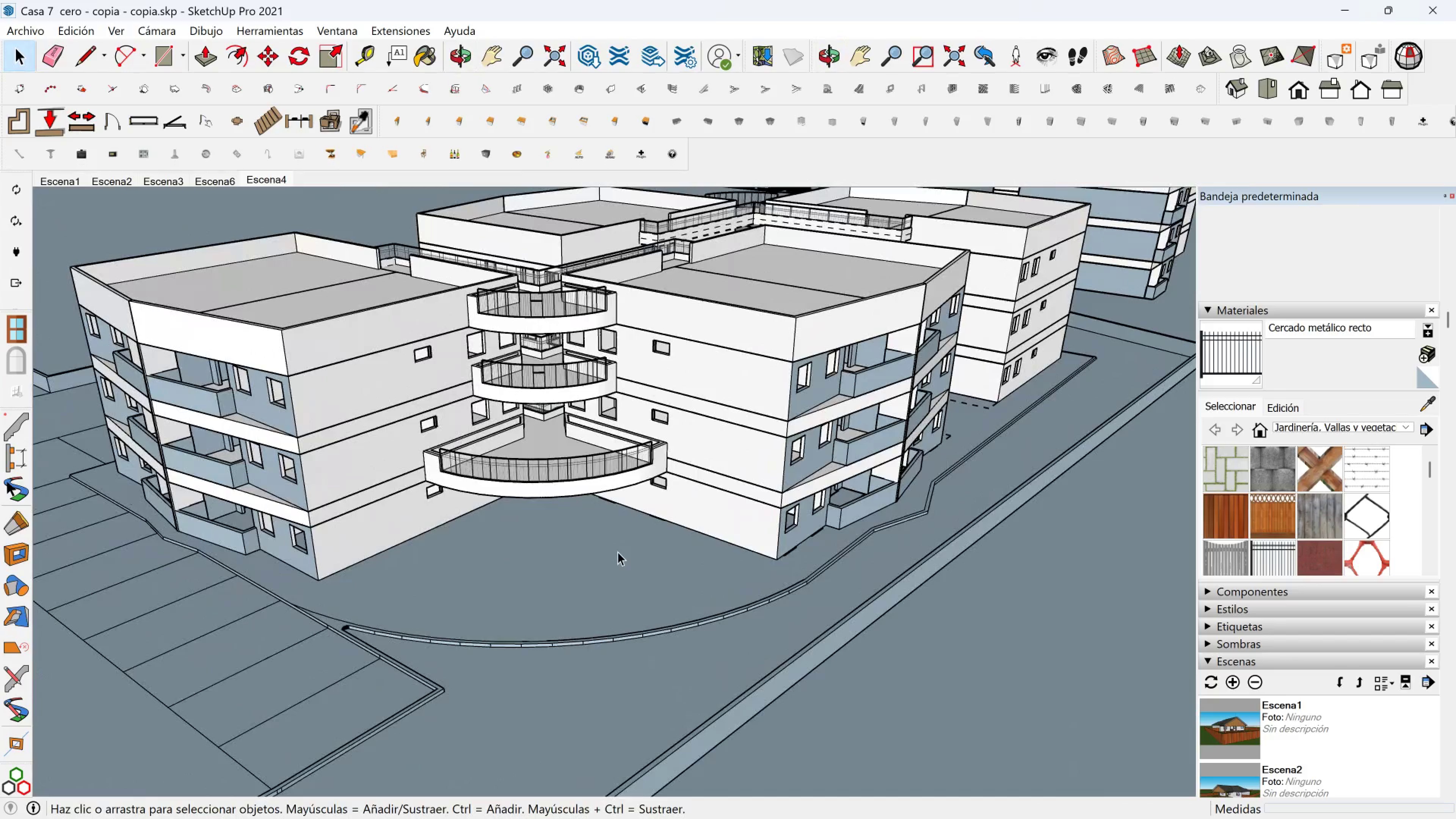 
key(Shift+ShiftLeft)
 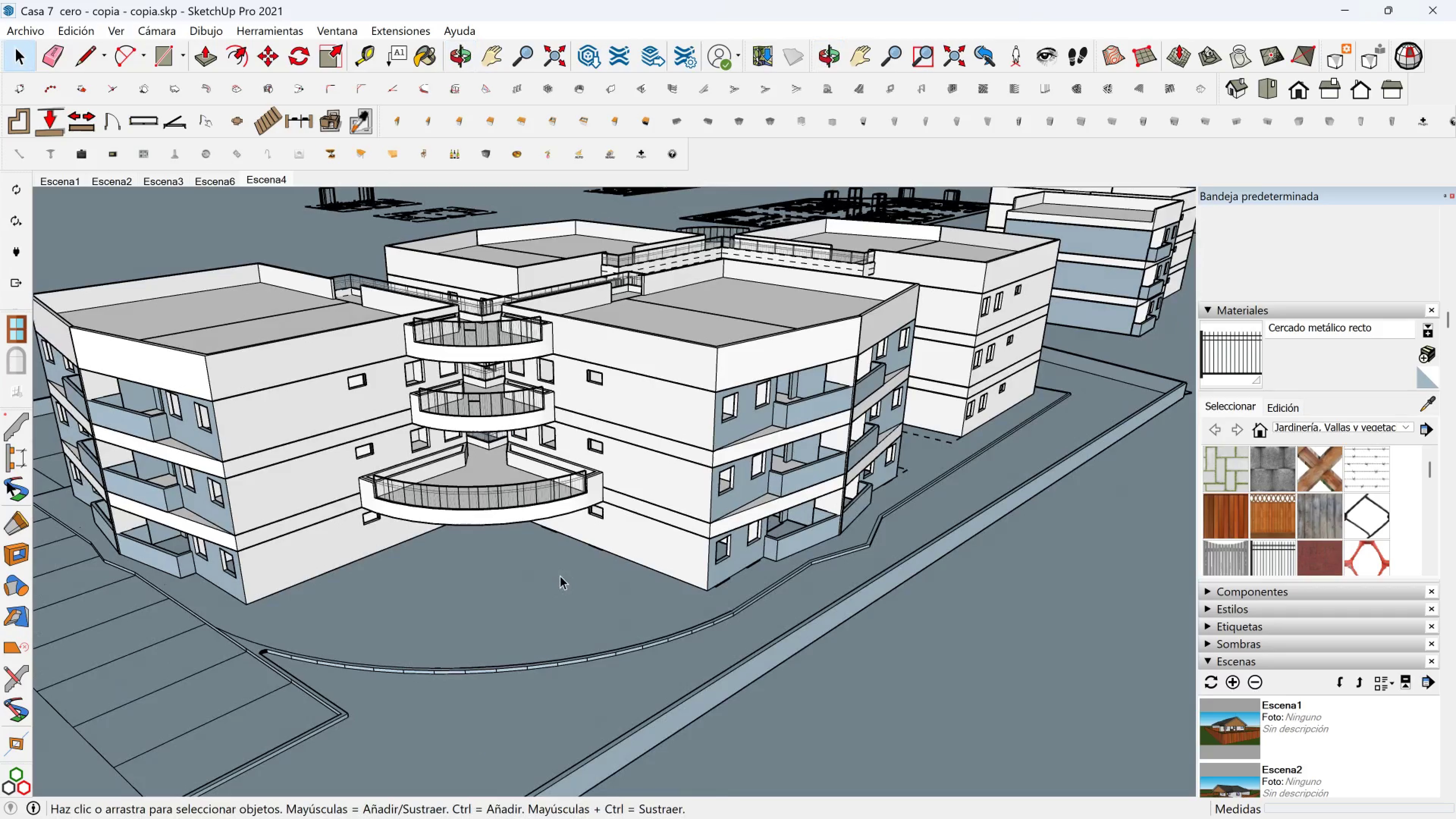 
scroll: coordinate [529, 547], scroll_direction: down, amount: 5.0
 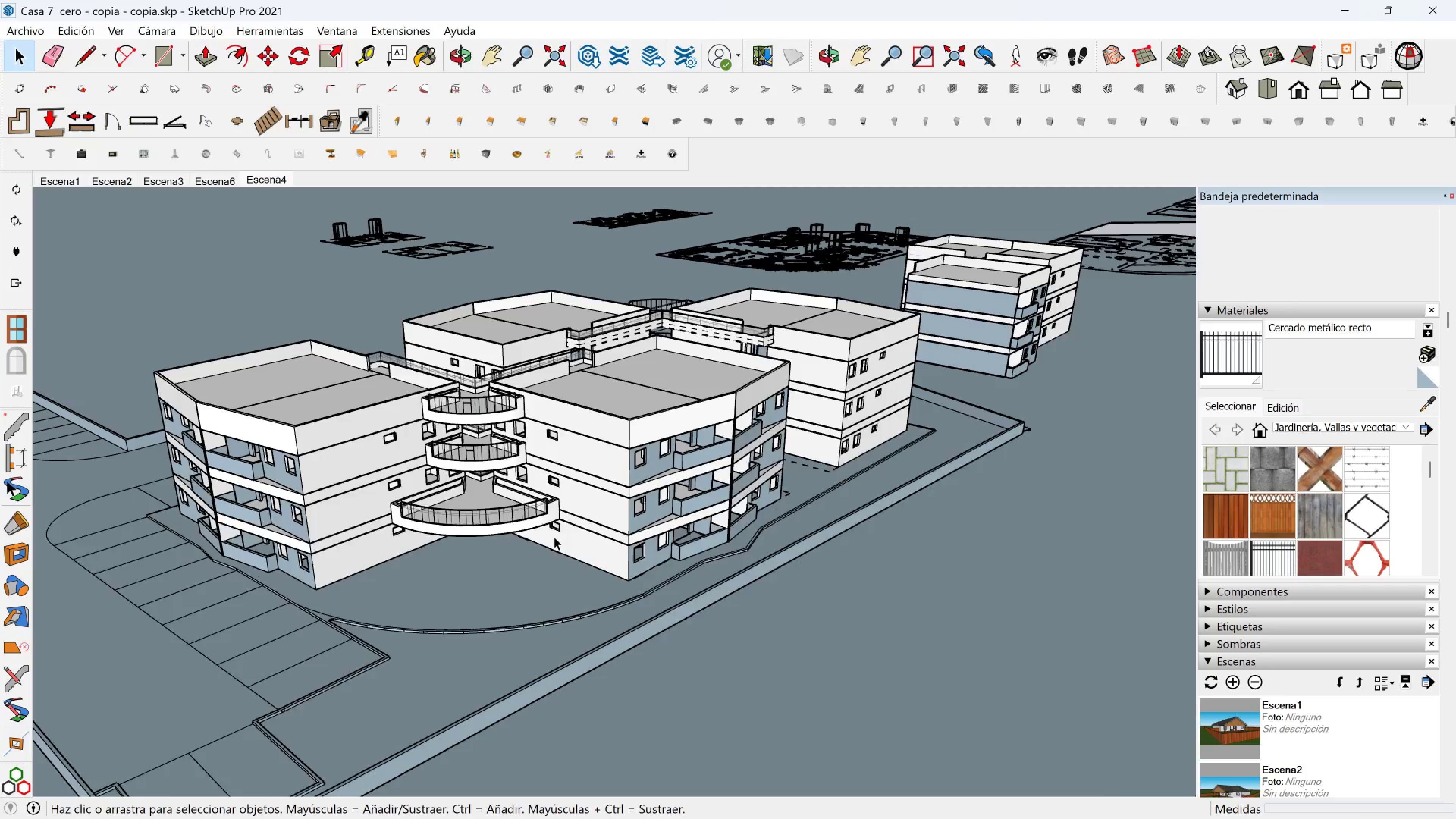 
hold_key(key=ShiftLeft, duration=0.37)
 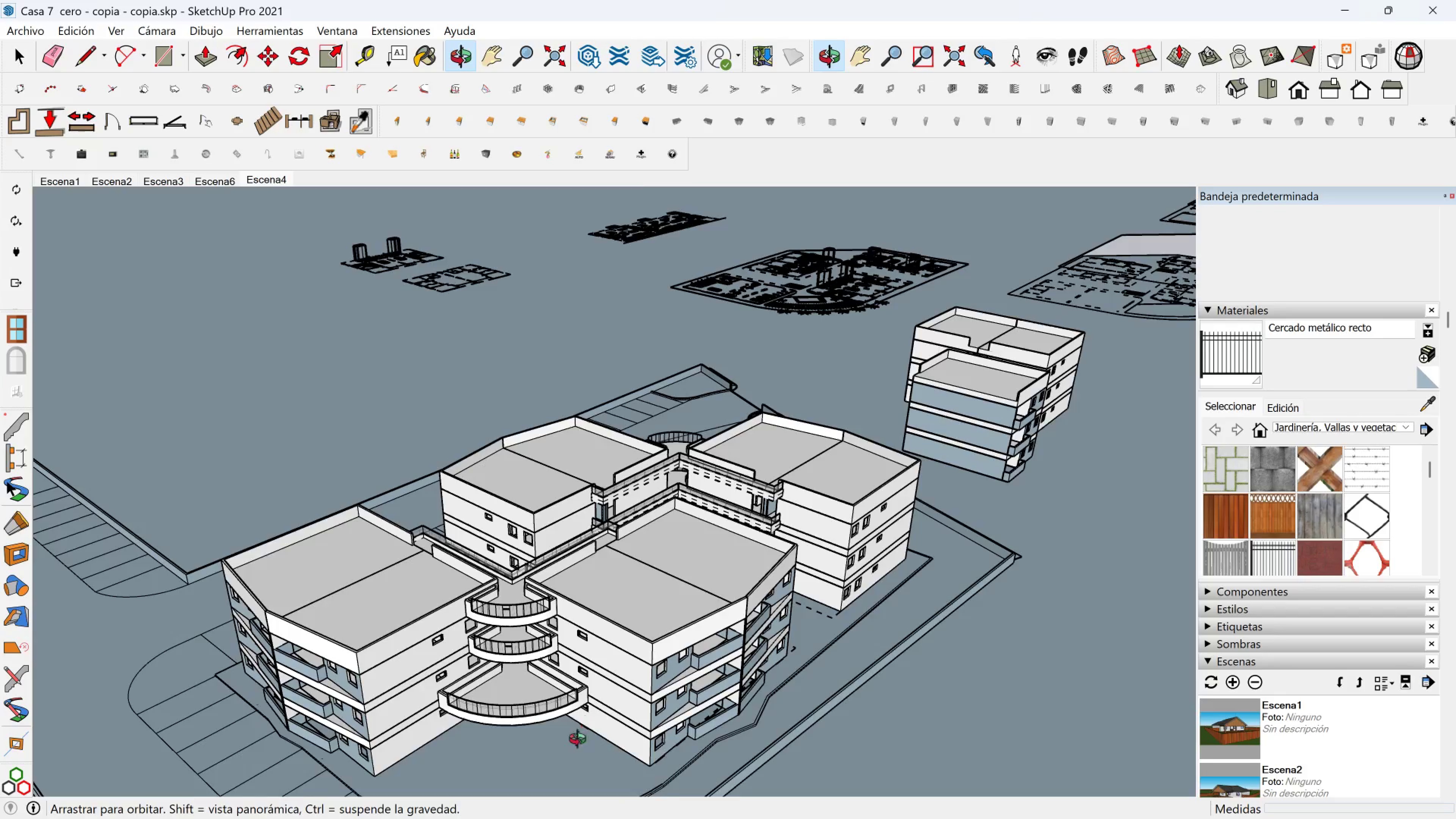 
hold_key(key=ShiftLeft, duration=0.51)
 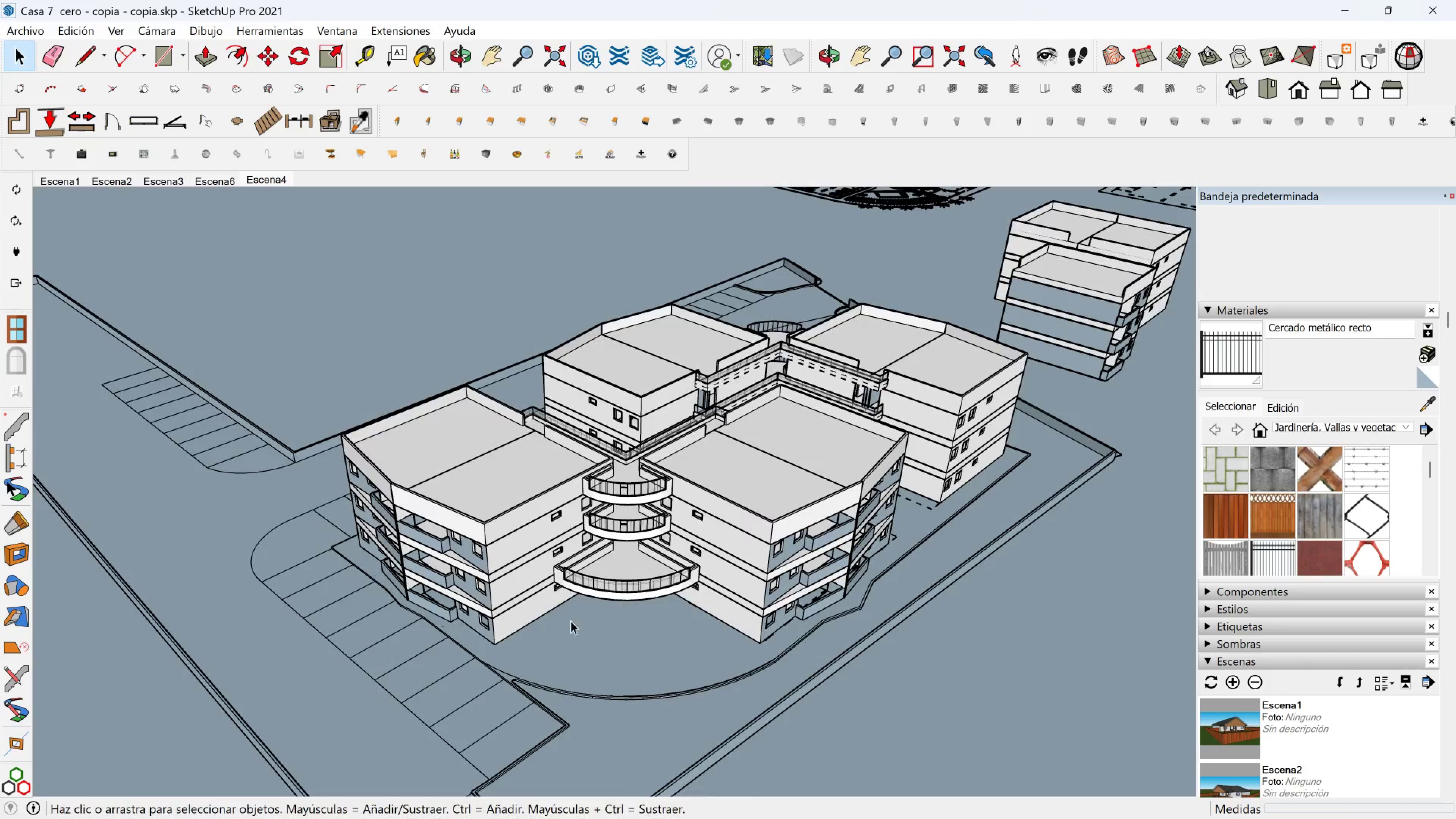 
scroll: coordinate [544, 621], scroll_direction: up, amount: 2.0
 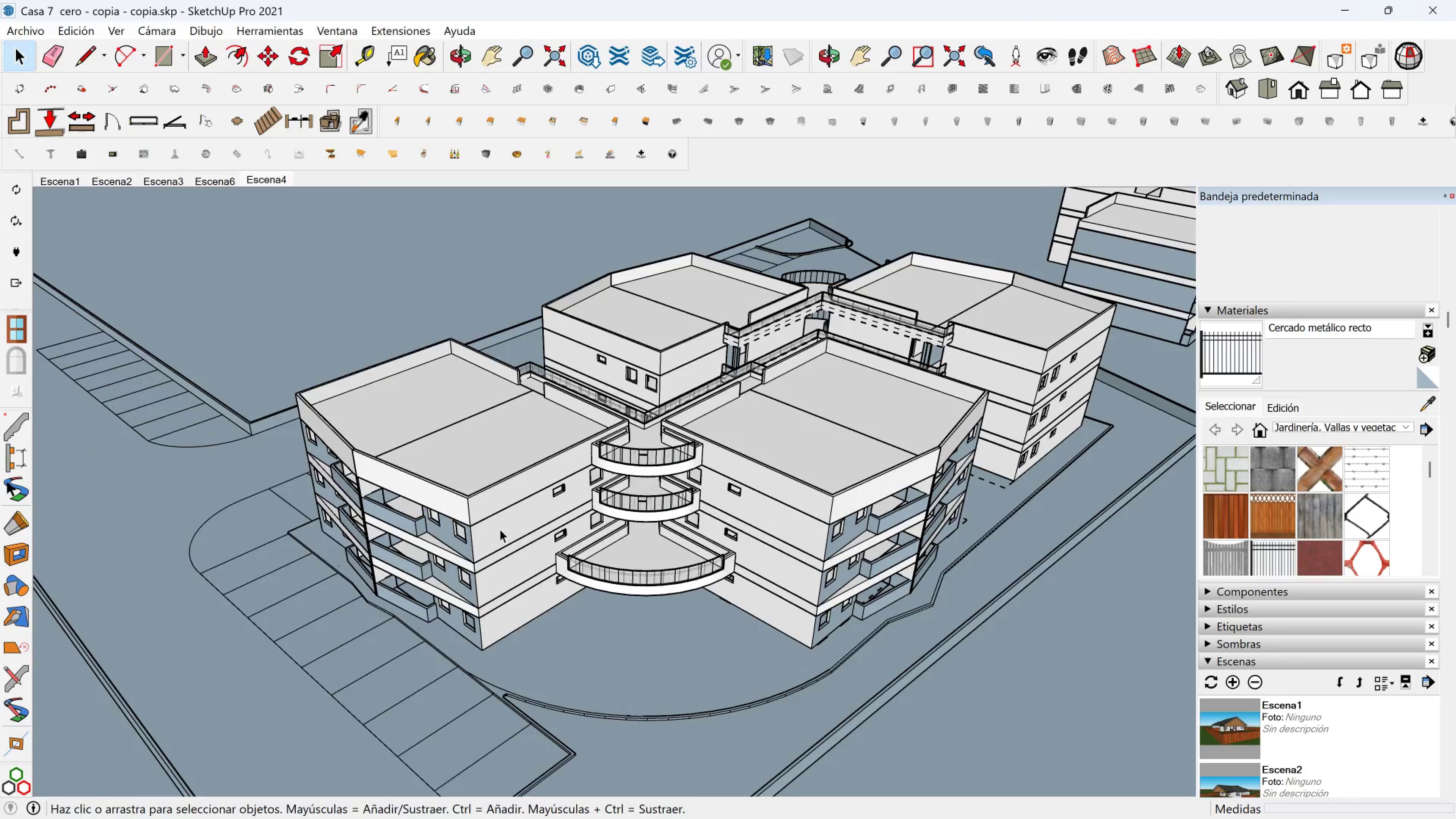 
key(Shift+ShiftLeft)
 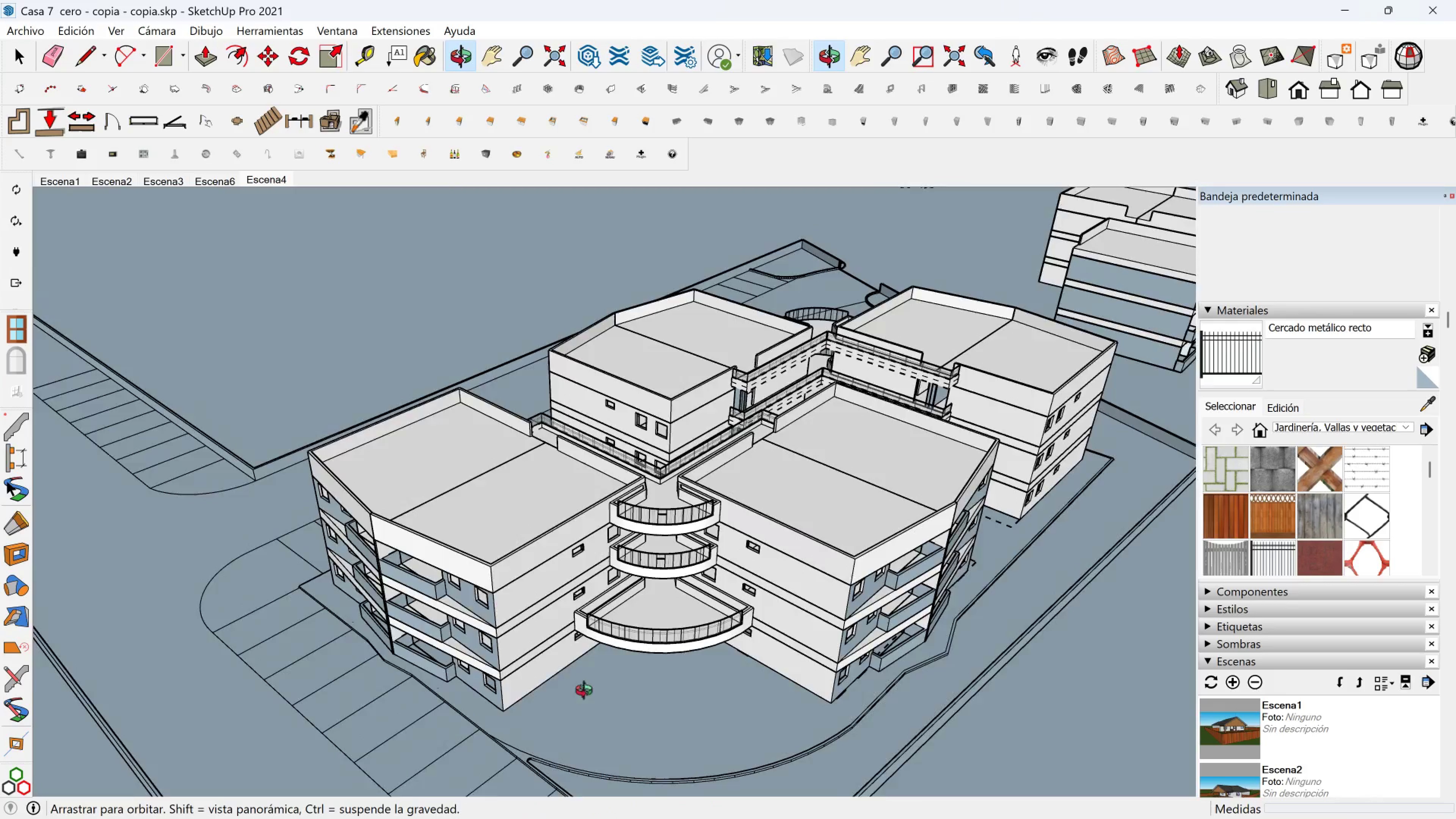 
hold_key(key=ShiftLeft, duration=0.56)
 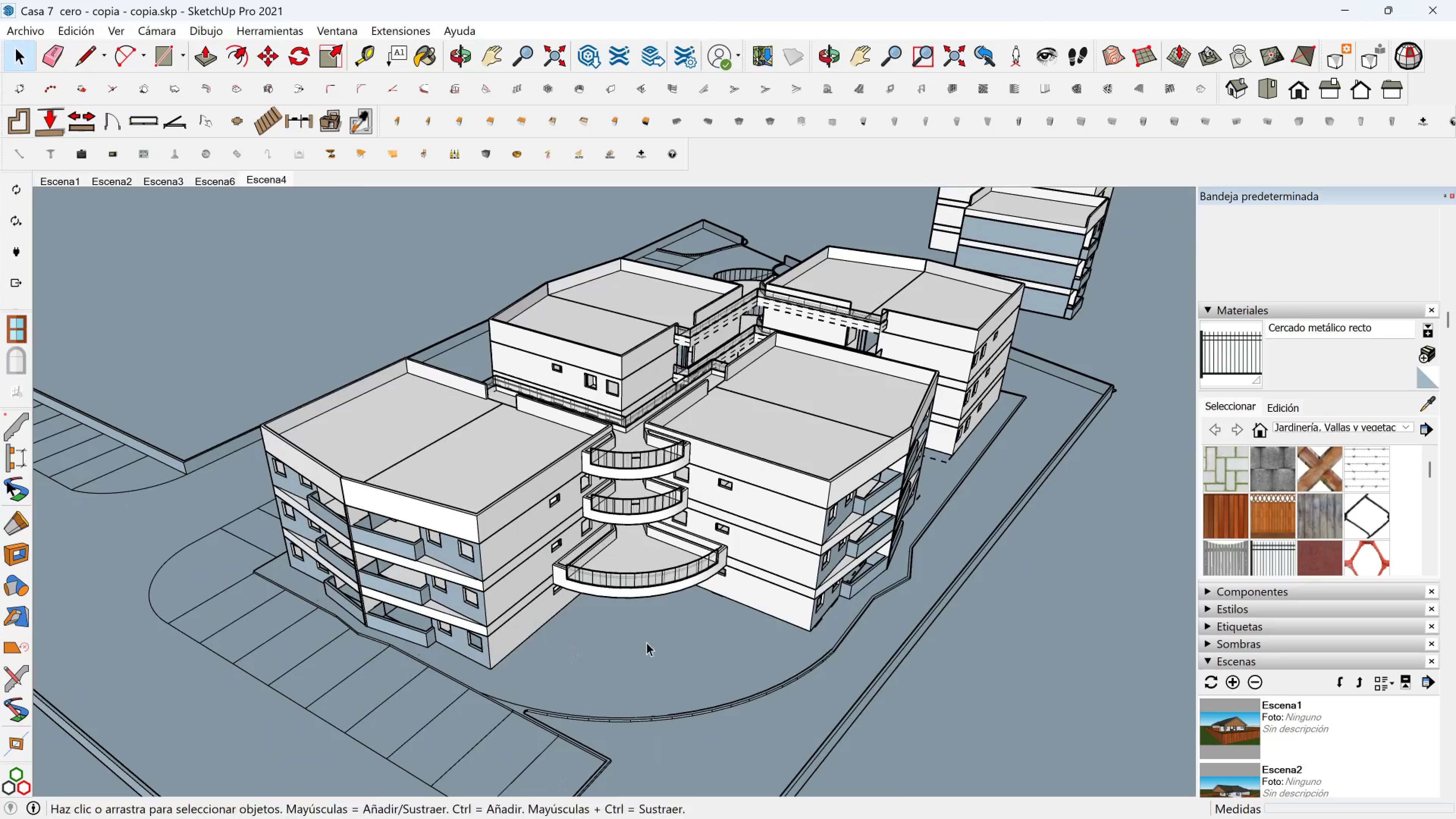 
key(Shift+ShiftLeft)
 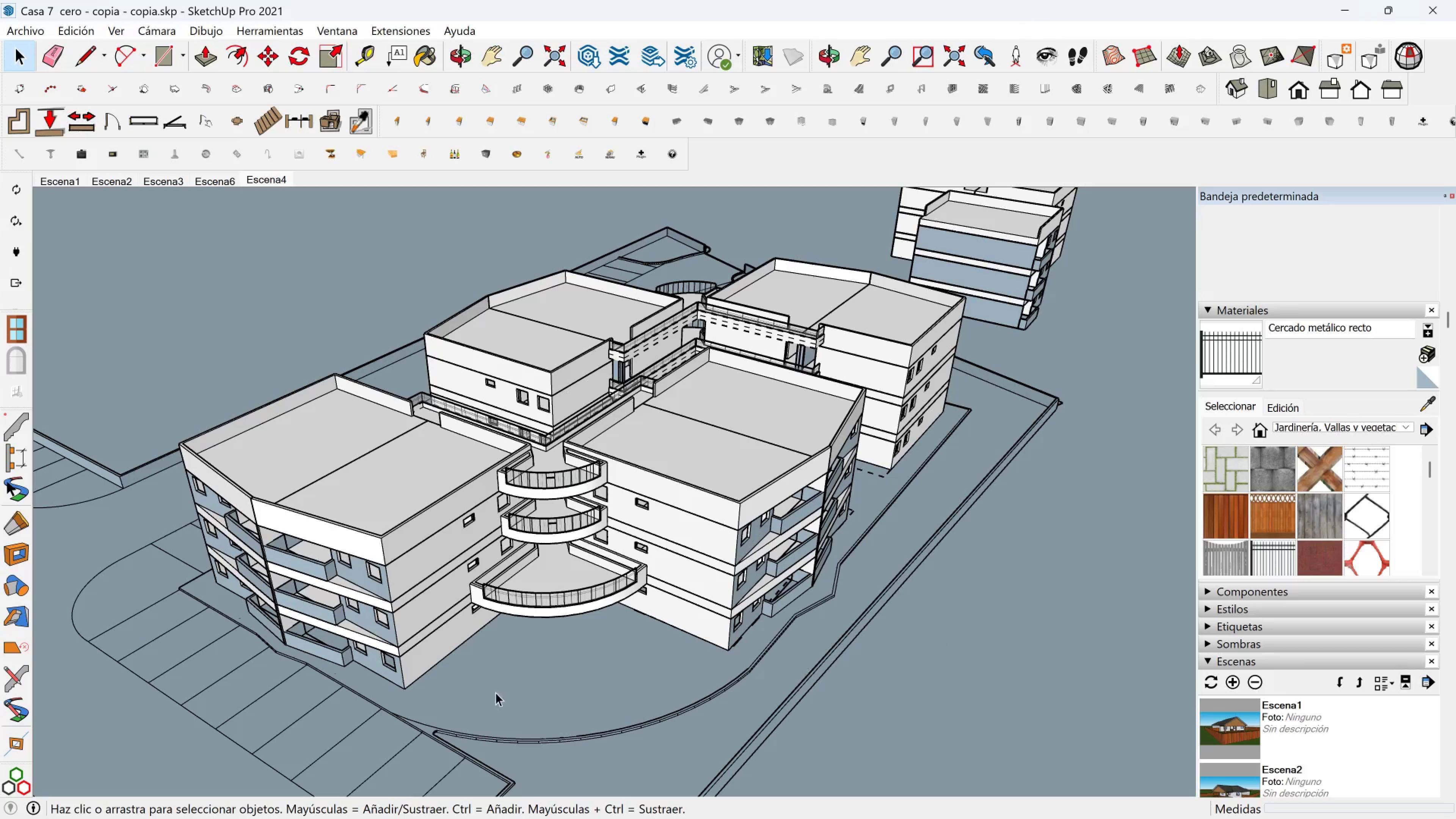 
key(Shift+ShiftLeft)
 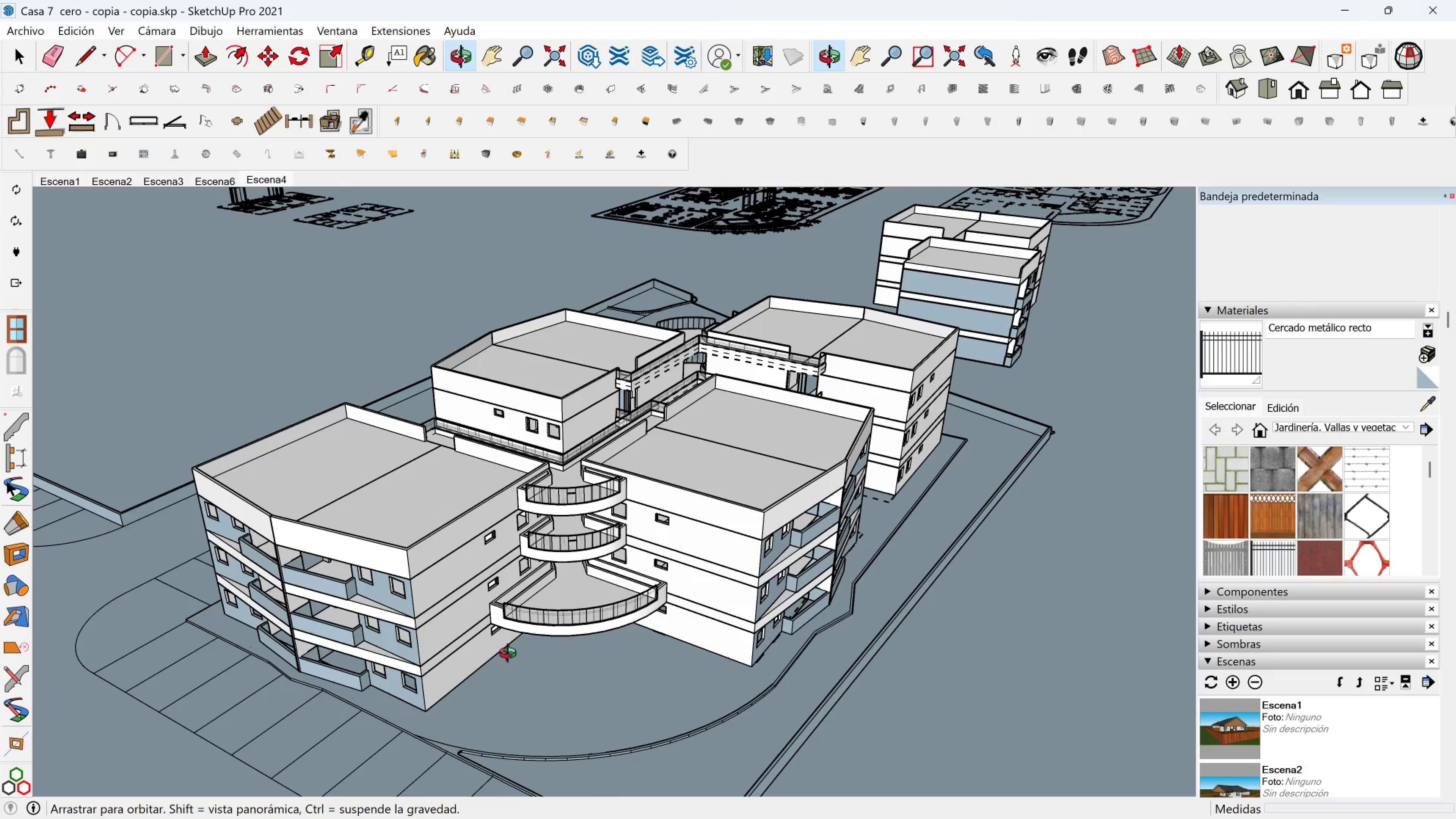 
hold_key(key=ShiftLeft, duration=0.4)
 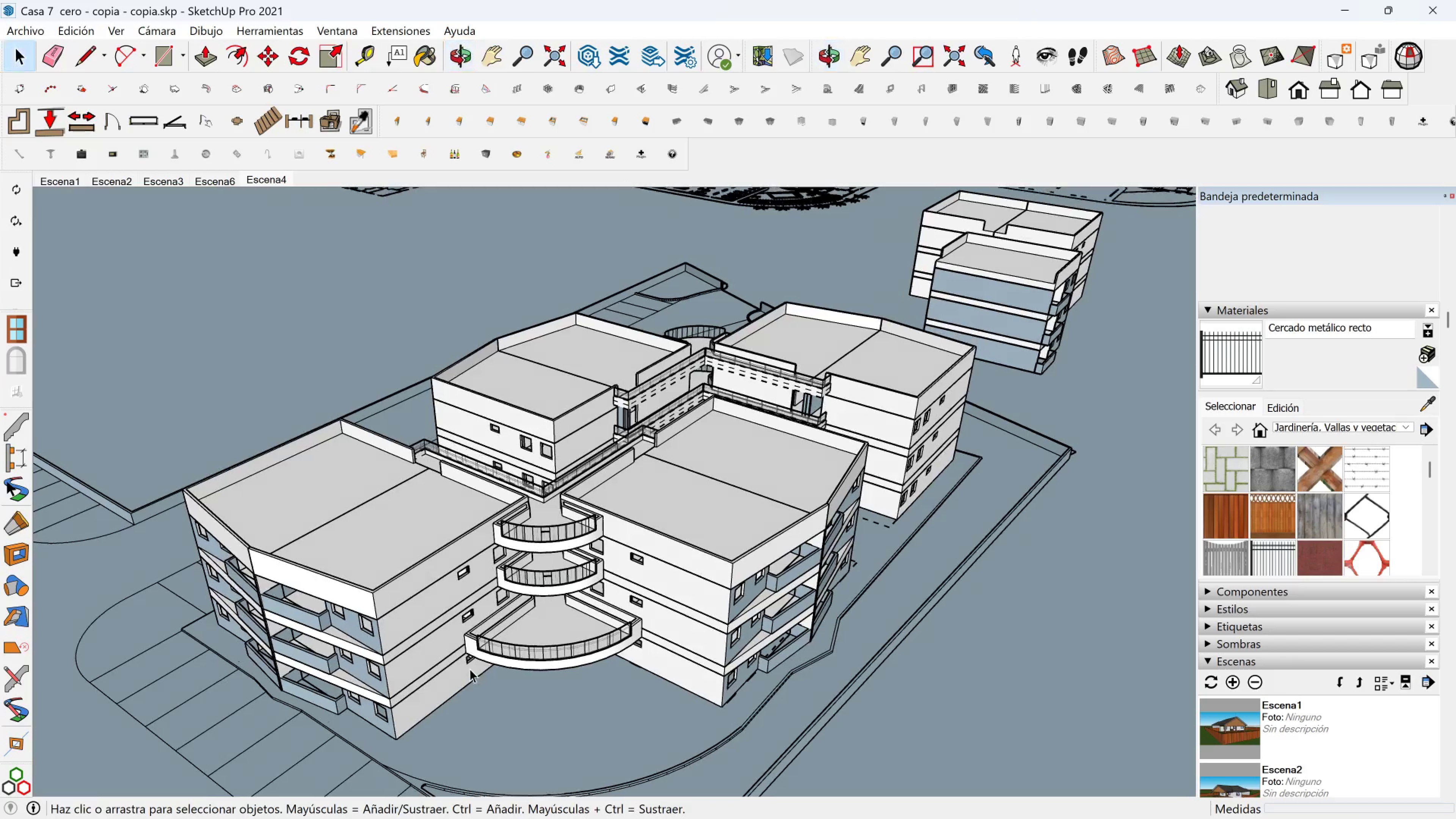 
key(Shift+ShiftLeft)
 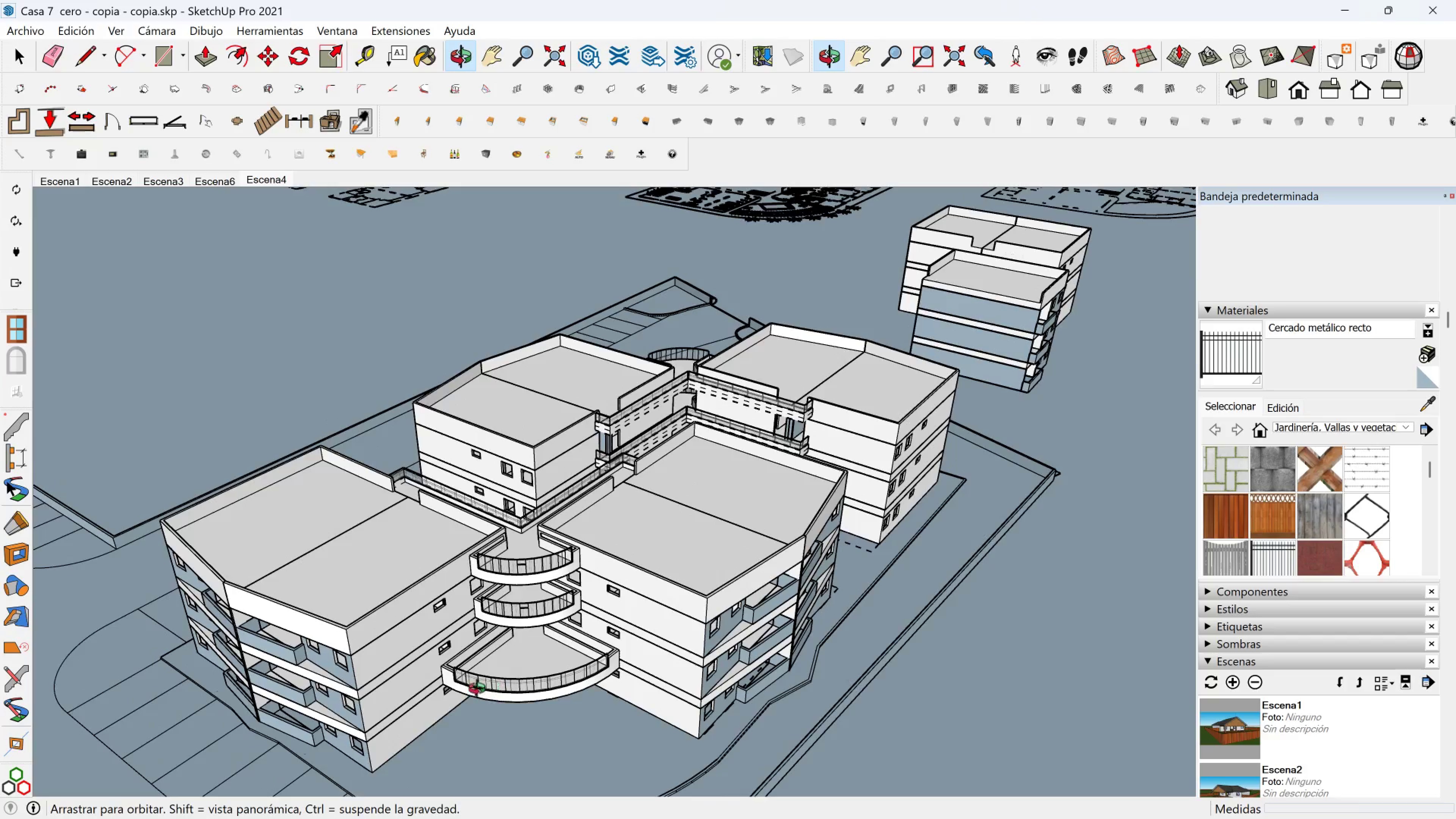 
key(Shift+ShiftLeft)
 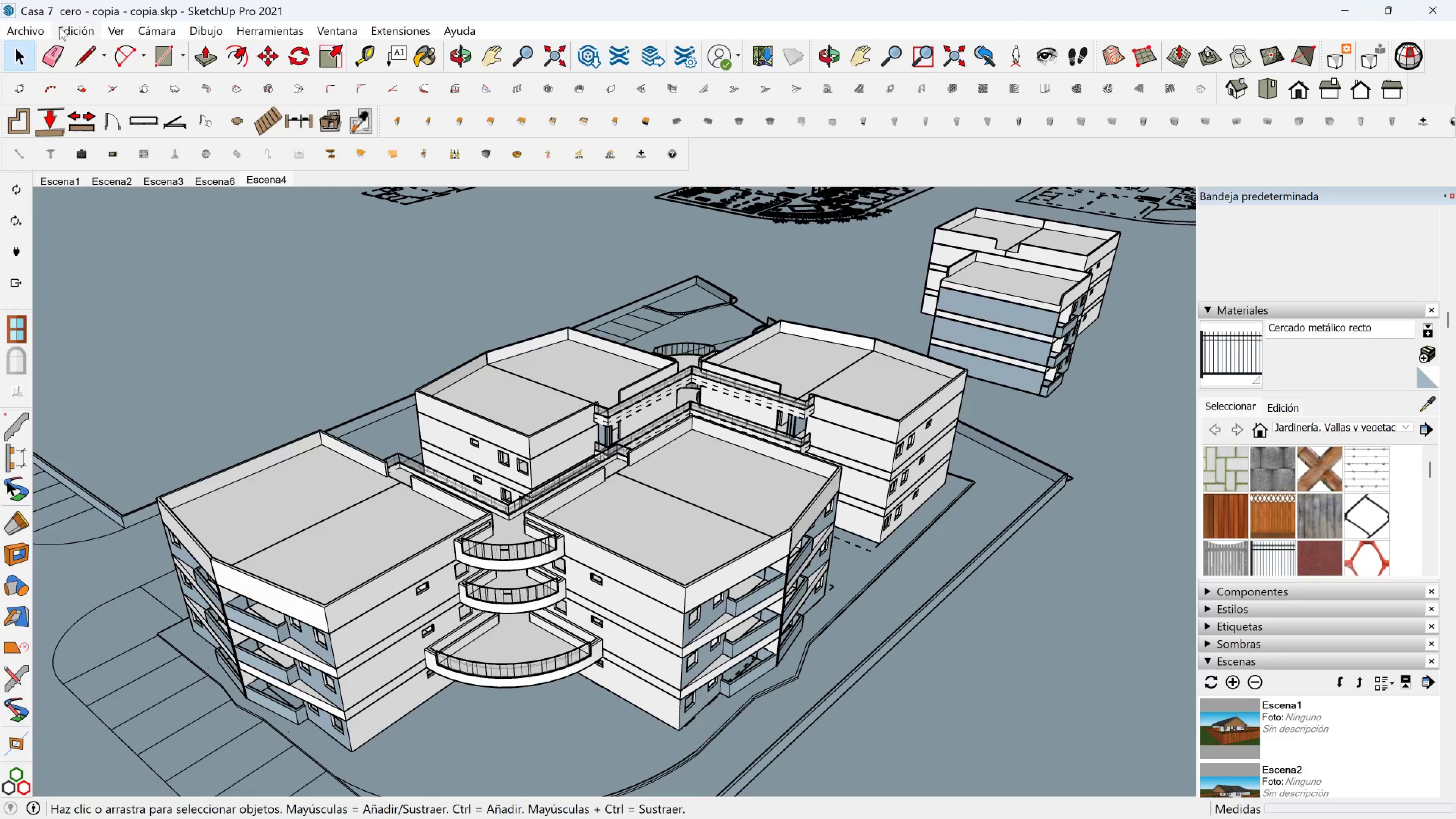 